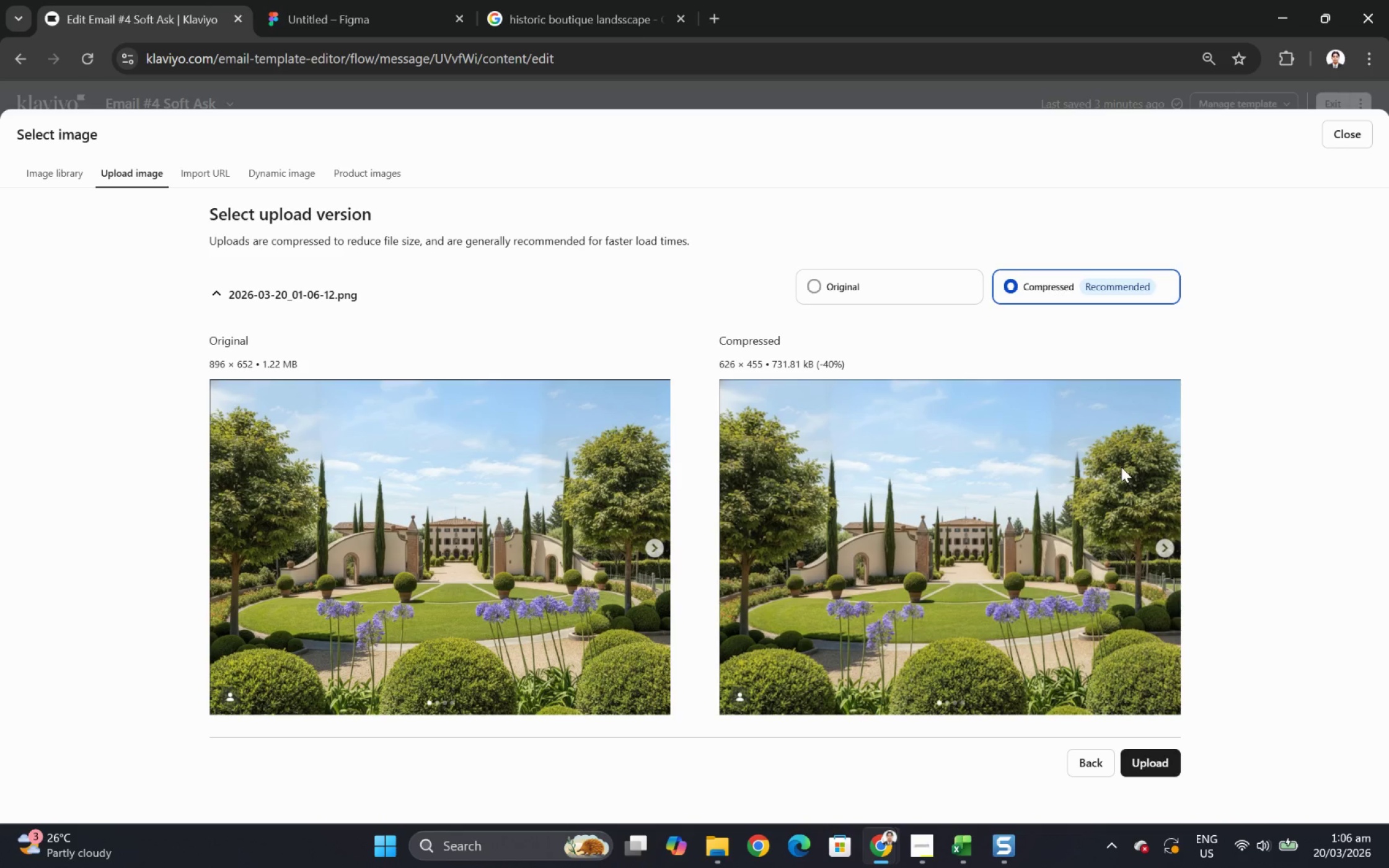 
left_click([1162, 766])
 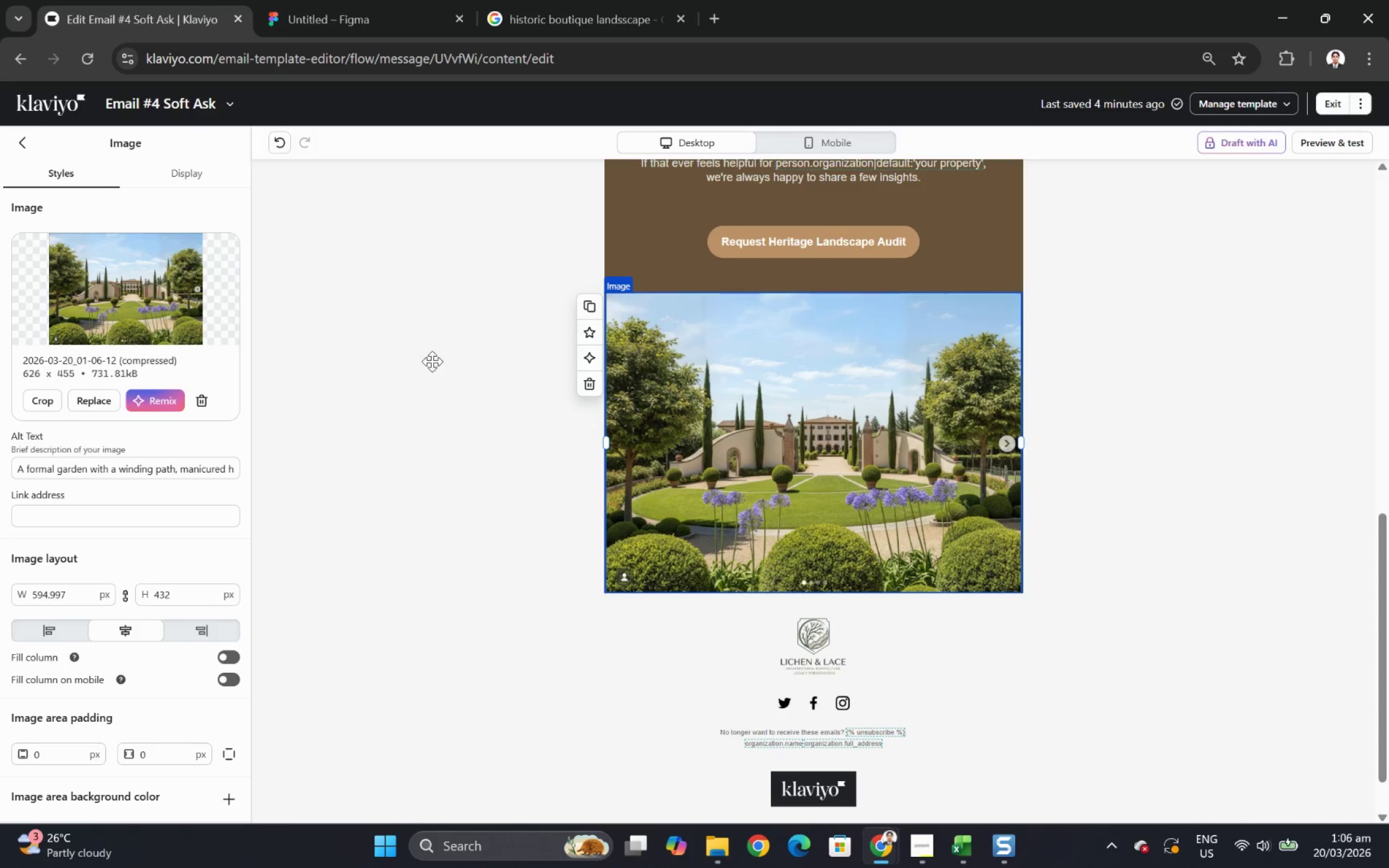 
wait(9.52)
 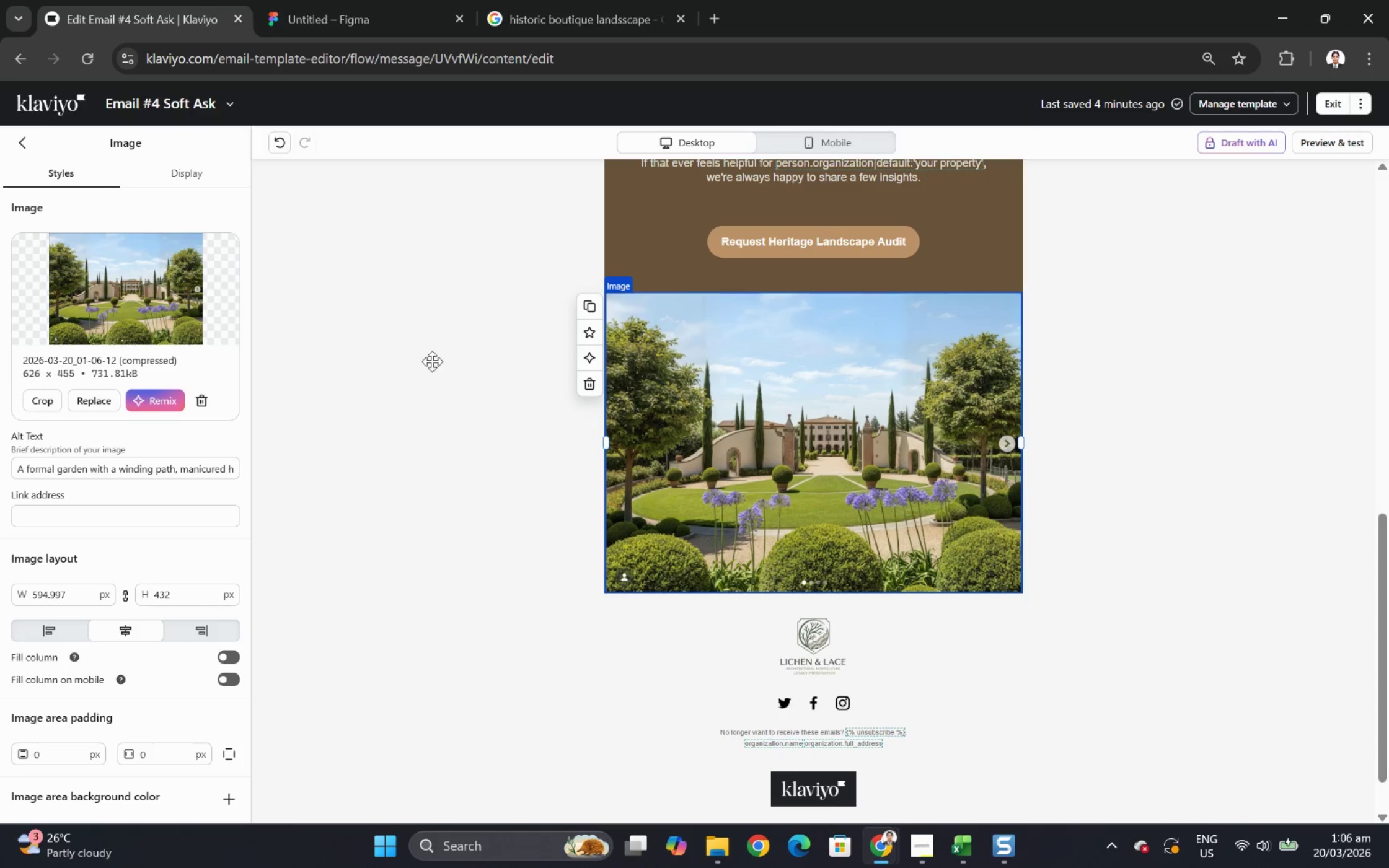 
left_click([51, 394])
 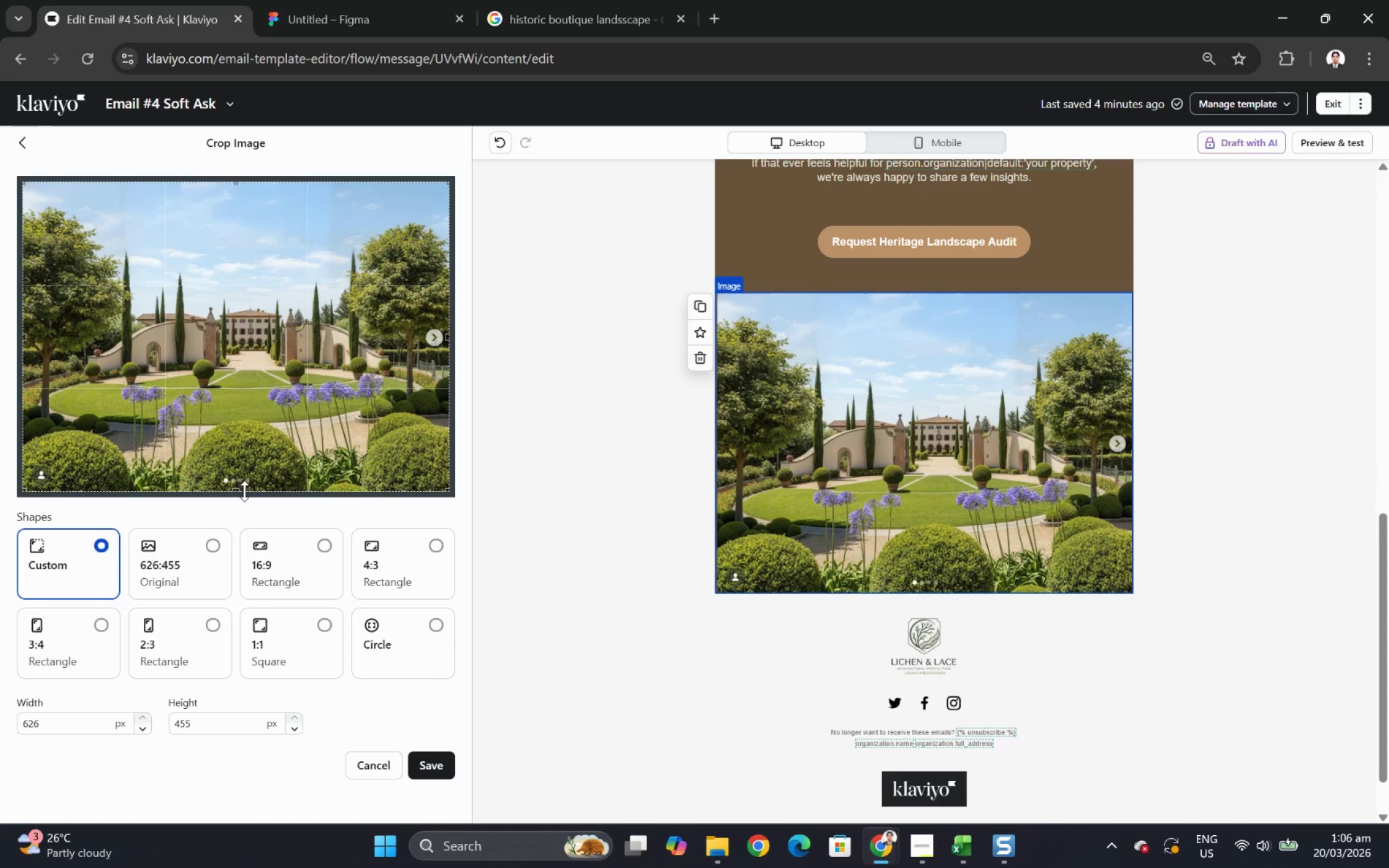 
left_click_drag(start_coordinate=[244, 491], to_coordinate=[270, 425])
 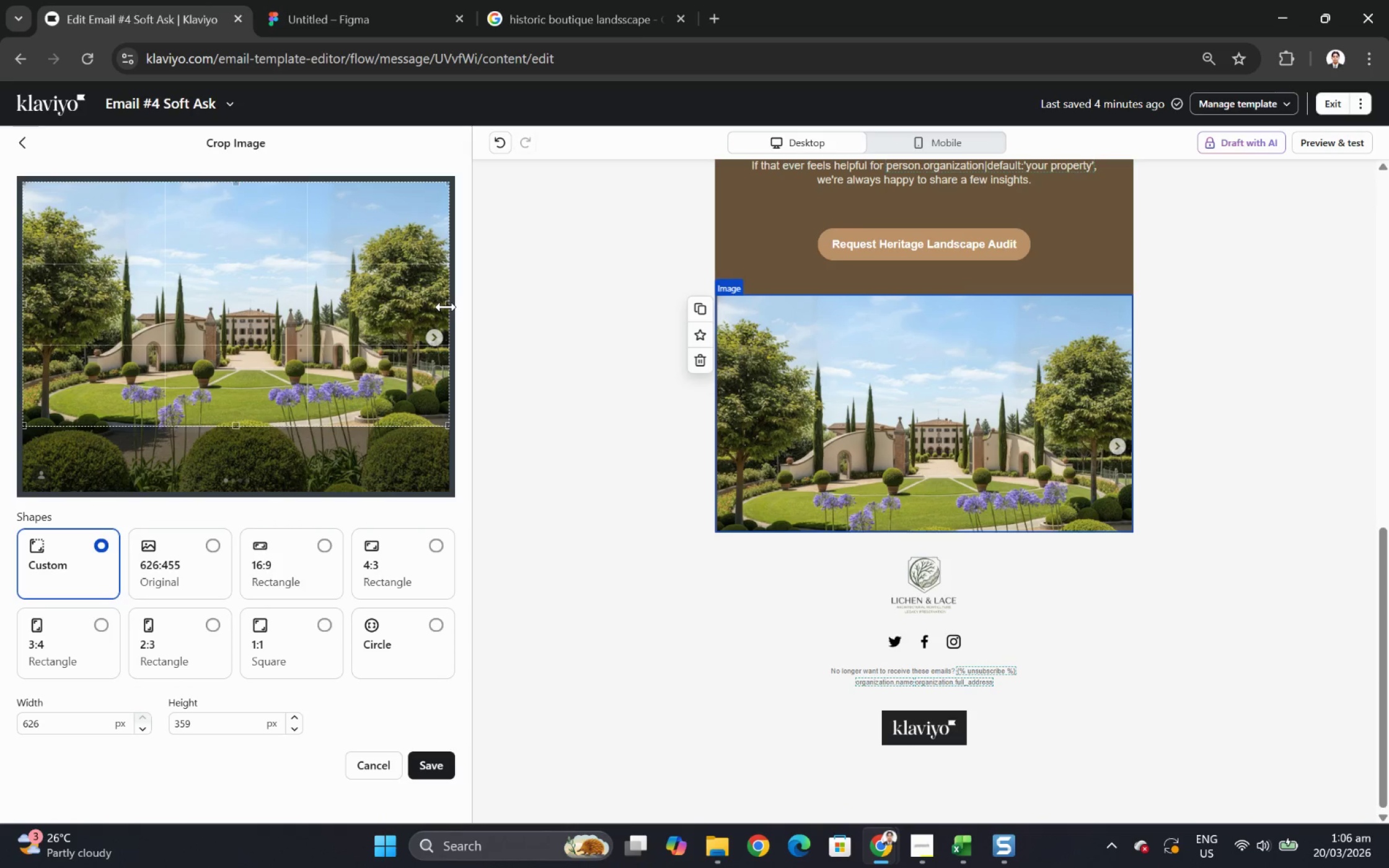 
left_click_drag(start_coordinate=[446, 305], to_coordinate=[423, 307])
 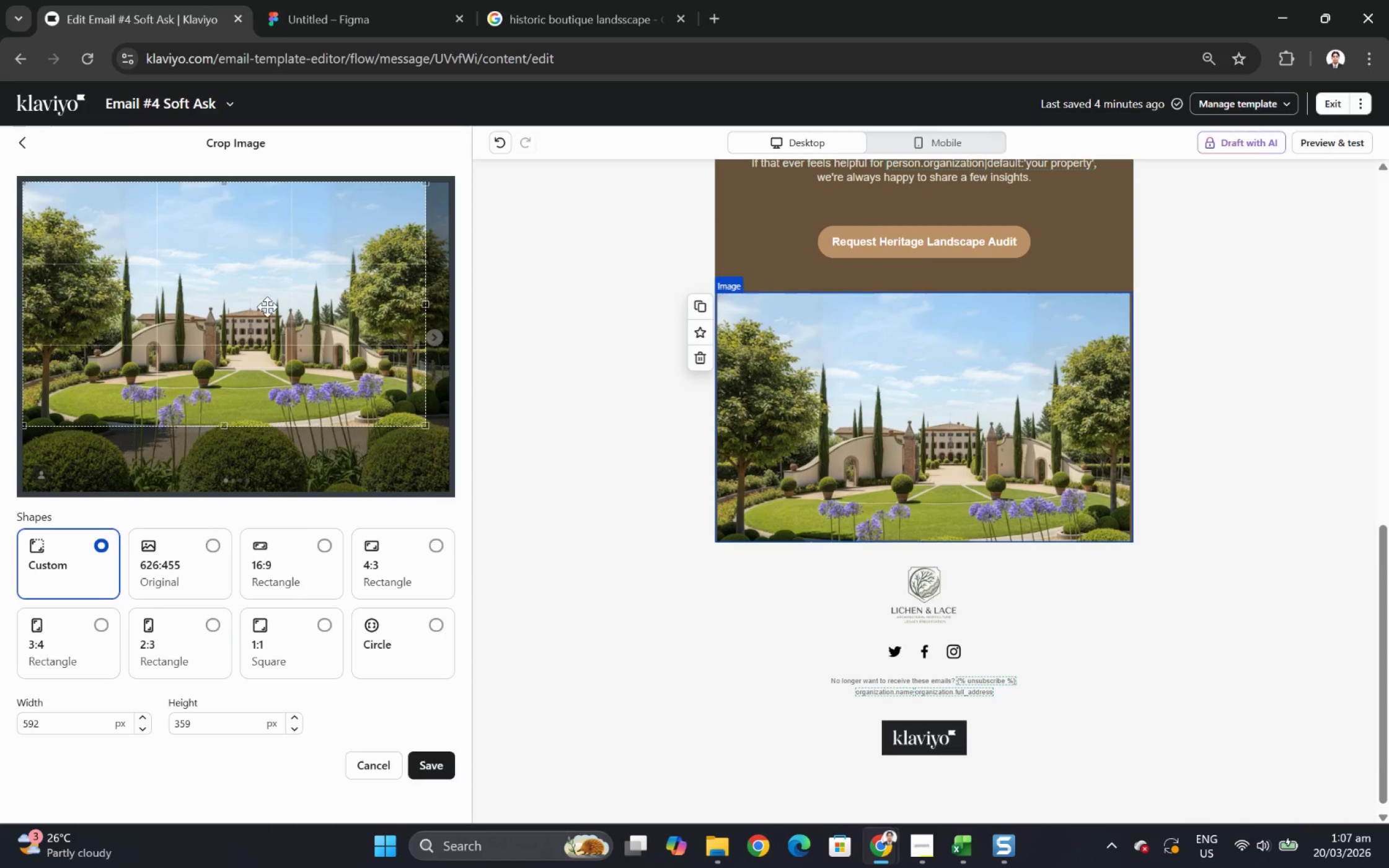 
left_click_drag(start_coordinate=[281, 248], to_coordinate=[273, 320])
 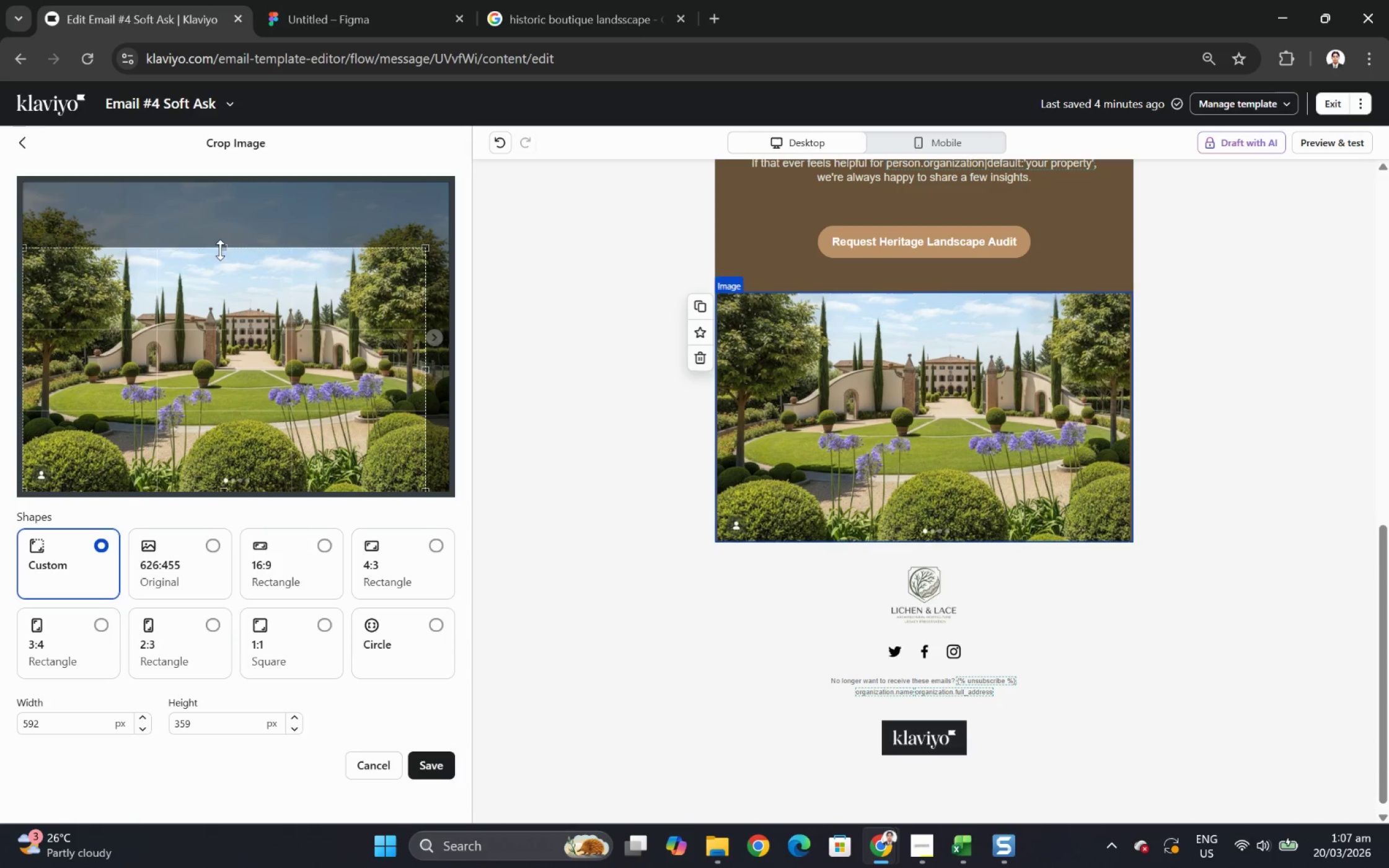 
left_click_drag(start_coordinate=[221, 247], to_coordinate=[228, 307])
 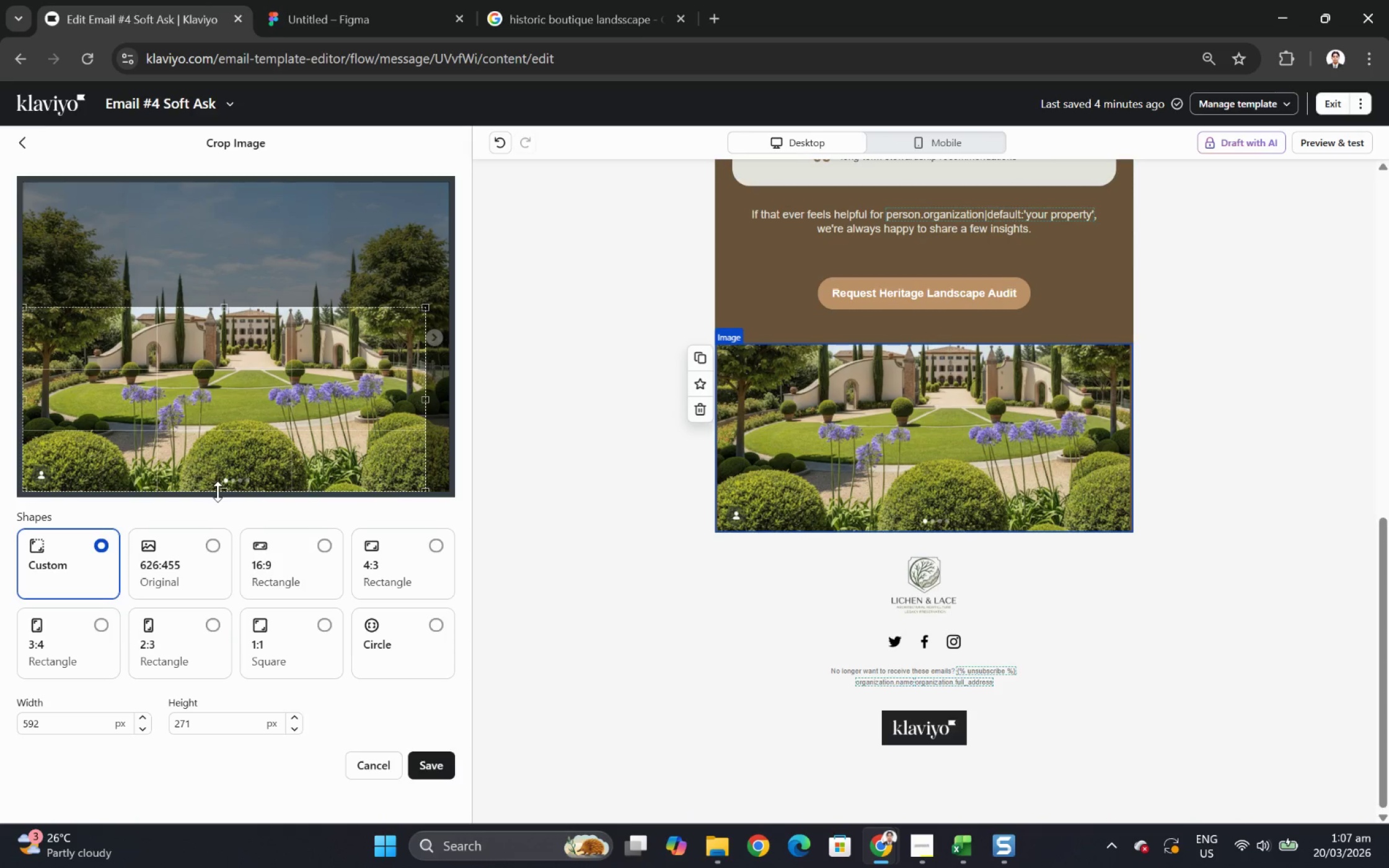 
left_click_drag(start_coordinate=[218, 489], to_coordinate=[224, 433])
 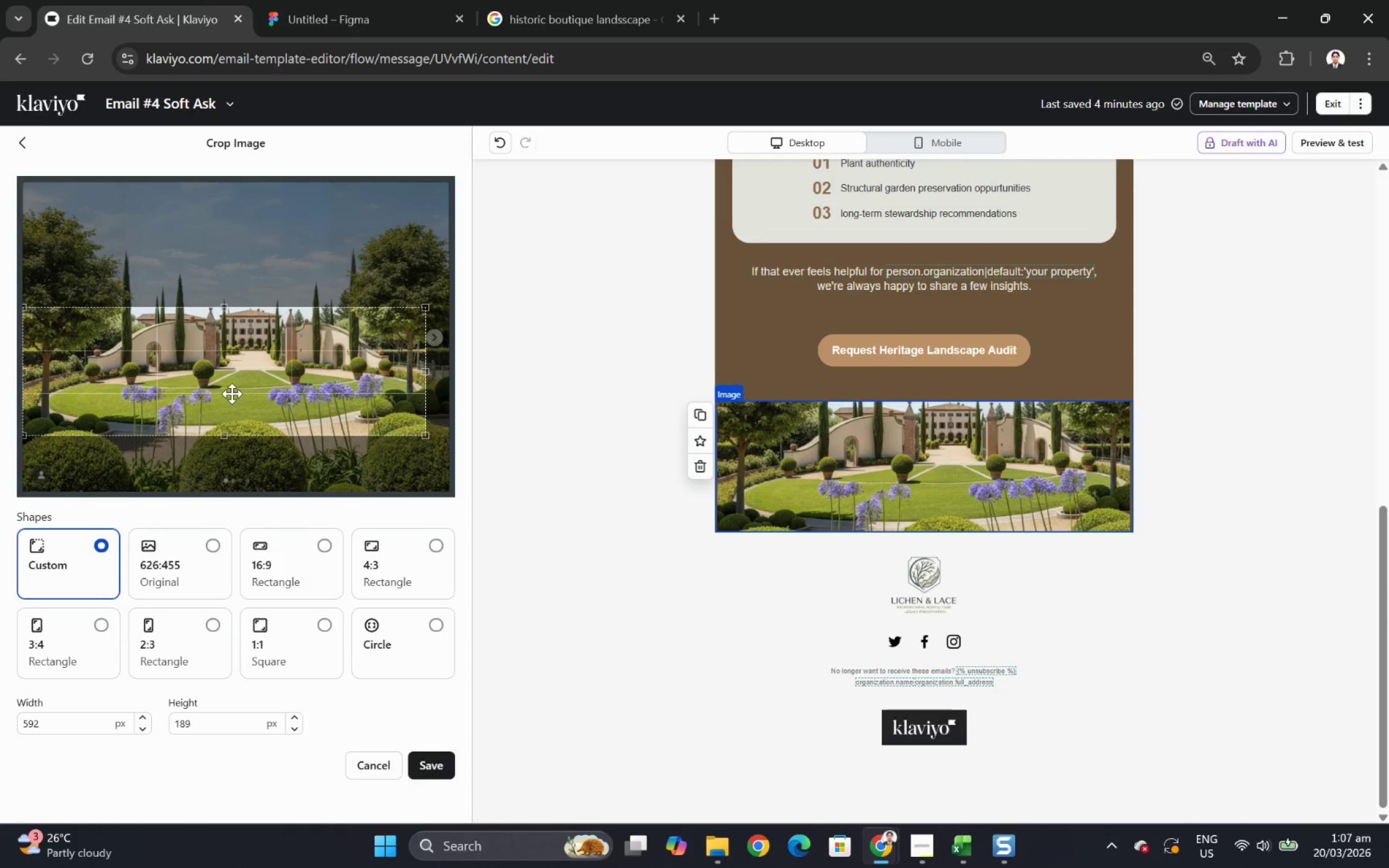 
left_click_drag(start_coordinate=[232, 393], to_coordinate=[228, 374])
 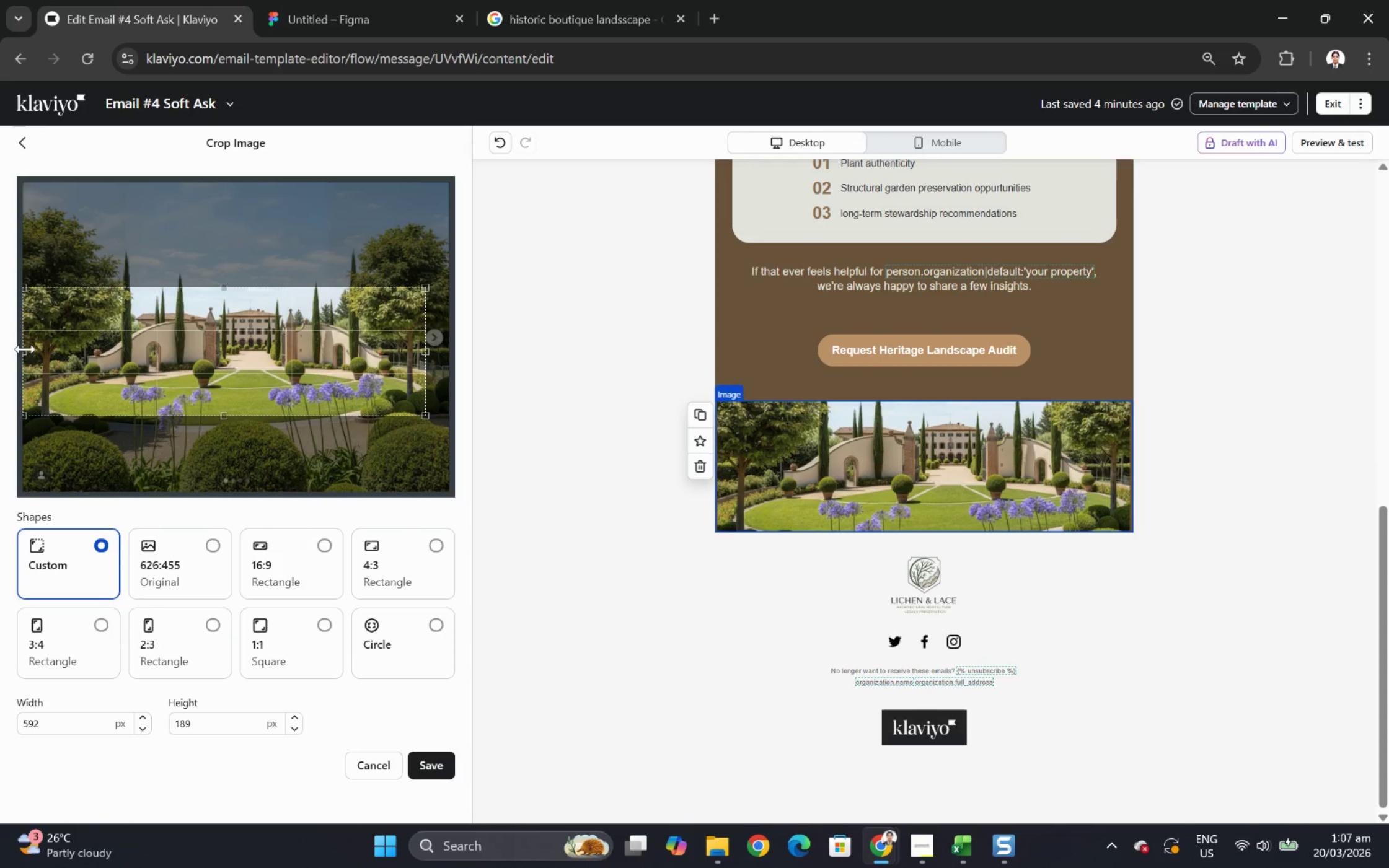 
left_click_drag(start_coordinate=[25, 349], to_coordinate=[50, 349])
 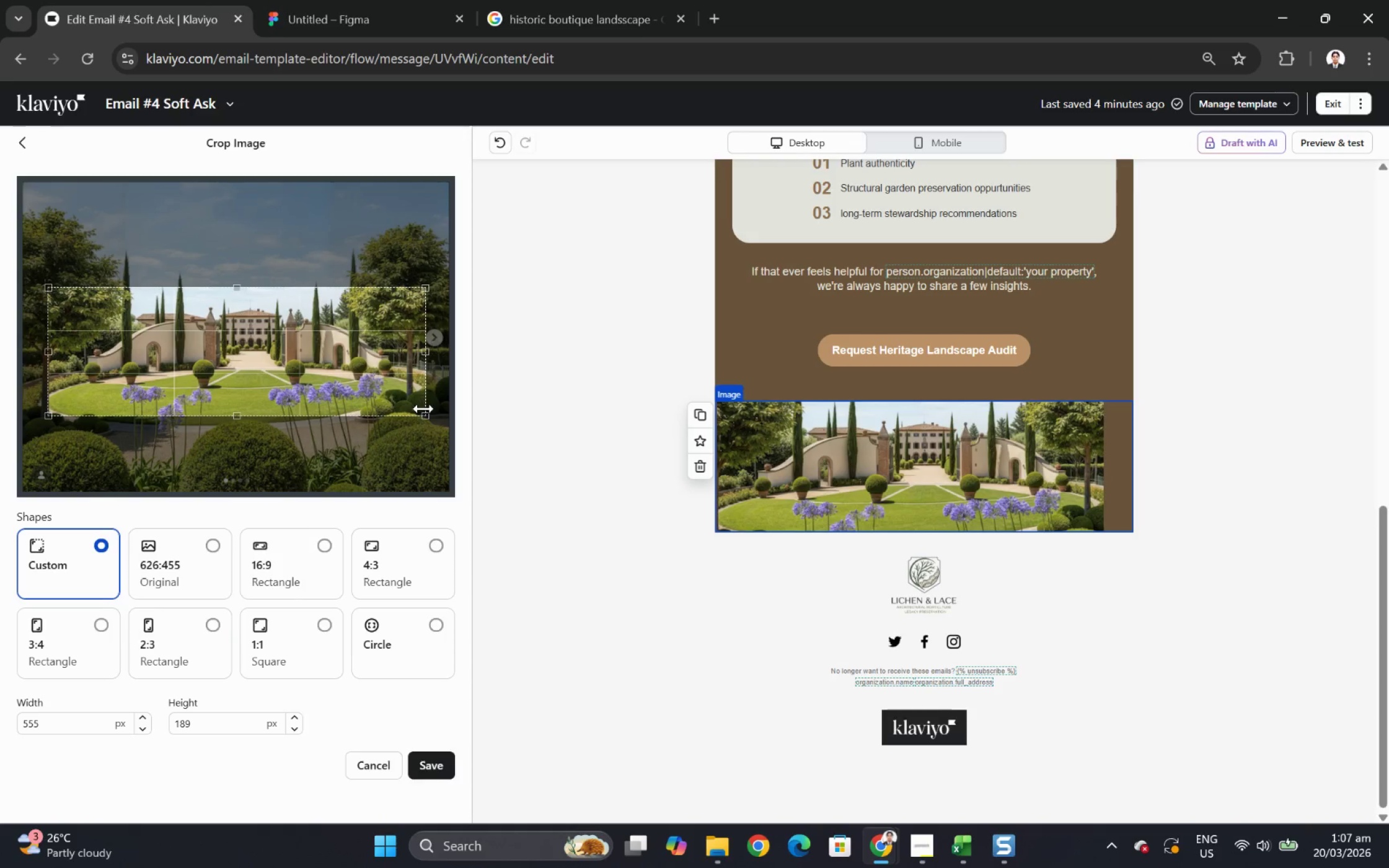 
left_click_drag(start_coordinate=[372, 385], to_coordinate=[367, 462])
 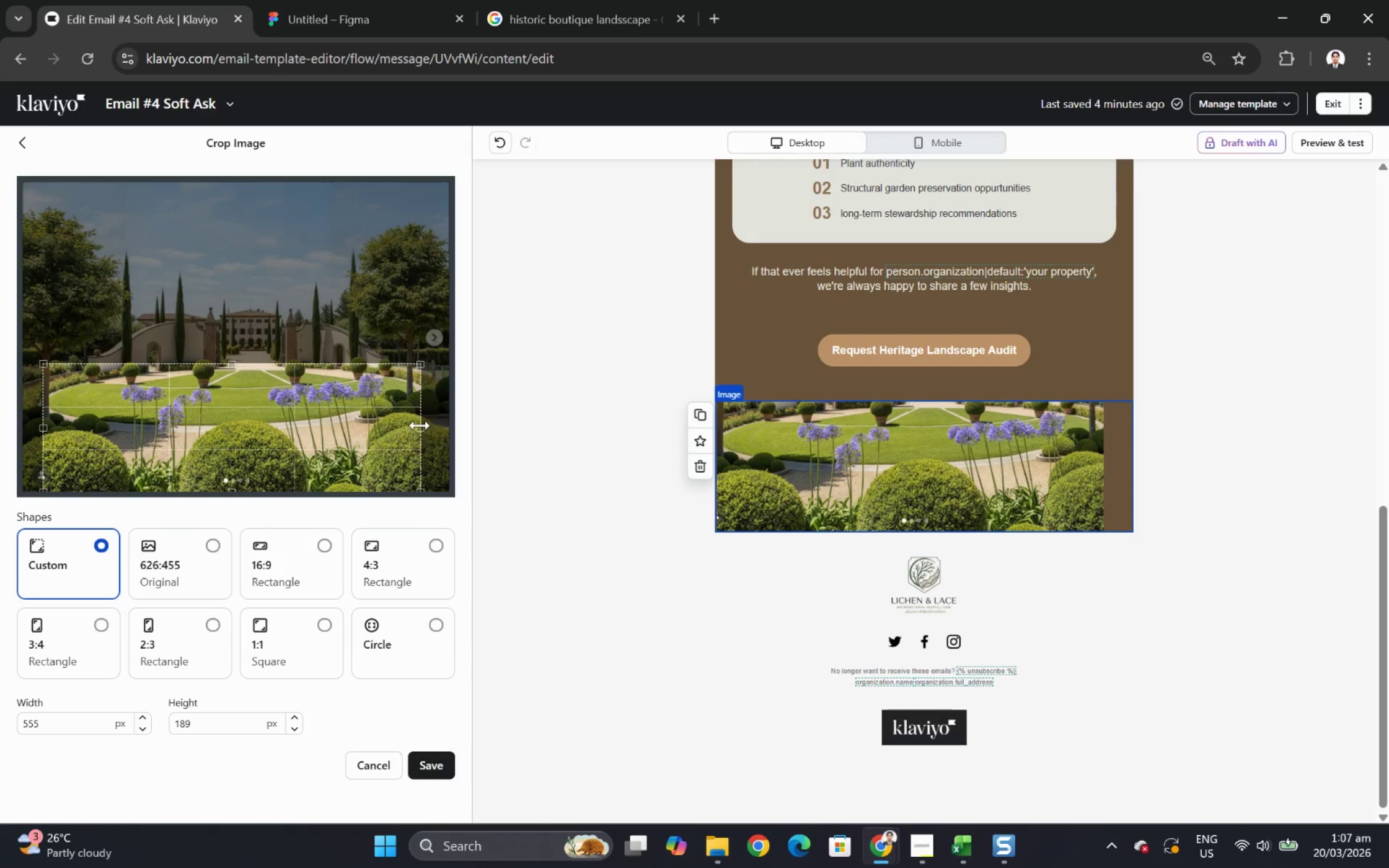 
left_click_drag(start_coordinate=[420, 425], to_coordinate=[478, 427])
 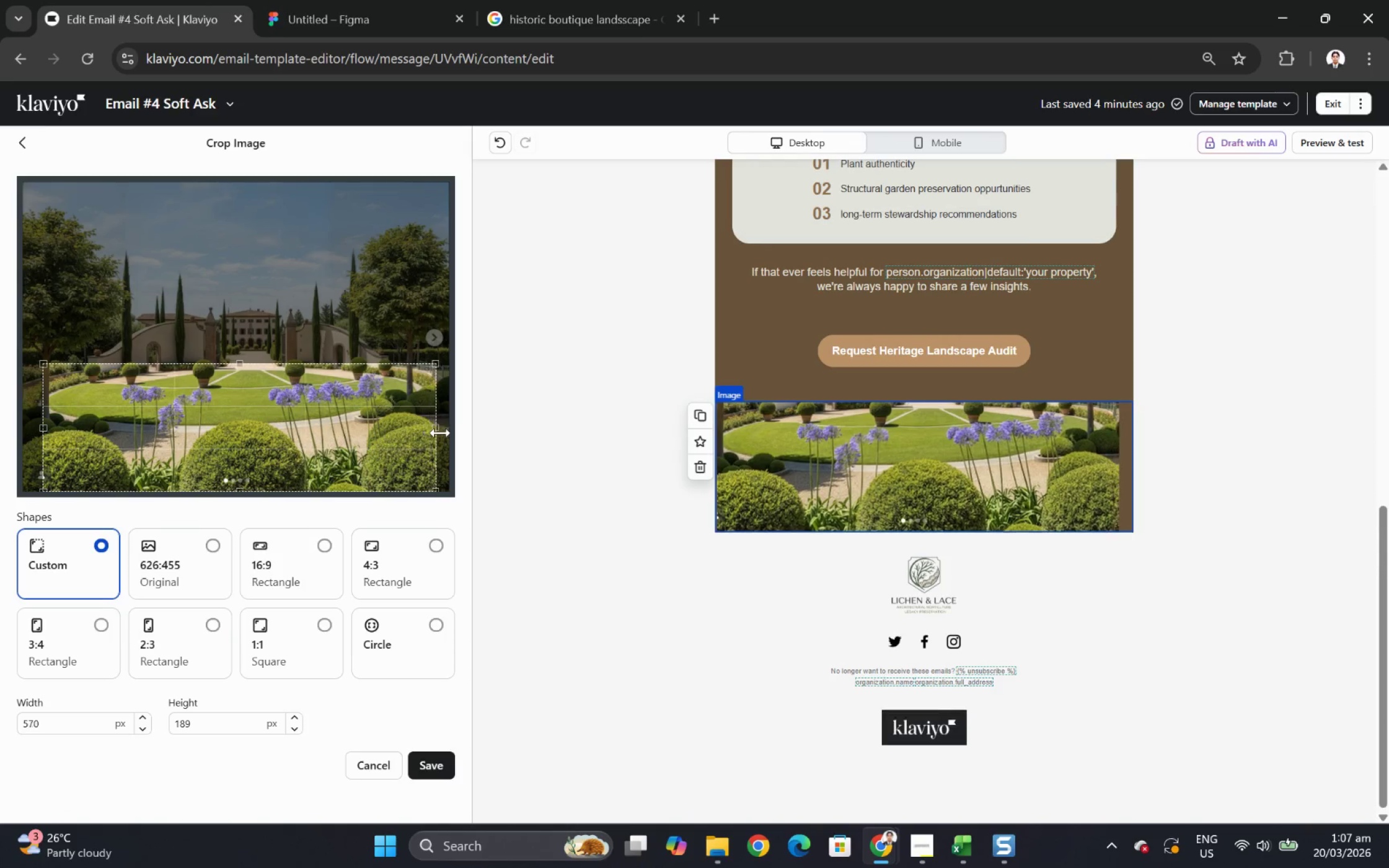 
left_click([452, 429])
 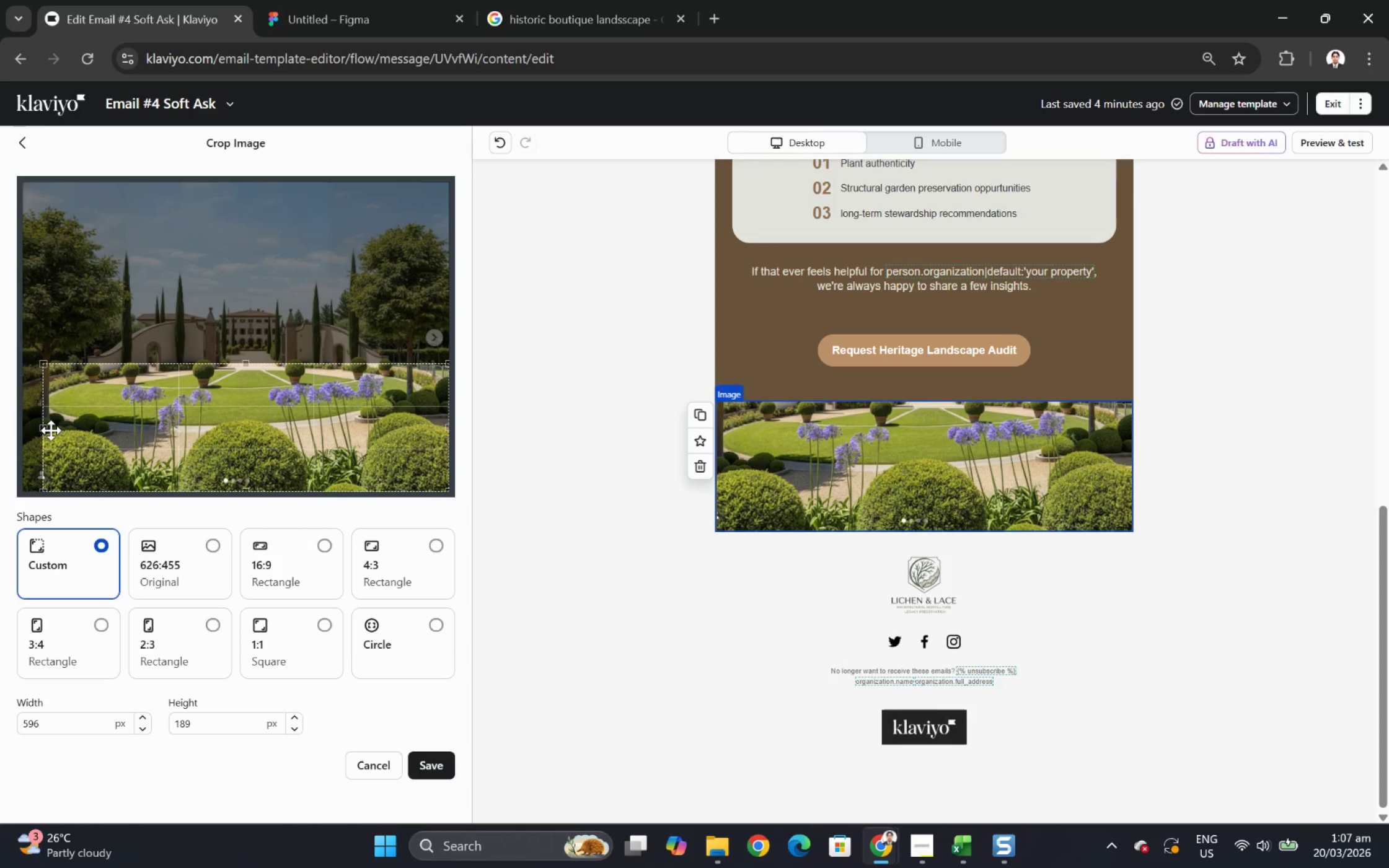 
left_click_drag(start_coordinate=[46, 427], to_coordinate=[0, 426])
 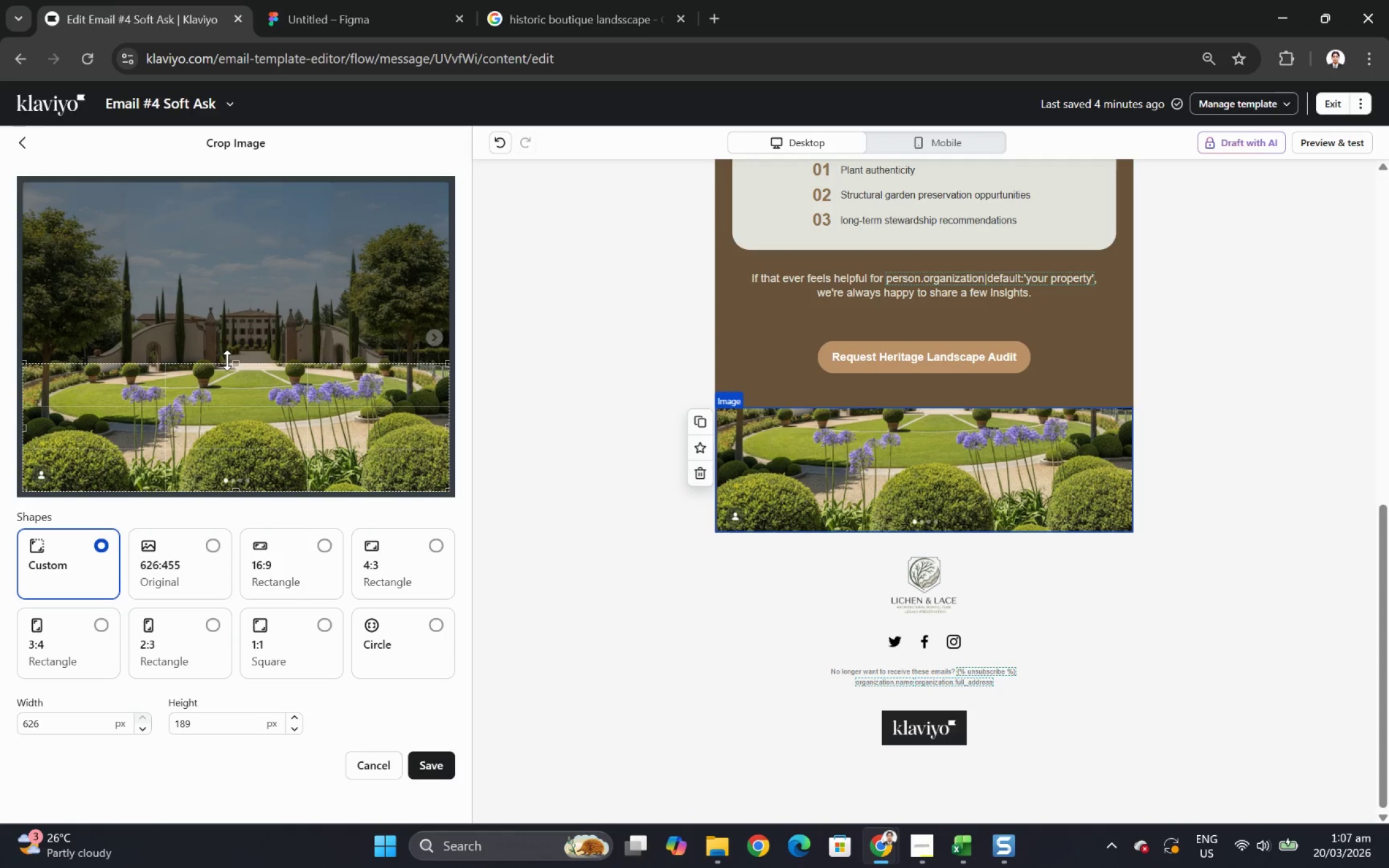 
left_click_drag(start_coordinate=[236, 364], to_coordinate=[243, 358])
 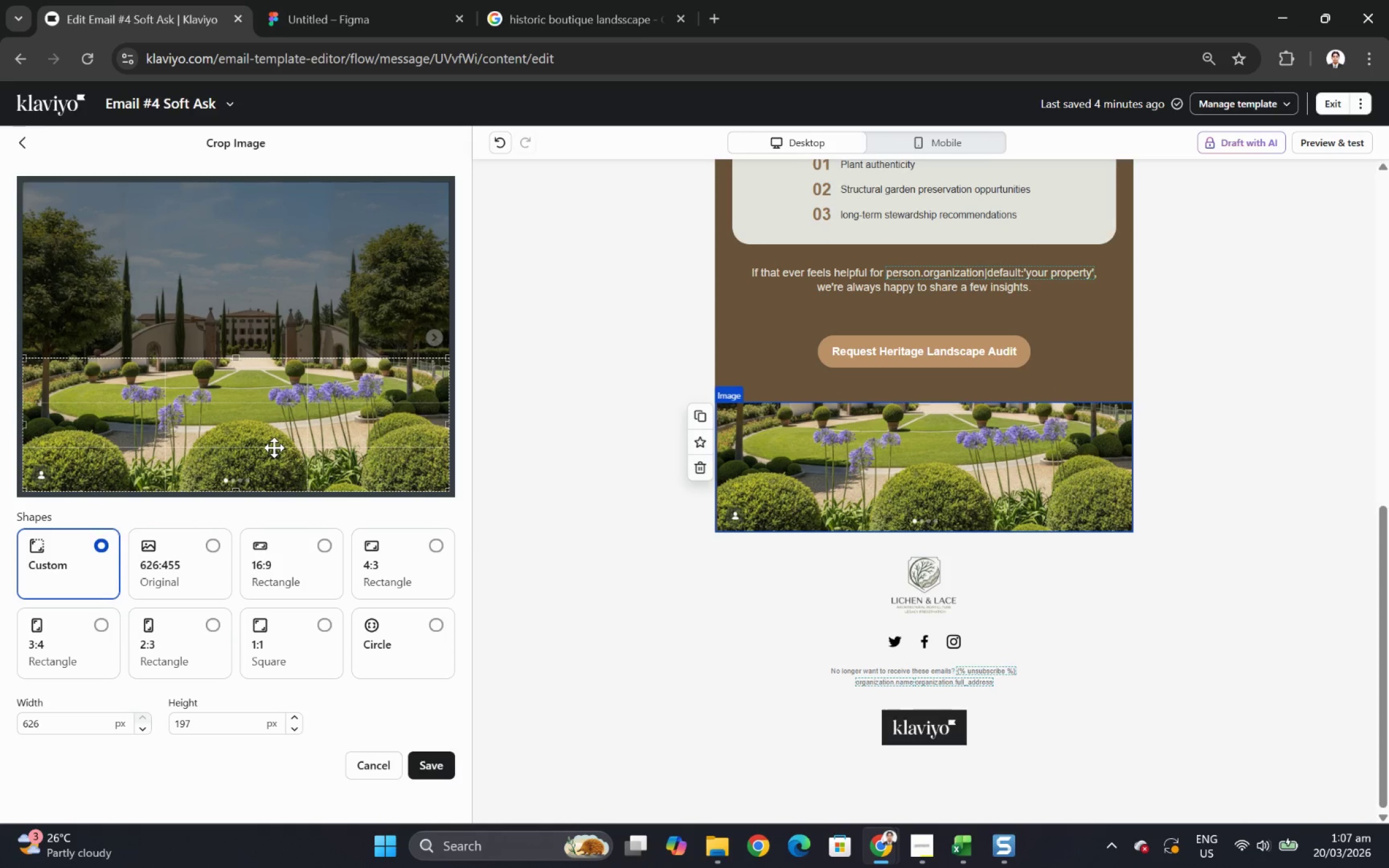 
left_click_drag(start_coordinate=[274, 447], to_coordinate=[267, 449])
 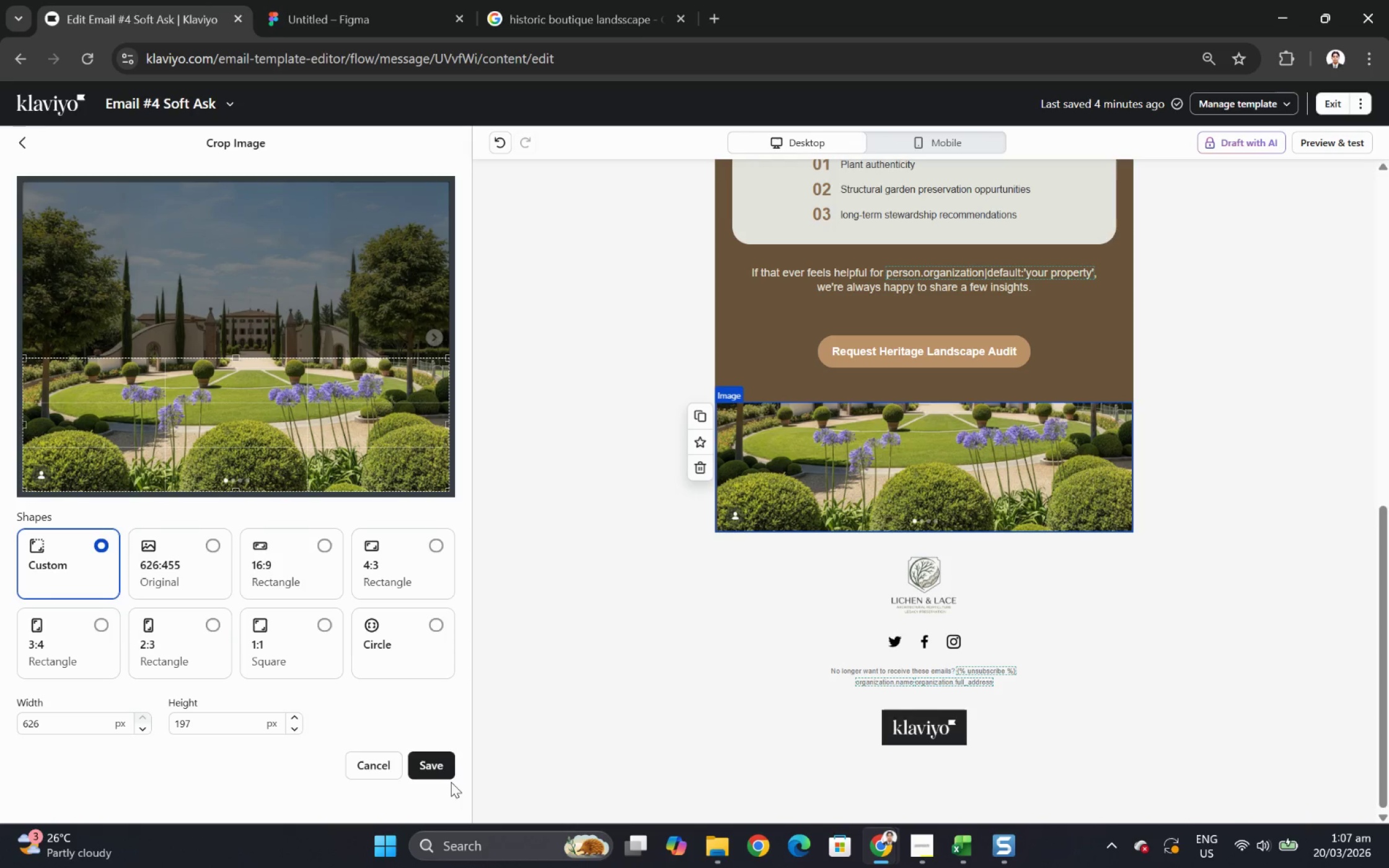 
left_click([444, 771])
 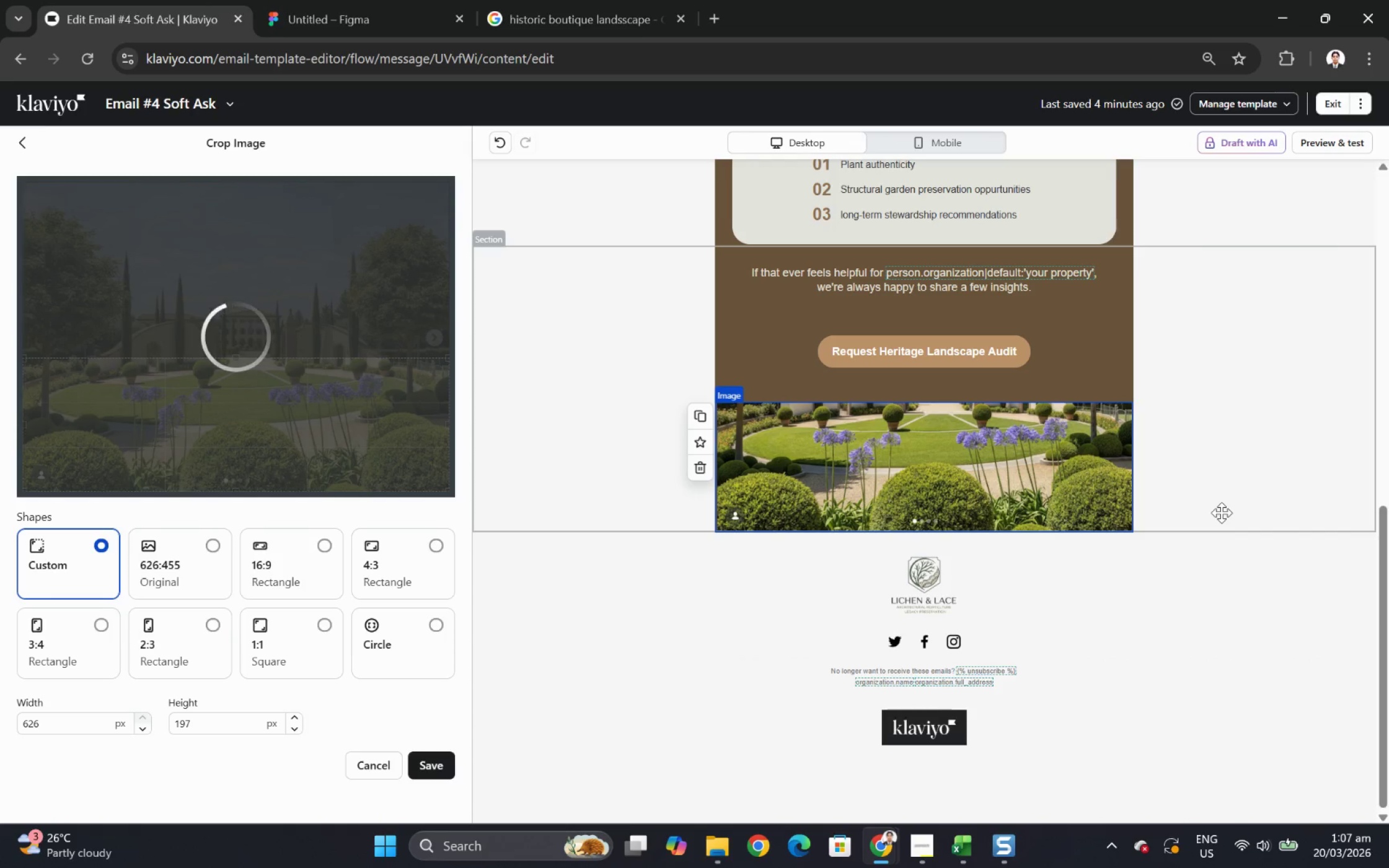 
scroll: coordinate [1221, 512], scroll_direction: up, amount: 2.0
 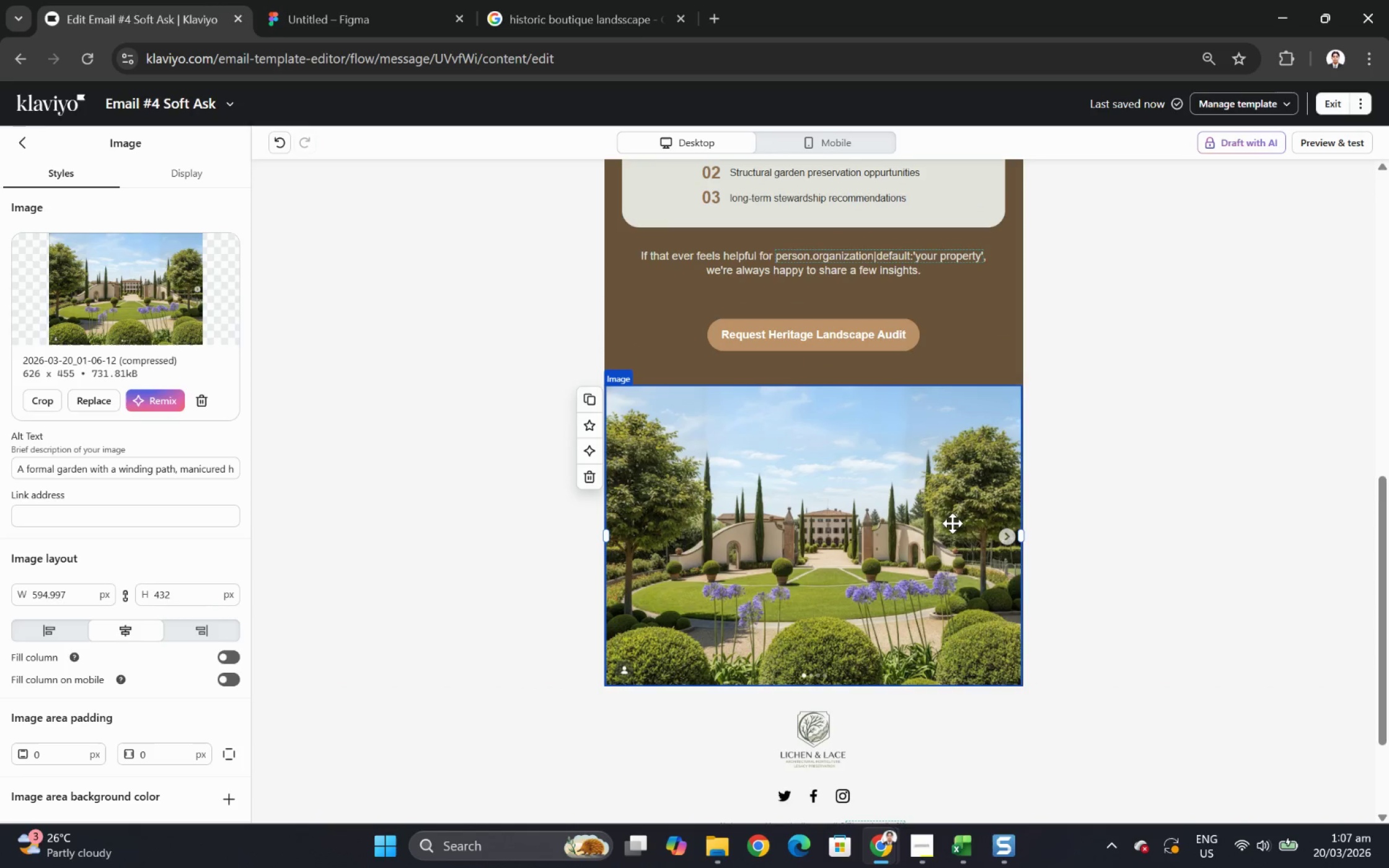 
left_click([1171, 512])
 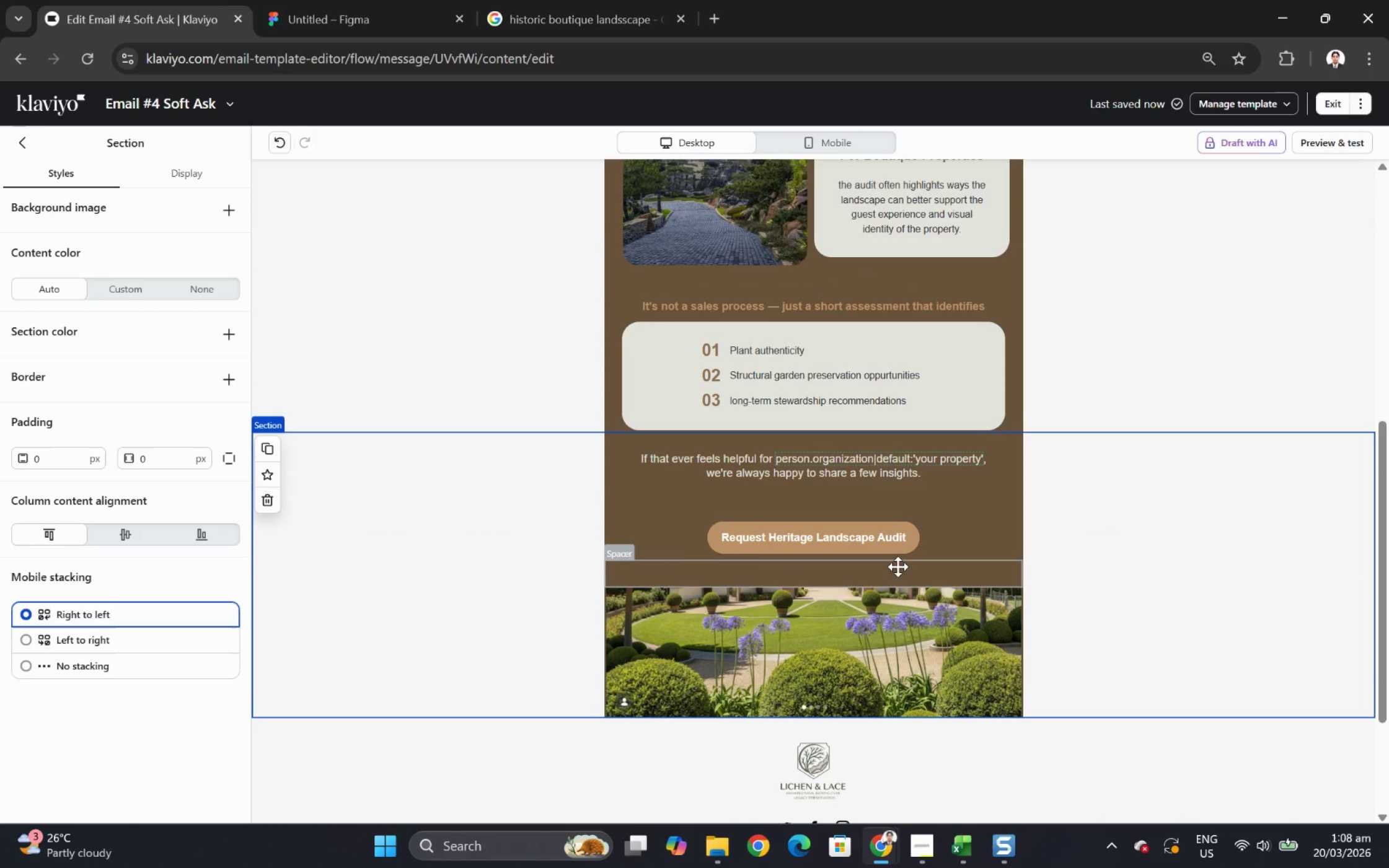 
scroll: coordinate [1171, 512], scroll_direction: up, amount: 2.0
 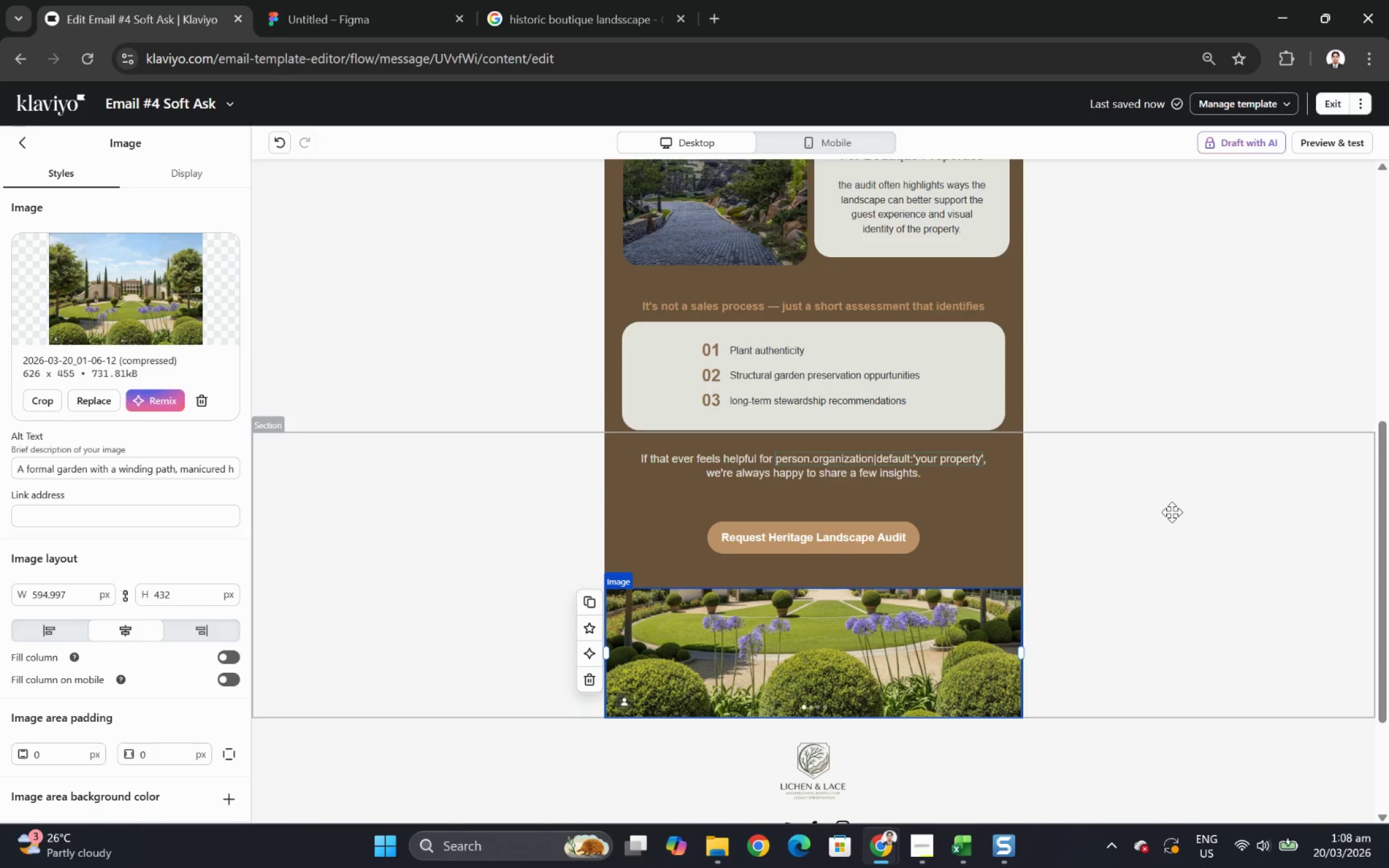 
left_click([897, 566])
 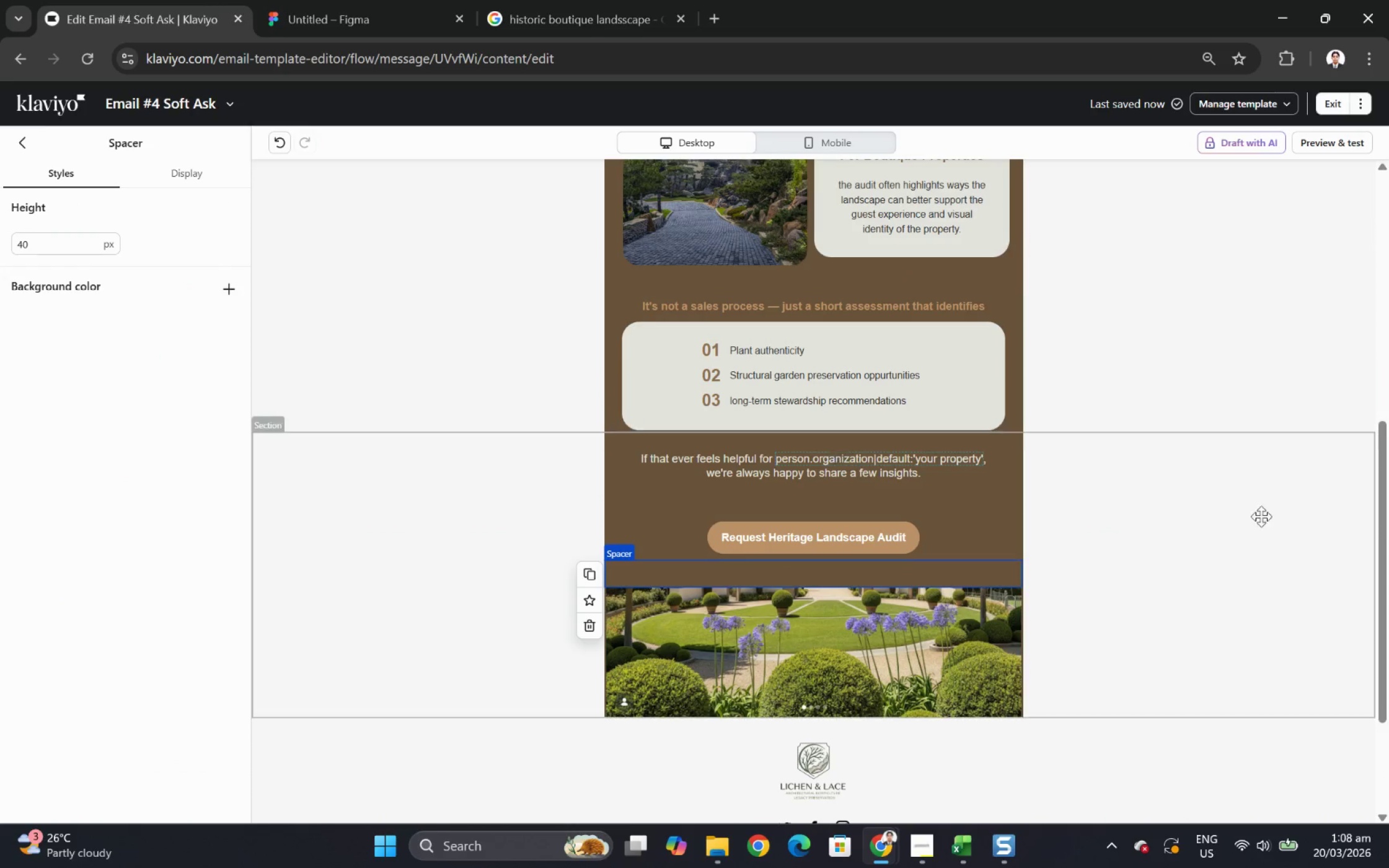 
scroll: coordinate [1368, 563], scroll_direction: up, amount: 3.0
 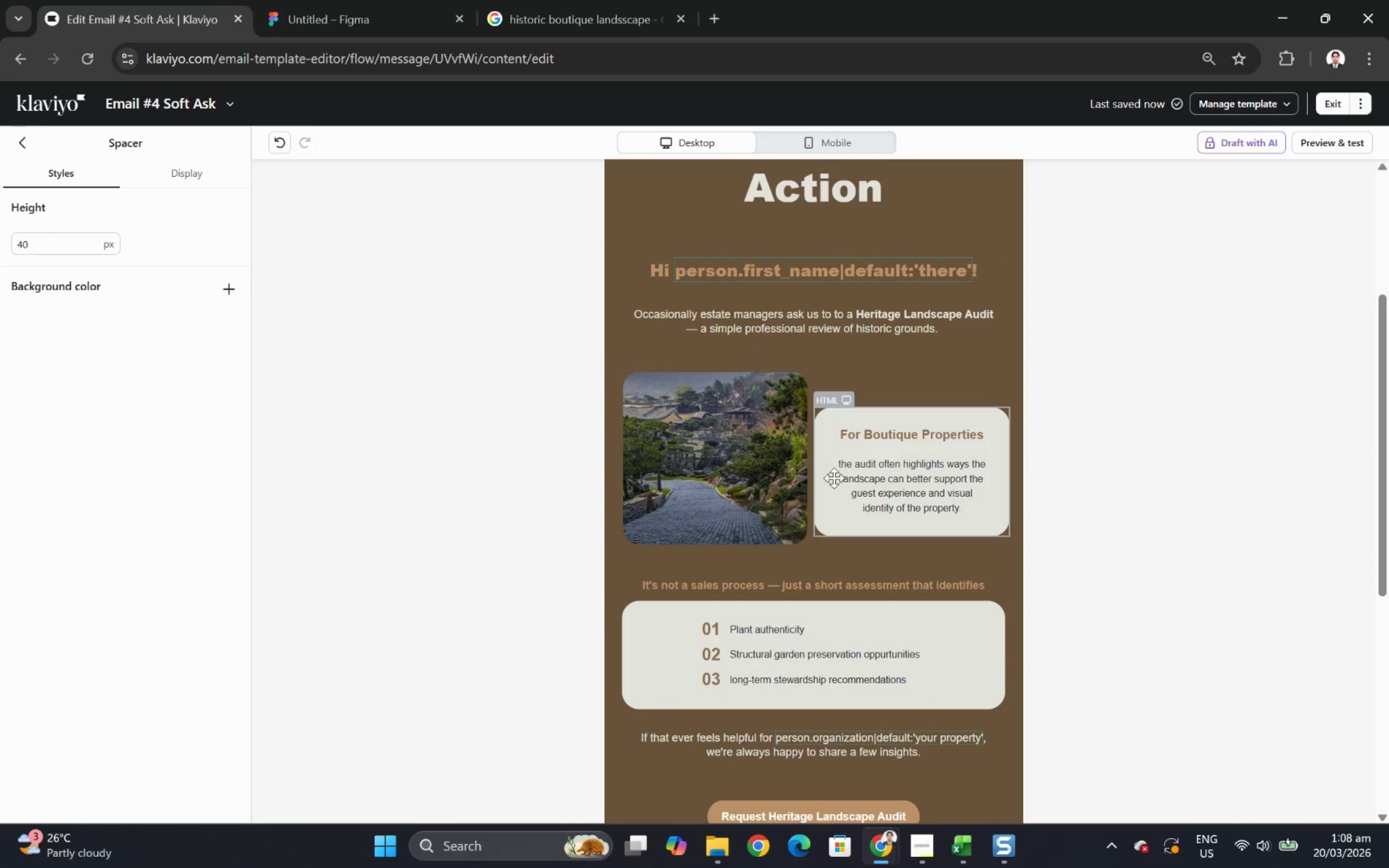 
scroll: coordinate [1169, 491], scroll_direction: down, amount: 1.0
 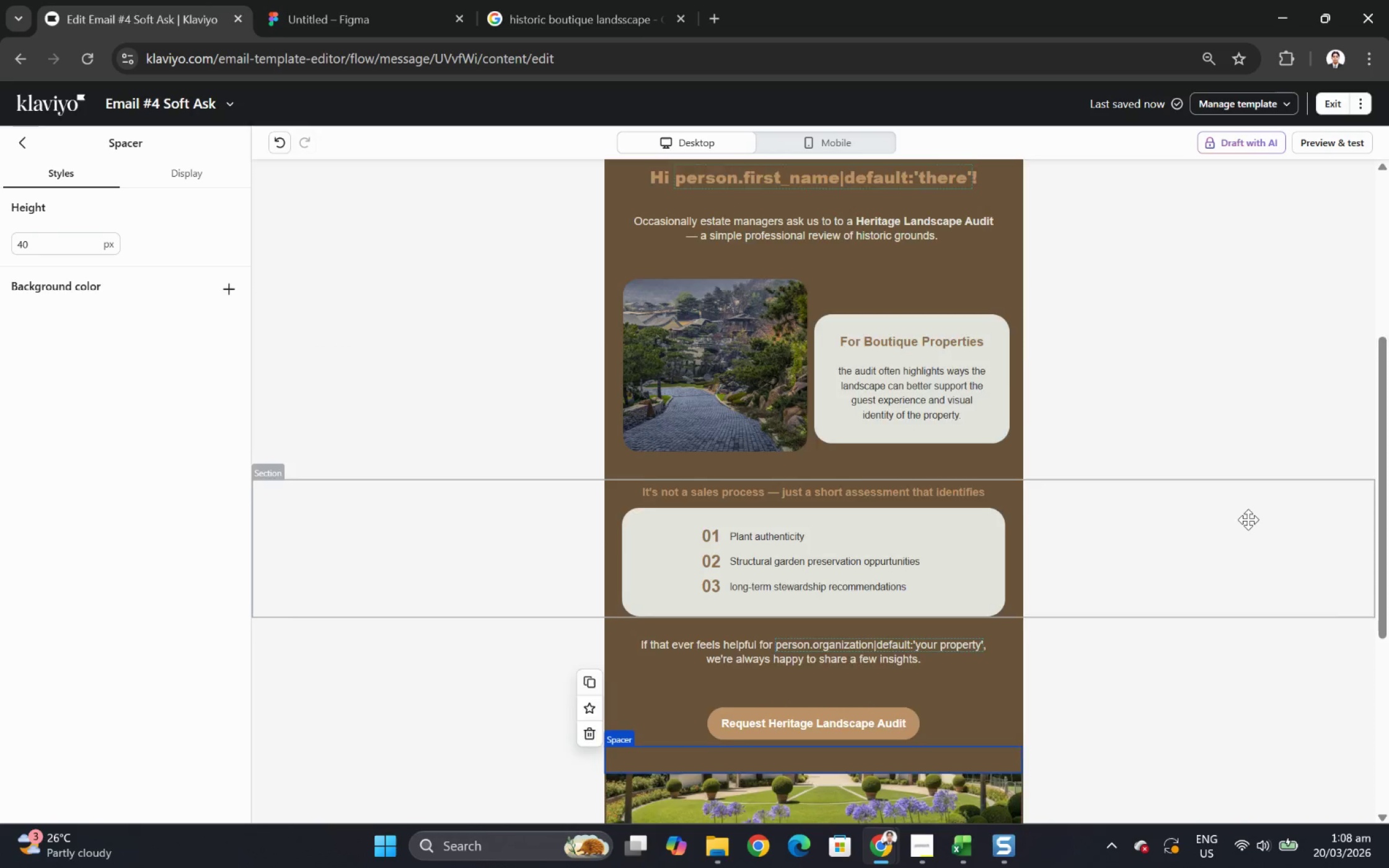 
scroll: coordinate [1248, 519], scroll_direction: up, amount: 1.0
 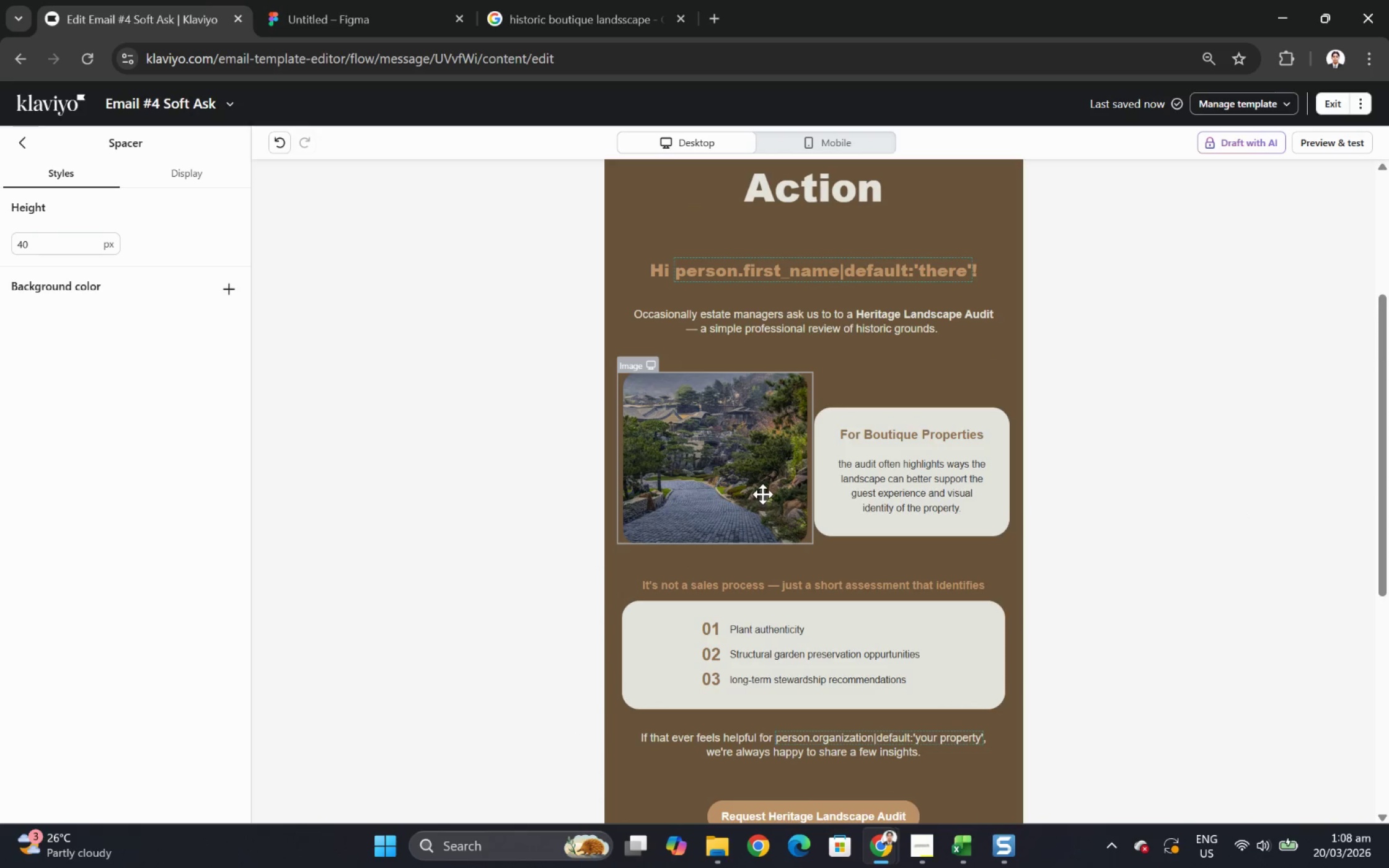 
left_click([763, 493])
 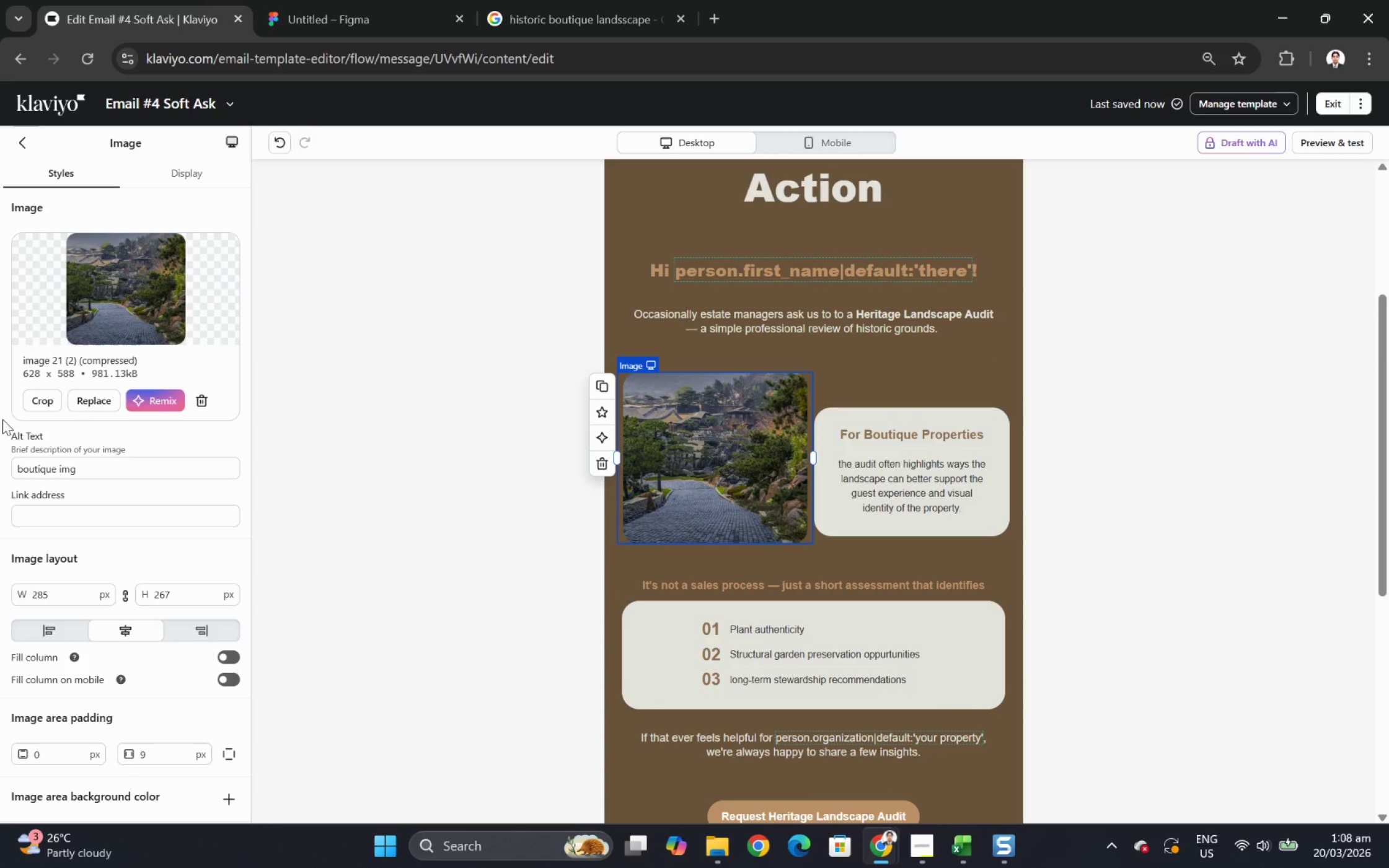 
left_click([82, 402])
 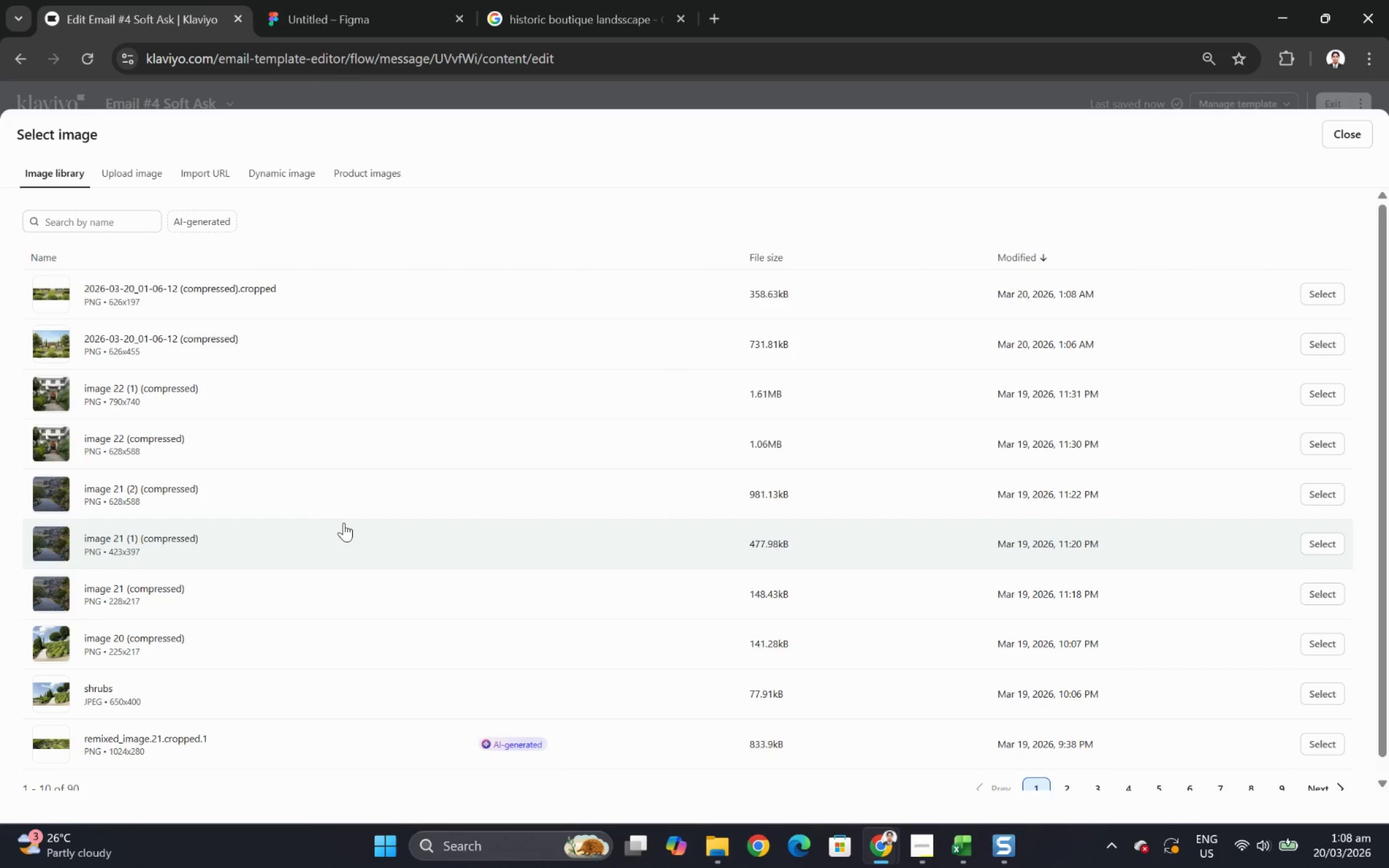 
scroll: coordinate [495, 632], scroll_direction: down, amount: 1.0
 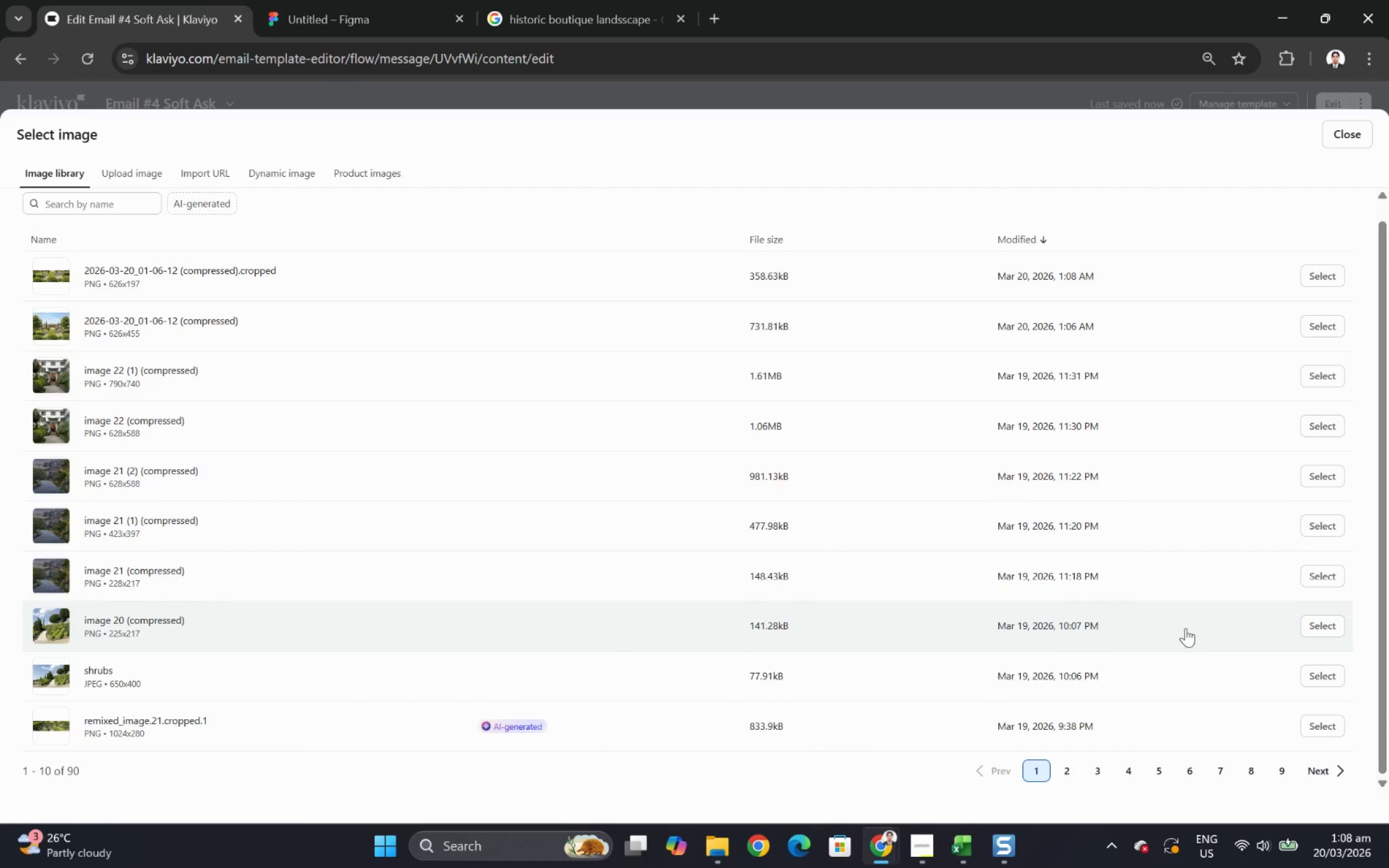 
left_click([1326, 616])
 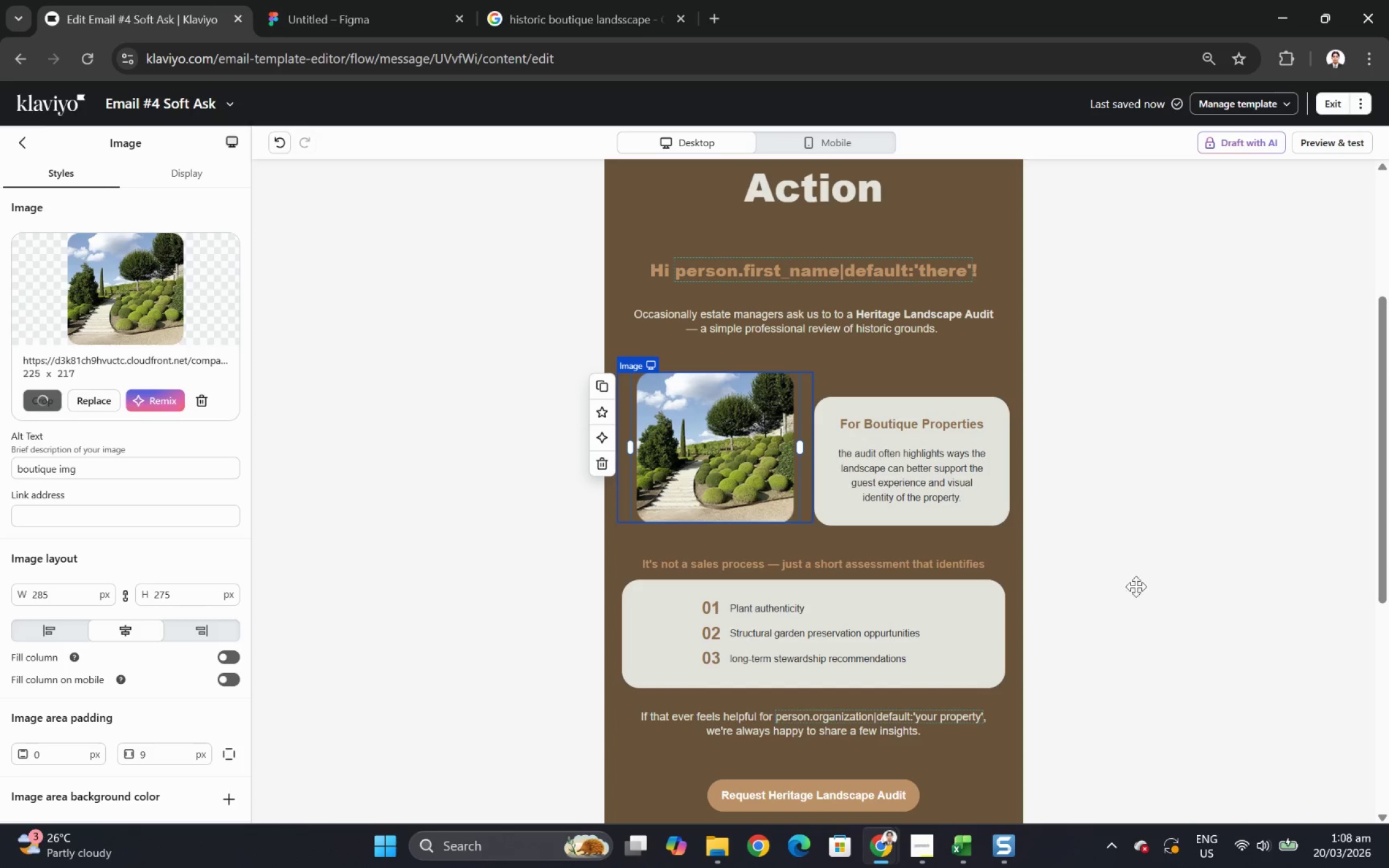 
left_click([1133, 627])
 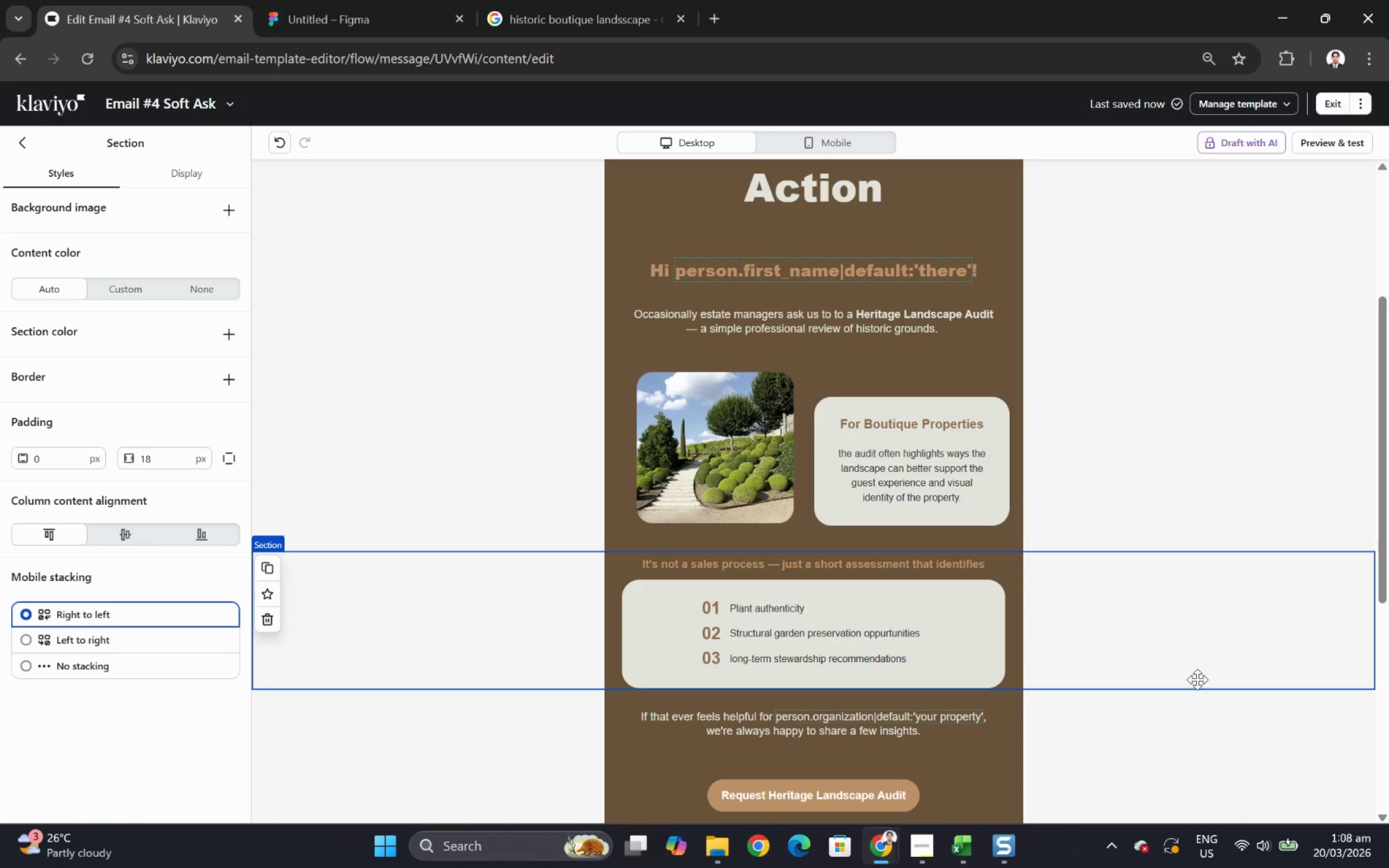 
left_click([1197, 679])
 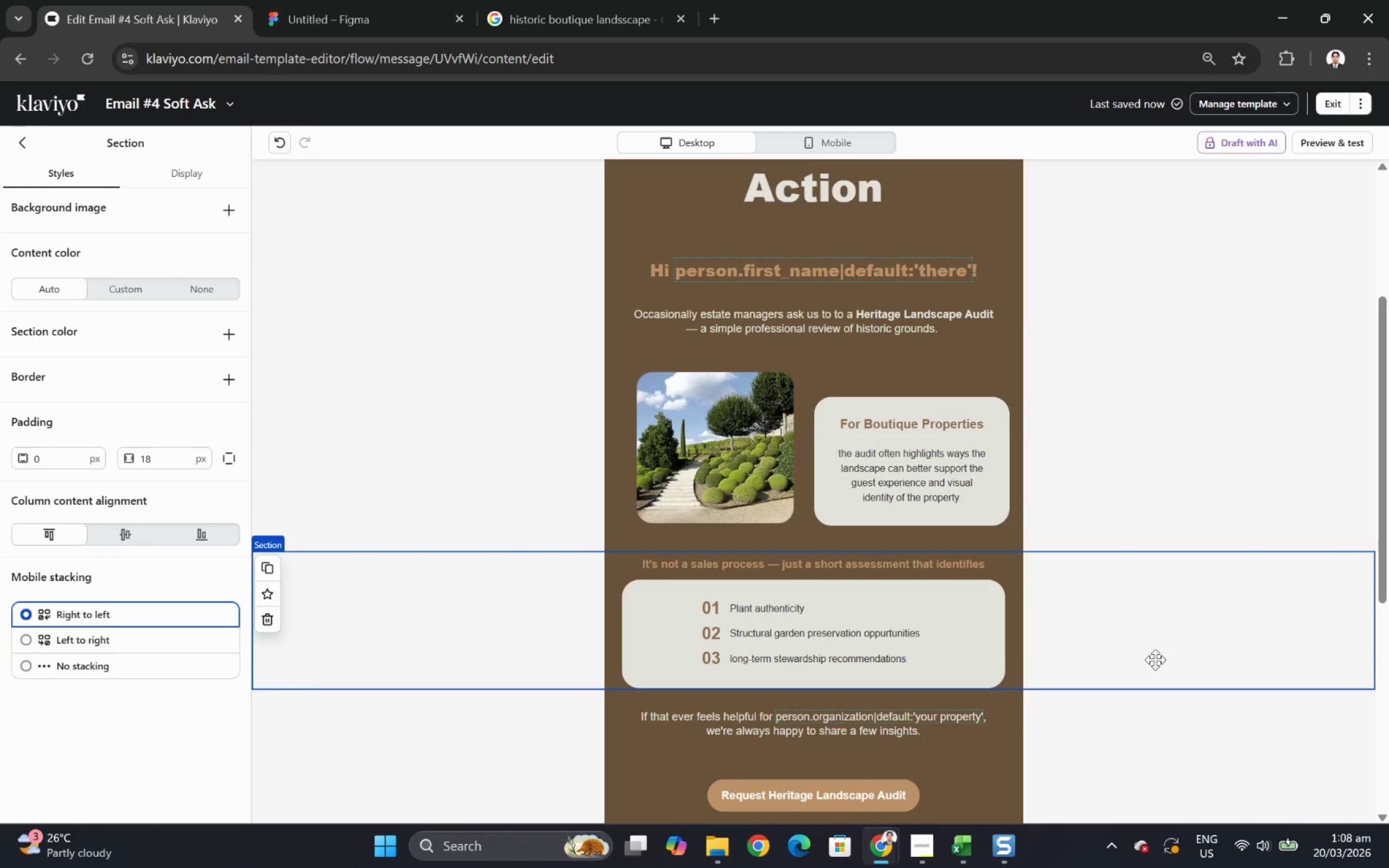 
scroll: coordinate [1152, 657], scroll_direction: down, amount: 2.0
 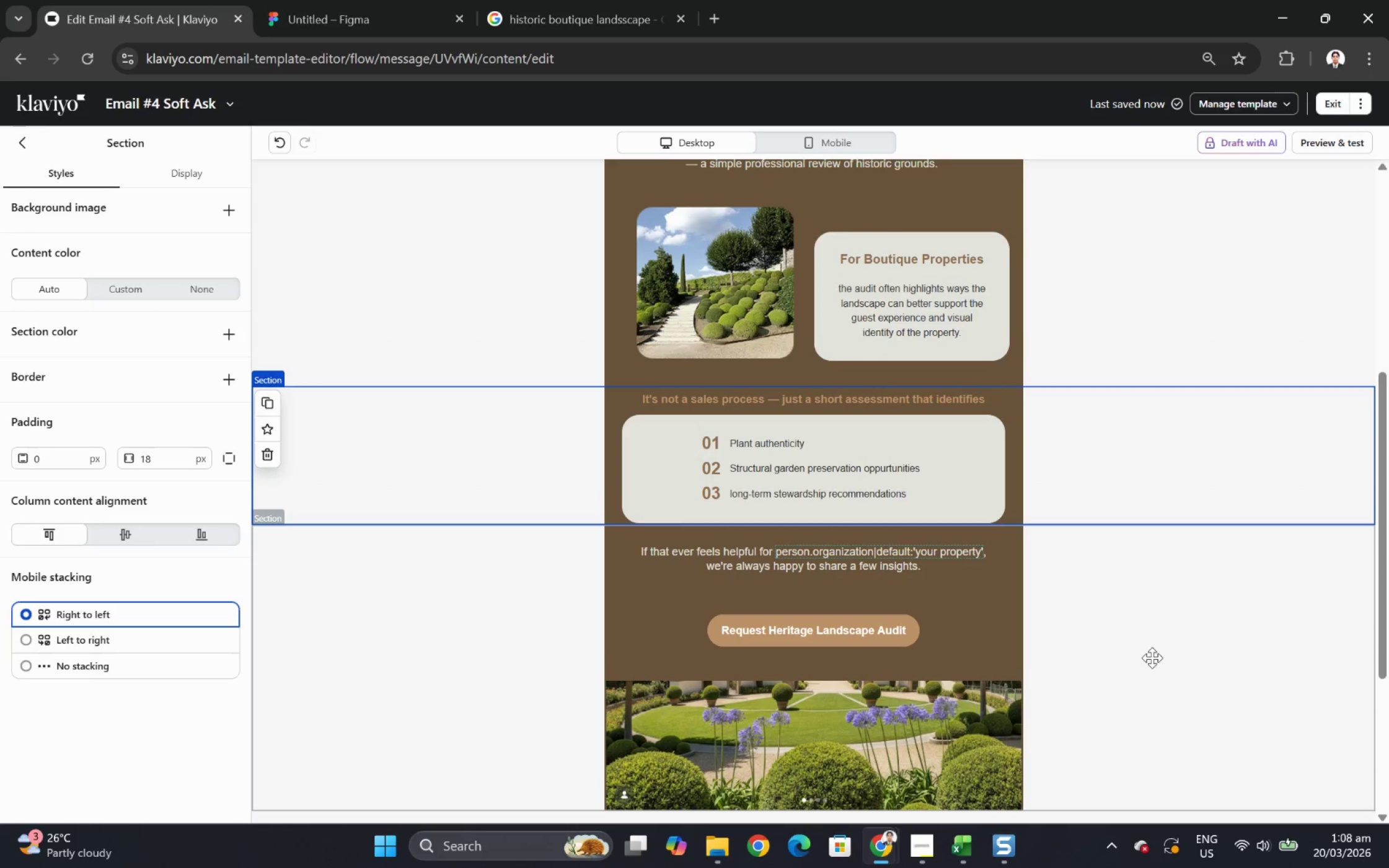 
scroll: coordinate [1152, 657], scroll_direction: up, amount: 2.0
 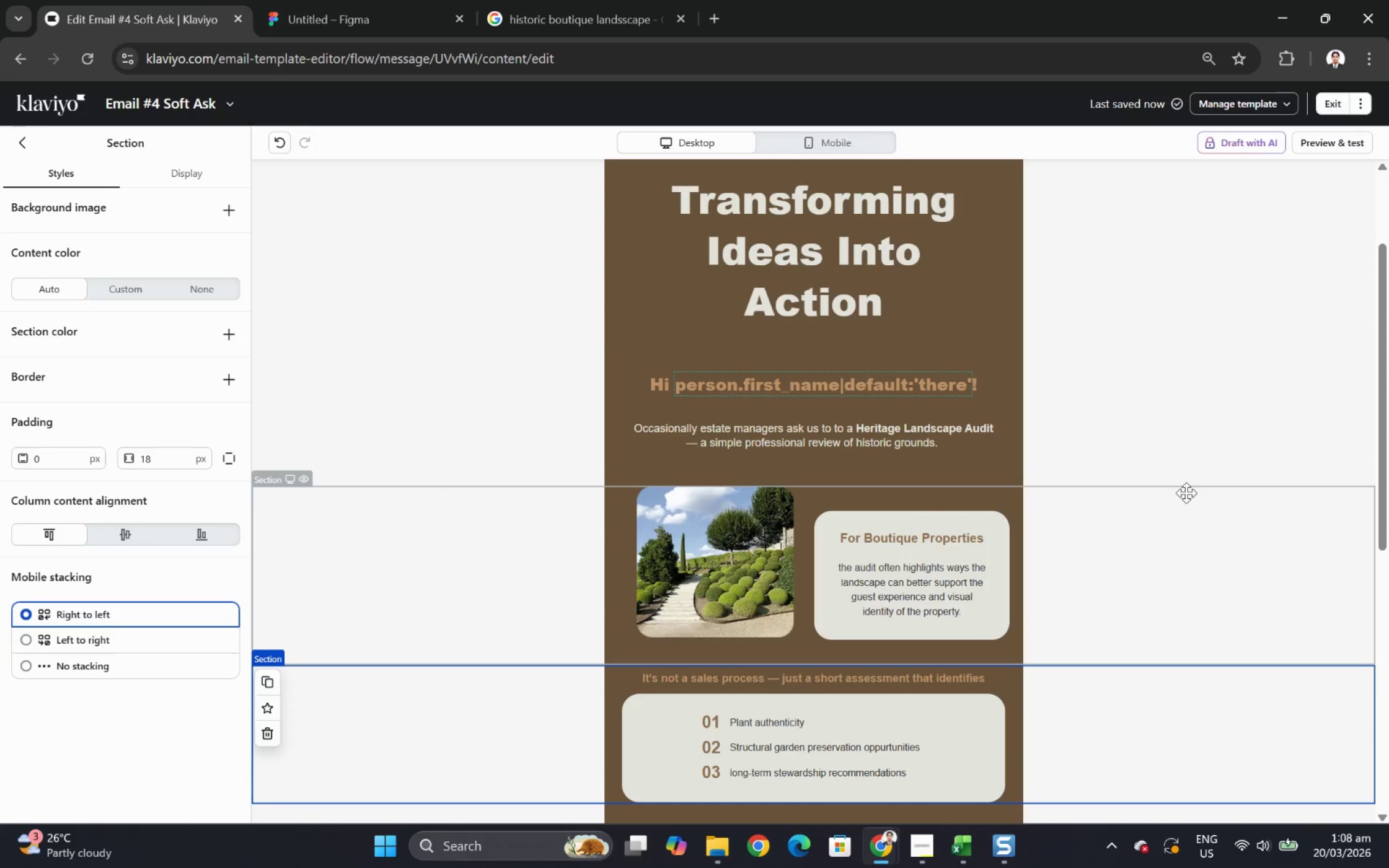 
scroll: coordinate [912, 423], scroll_direction: down, amount: 2.0
 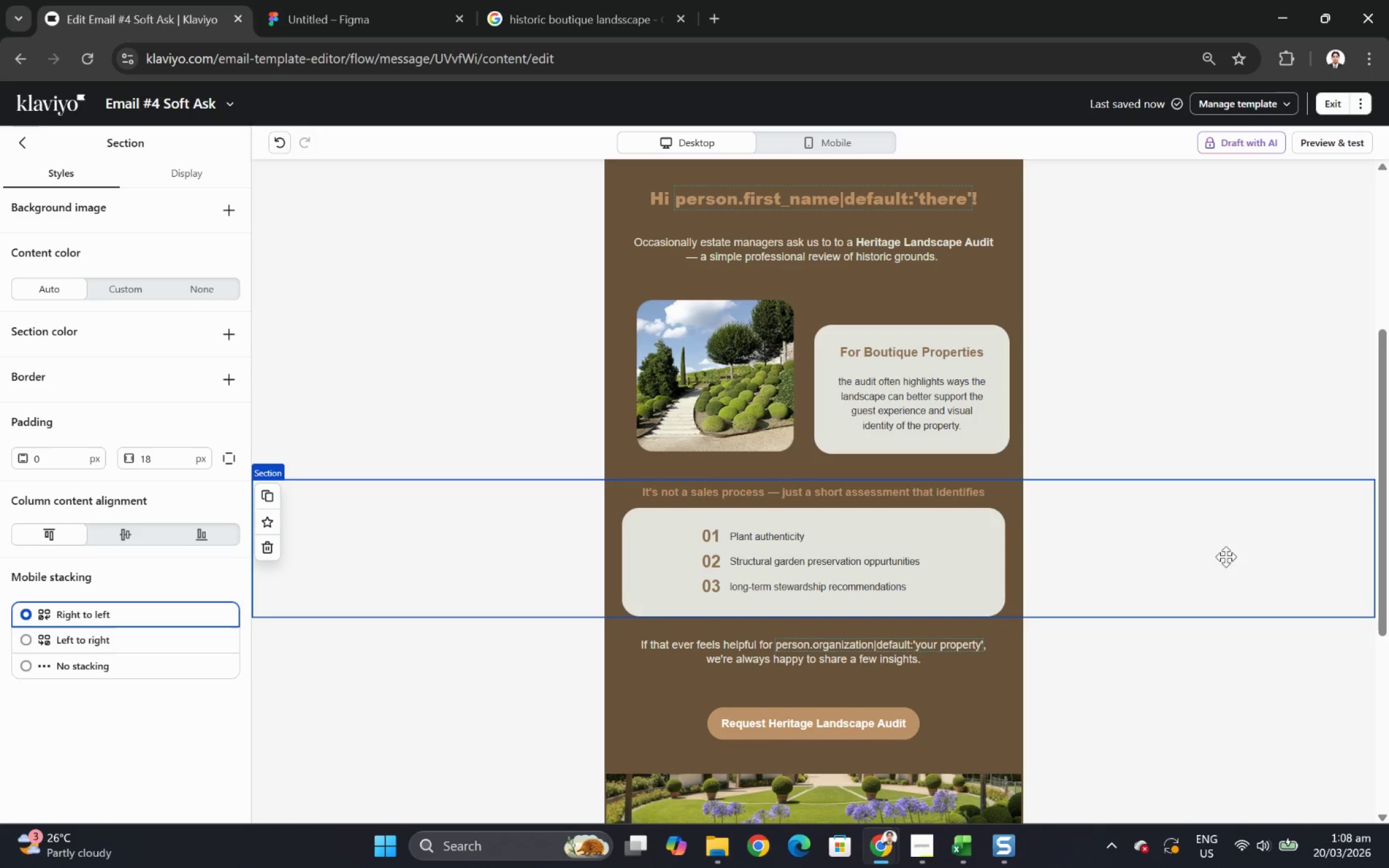 
scroll: coordinate [1230, 587], scroll_direction: up, amount: 2.0
 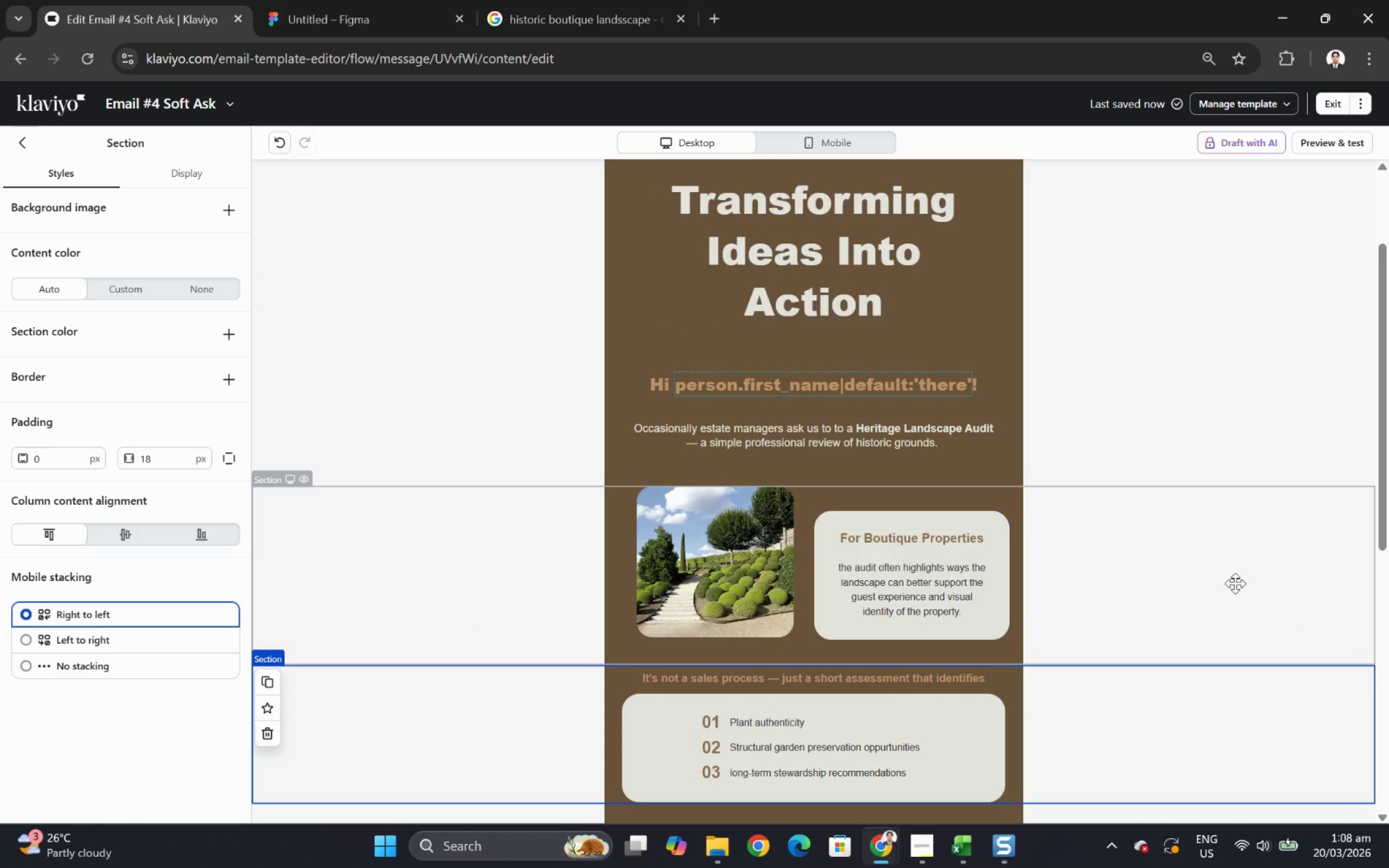 
scroll: coordinate [849, 549], scroll_direction: down, amount: 3.0
 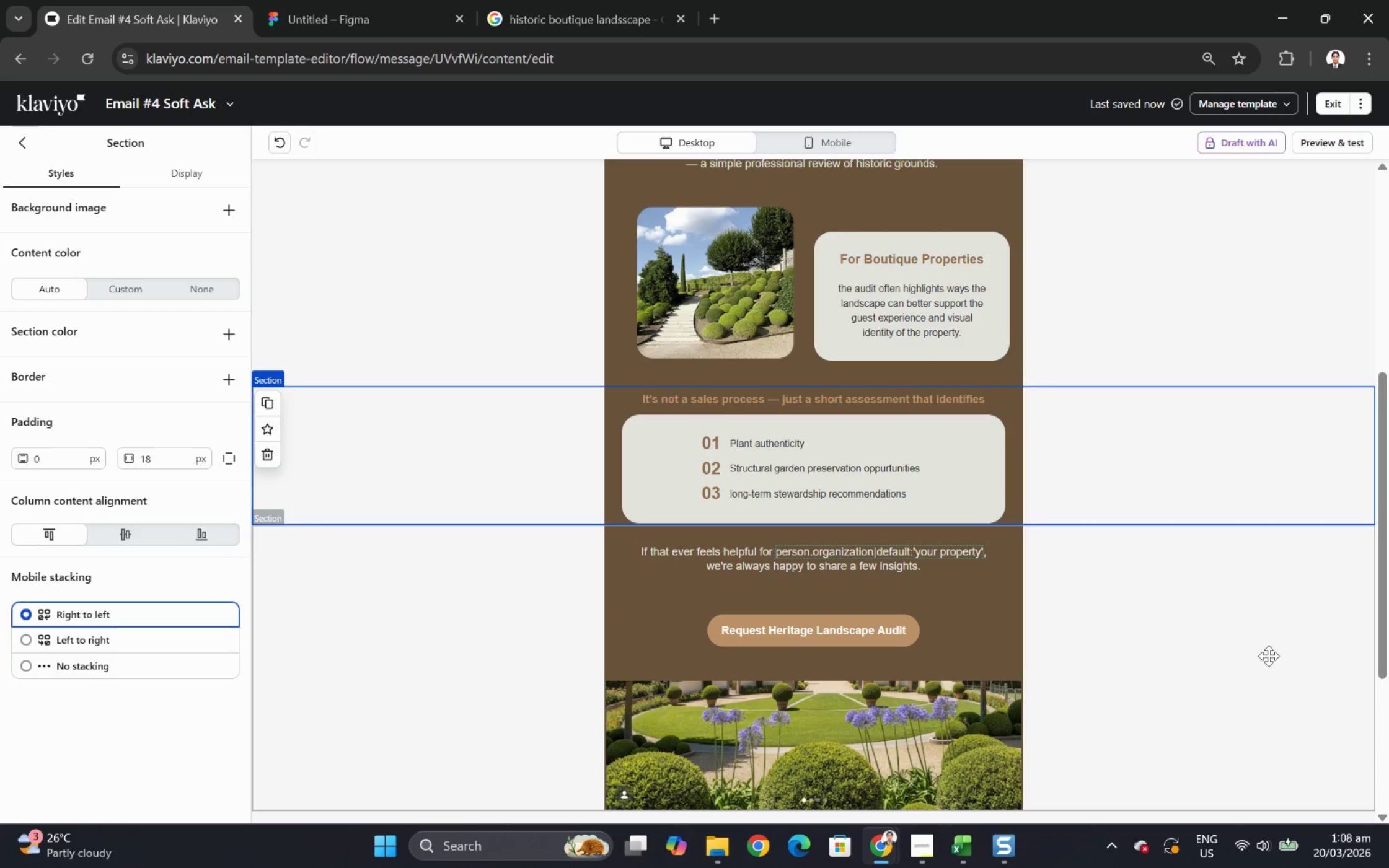 
wait(16.51)
 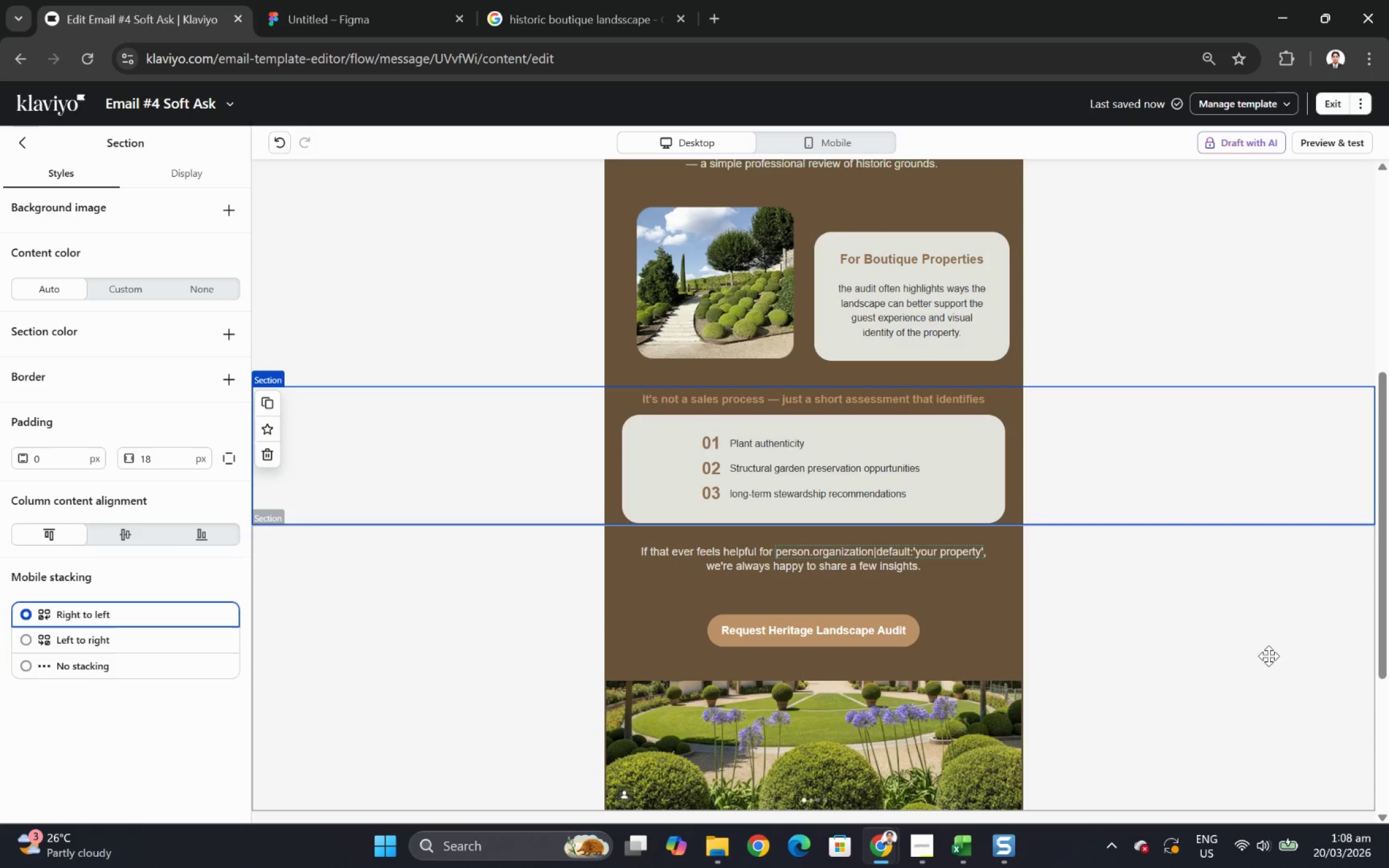 
scroll: coordinate [1127, 451], scroll_direction: up, amount: 7.0
 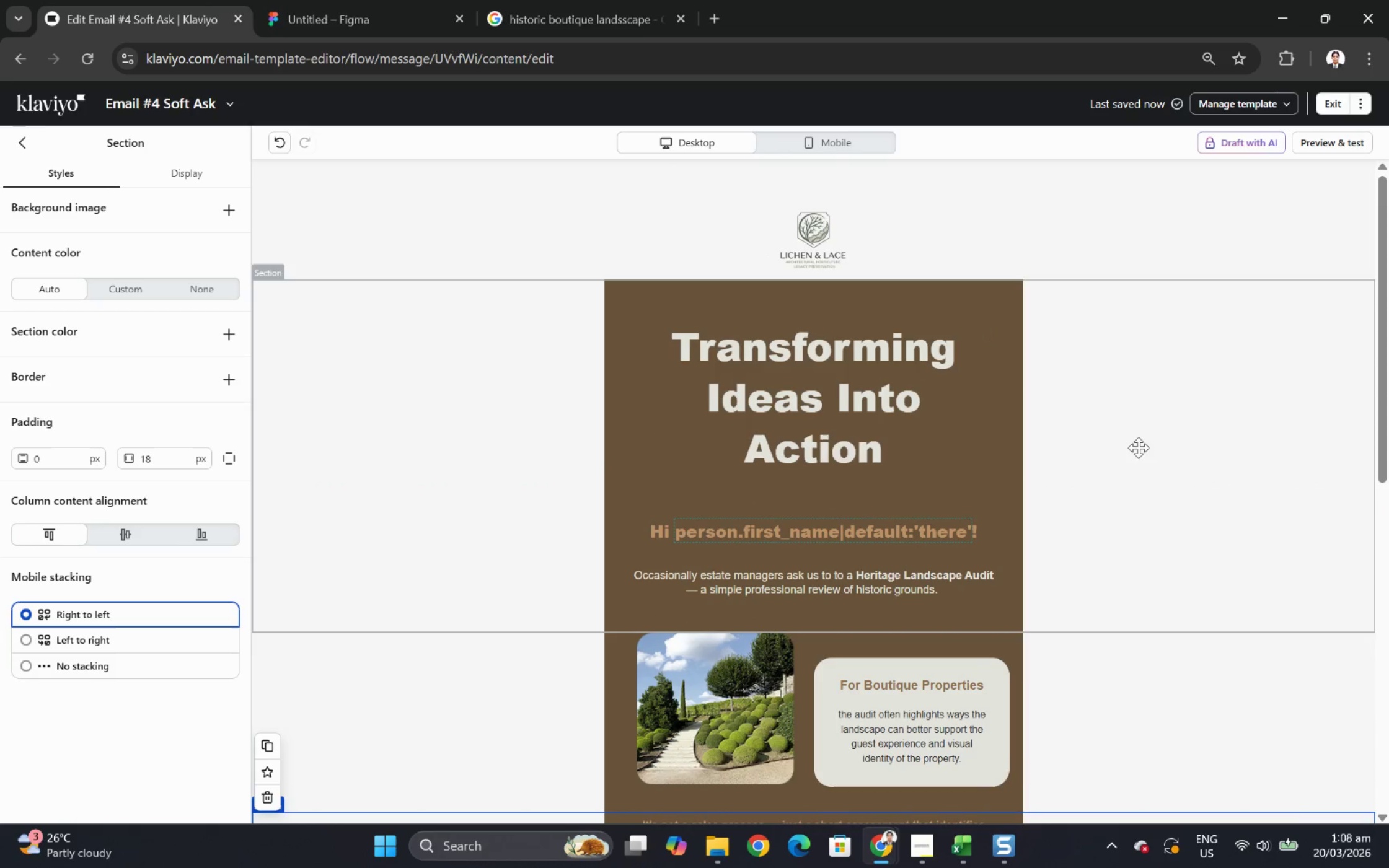 
scroll: coordinate [1142, 447], scroll_direction: down, amount: 3.0
 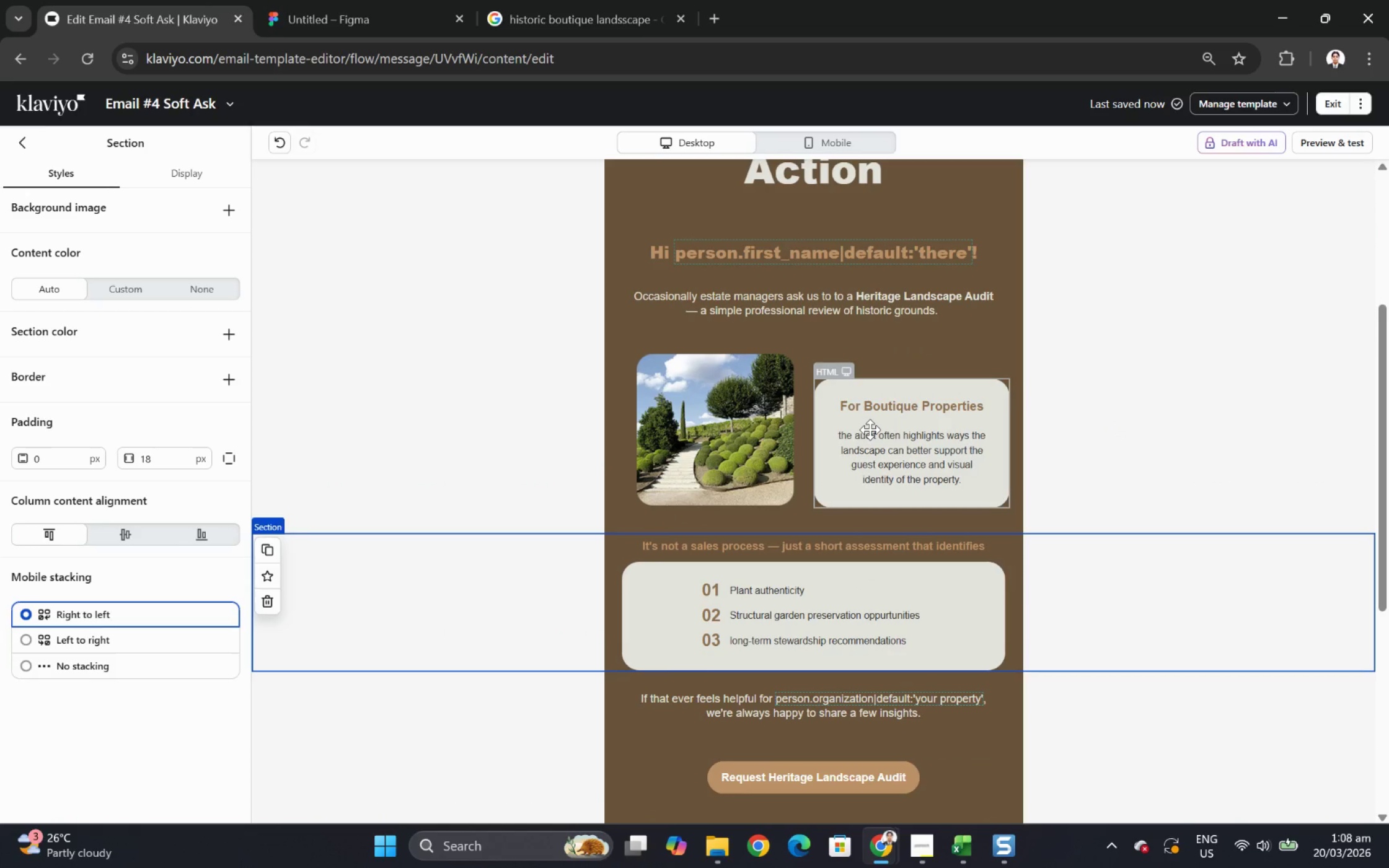 
left_click([870, 429])
 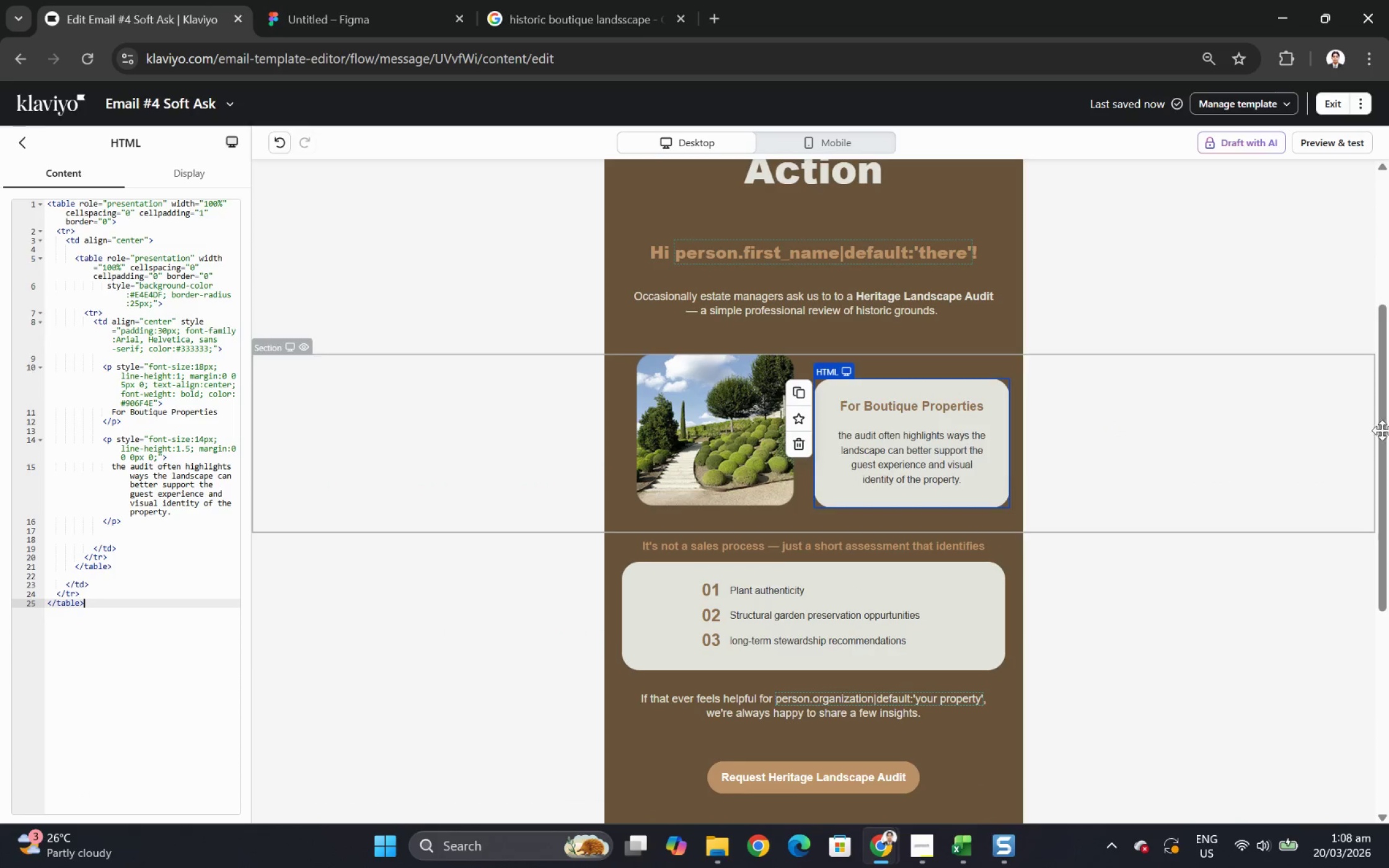 
scroll: coordinate [1385, 431], scroll_direction: up, amount: 3.0
 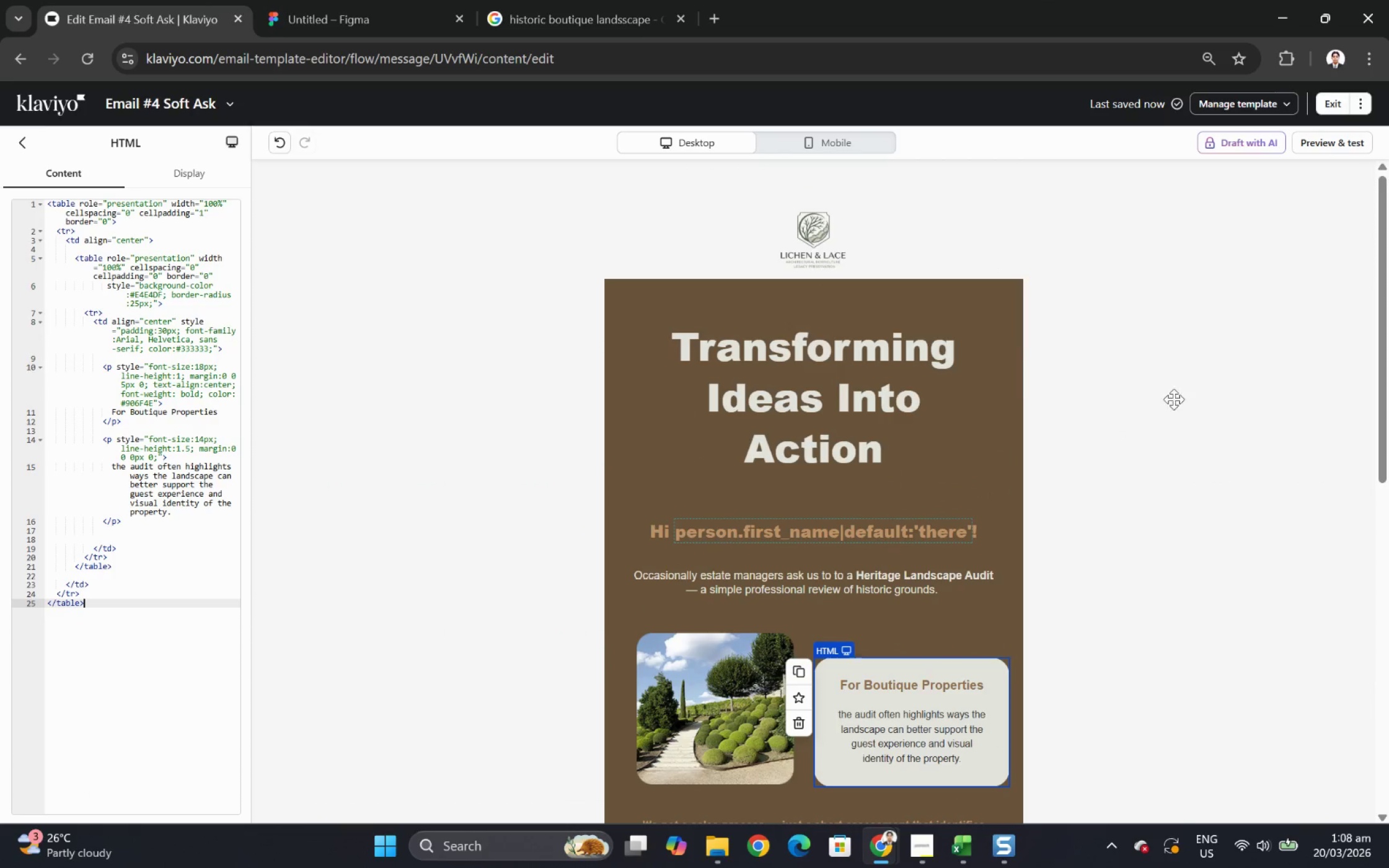 
left_click([928, 392])
 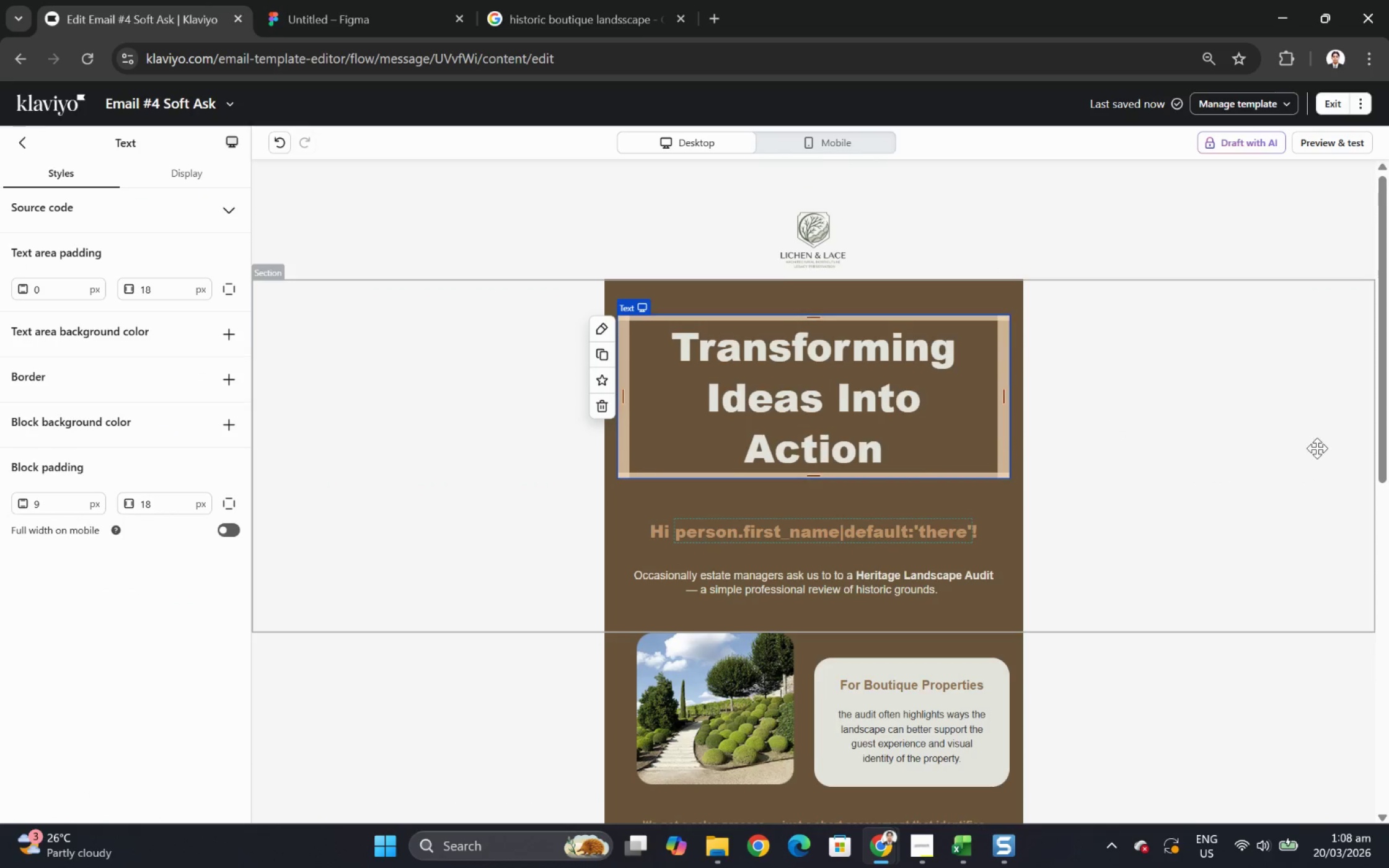 
scroll: coordinate [1316, 448], scroll_direction: down, amount: 3.0
 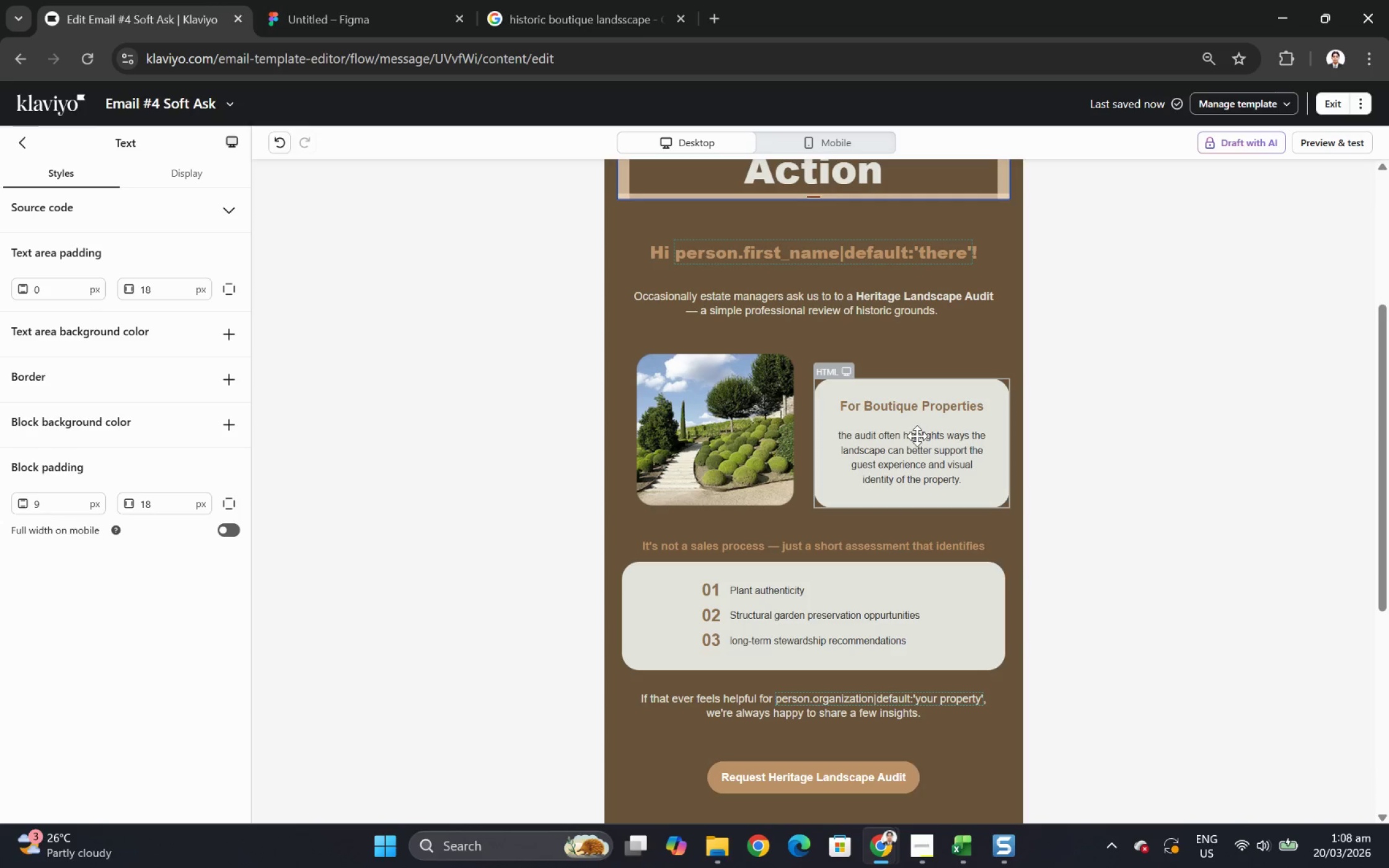 
left_click([971, 452])
 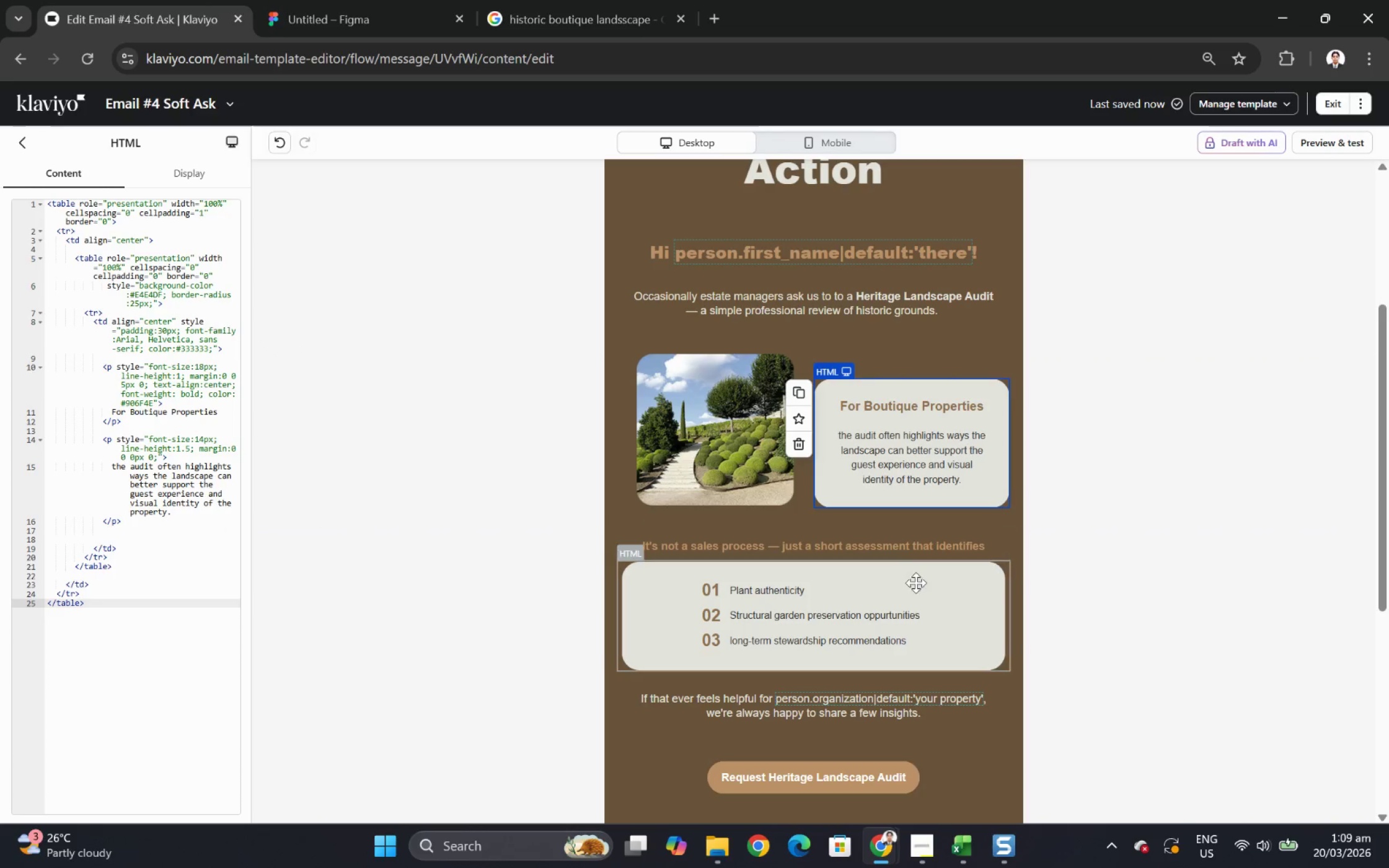 
left_click([915, 584])
 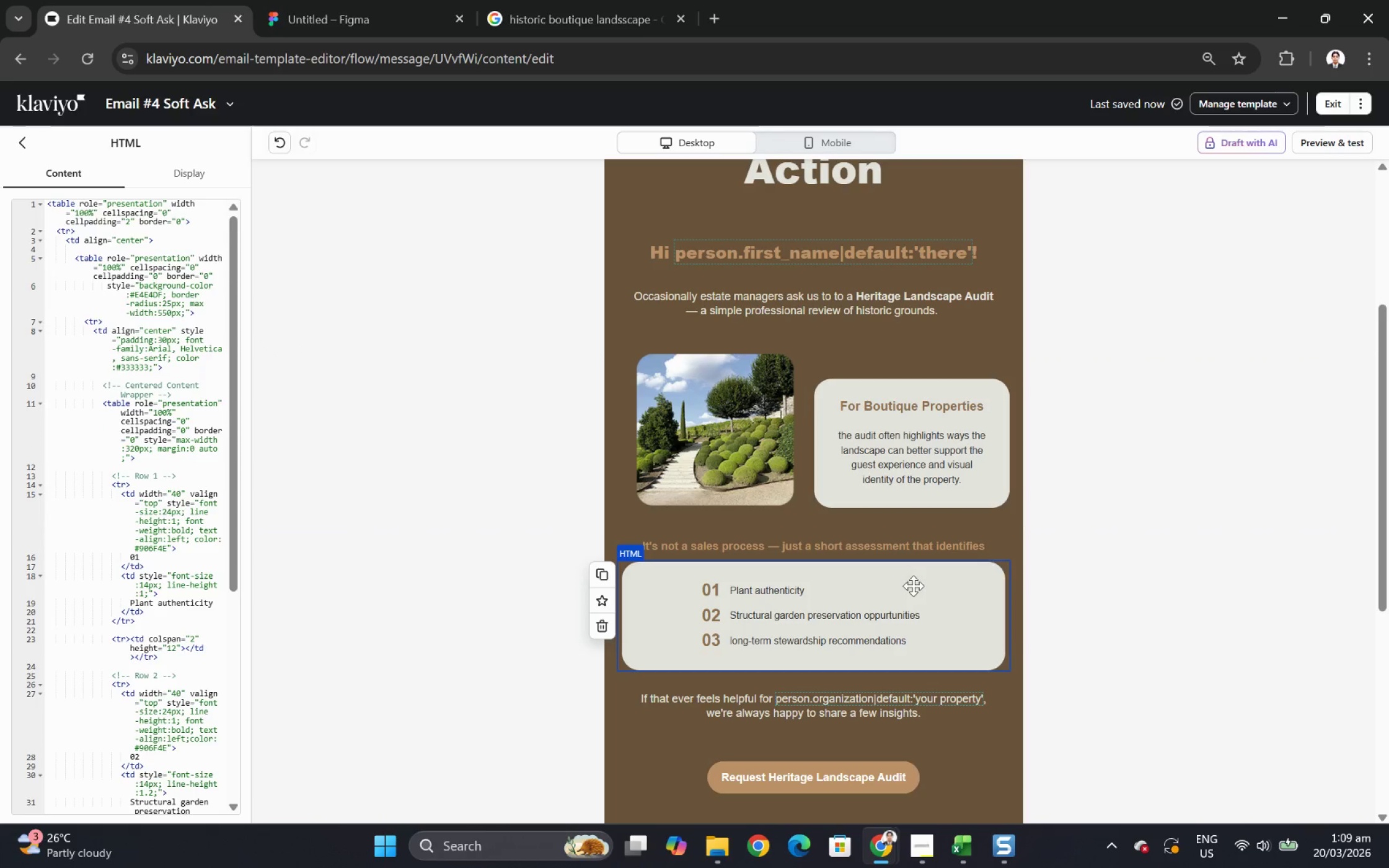 
wait(22.08)
 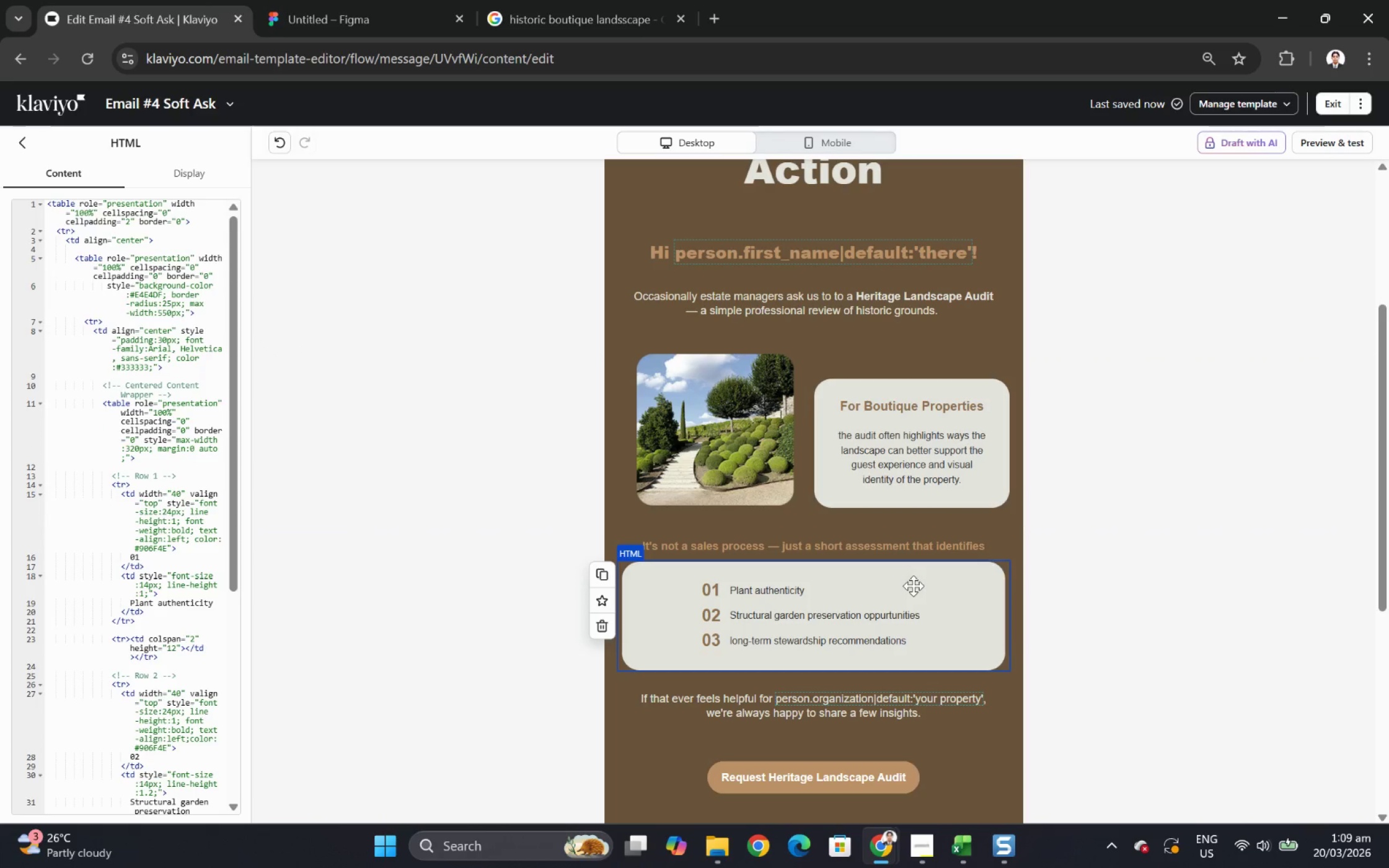 
scroll: coordinate [942, 520], scroll_direction: down, amount: 3.0
 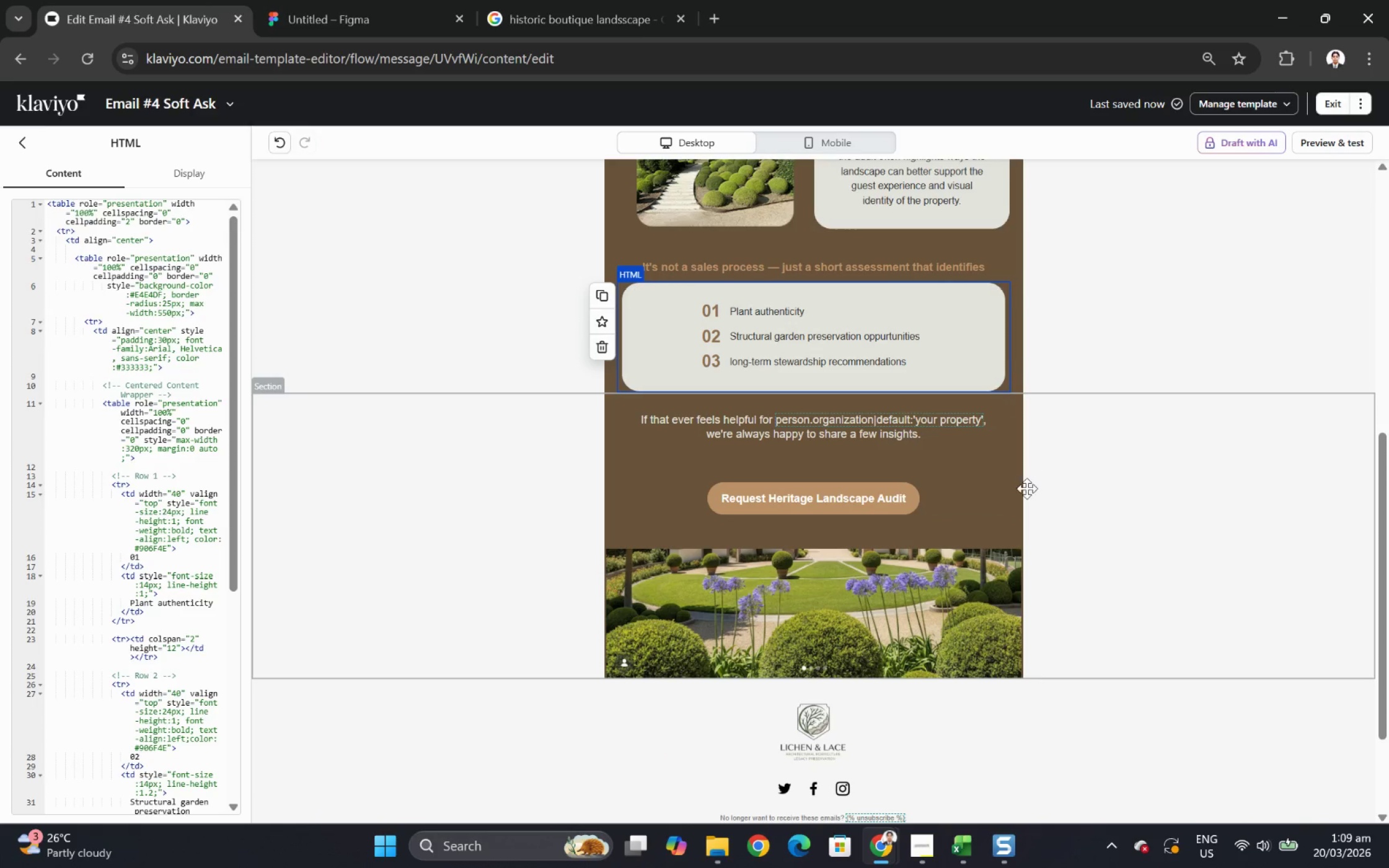 
left_click([997, 507])
 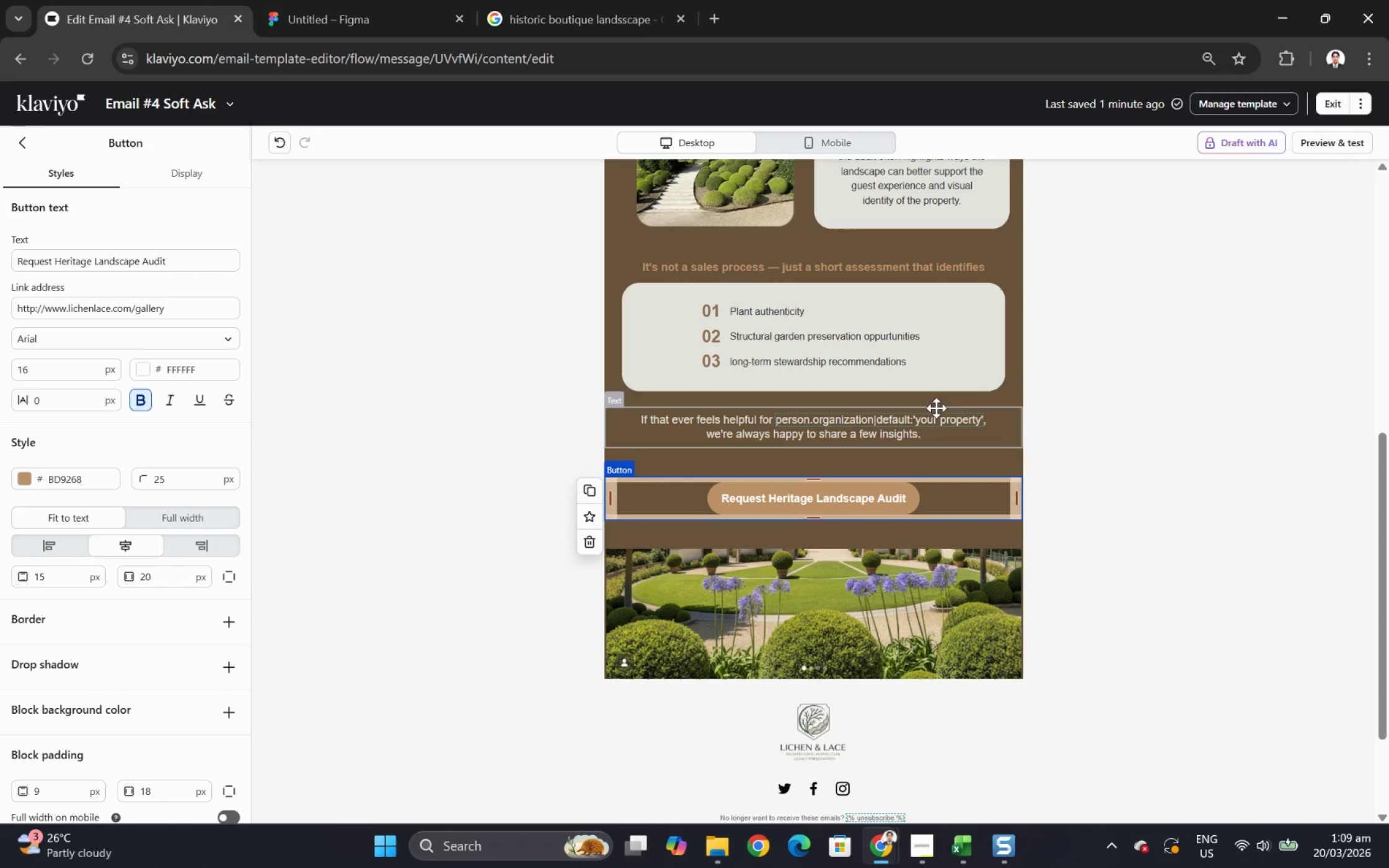 
scroll: coordinate [934, 380], scroll_direction: up, amount: 3.0
 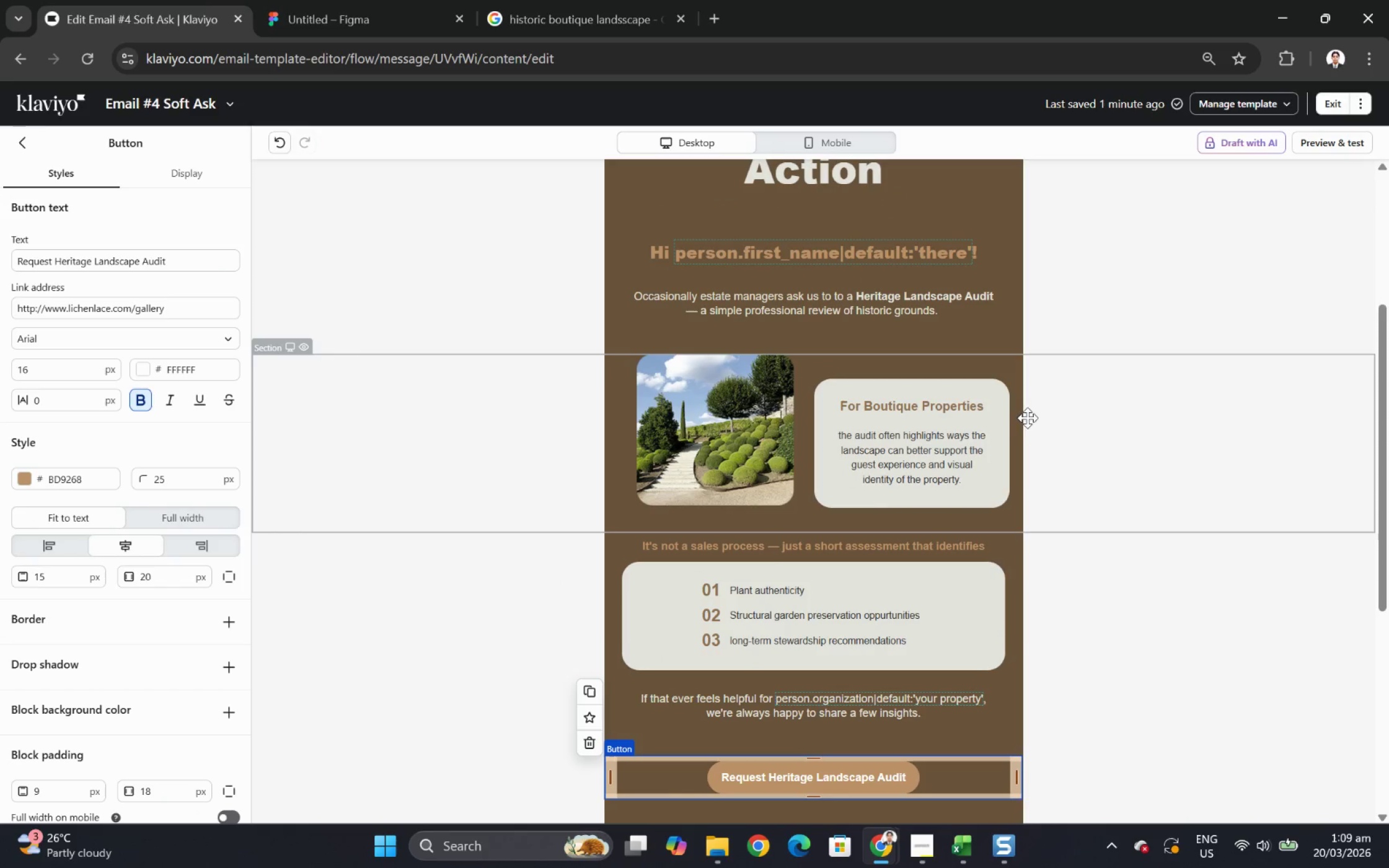 
left_click([423, 439])
 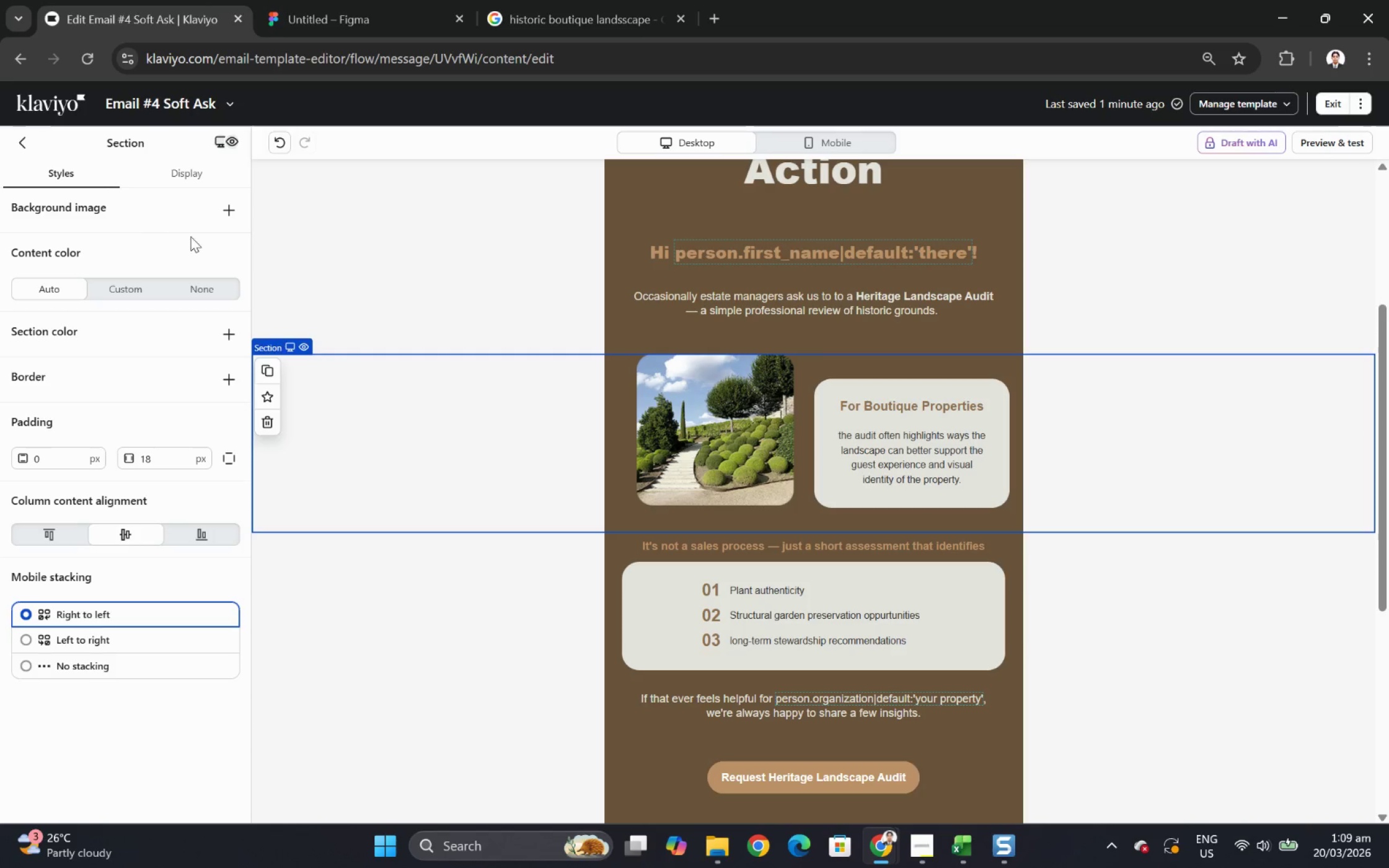 
left_click([189, 174])
 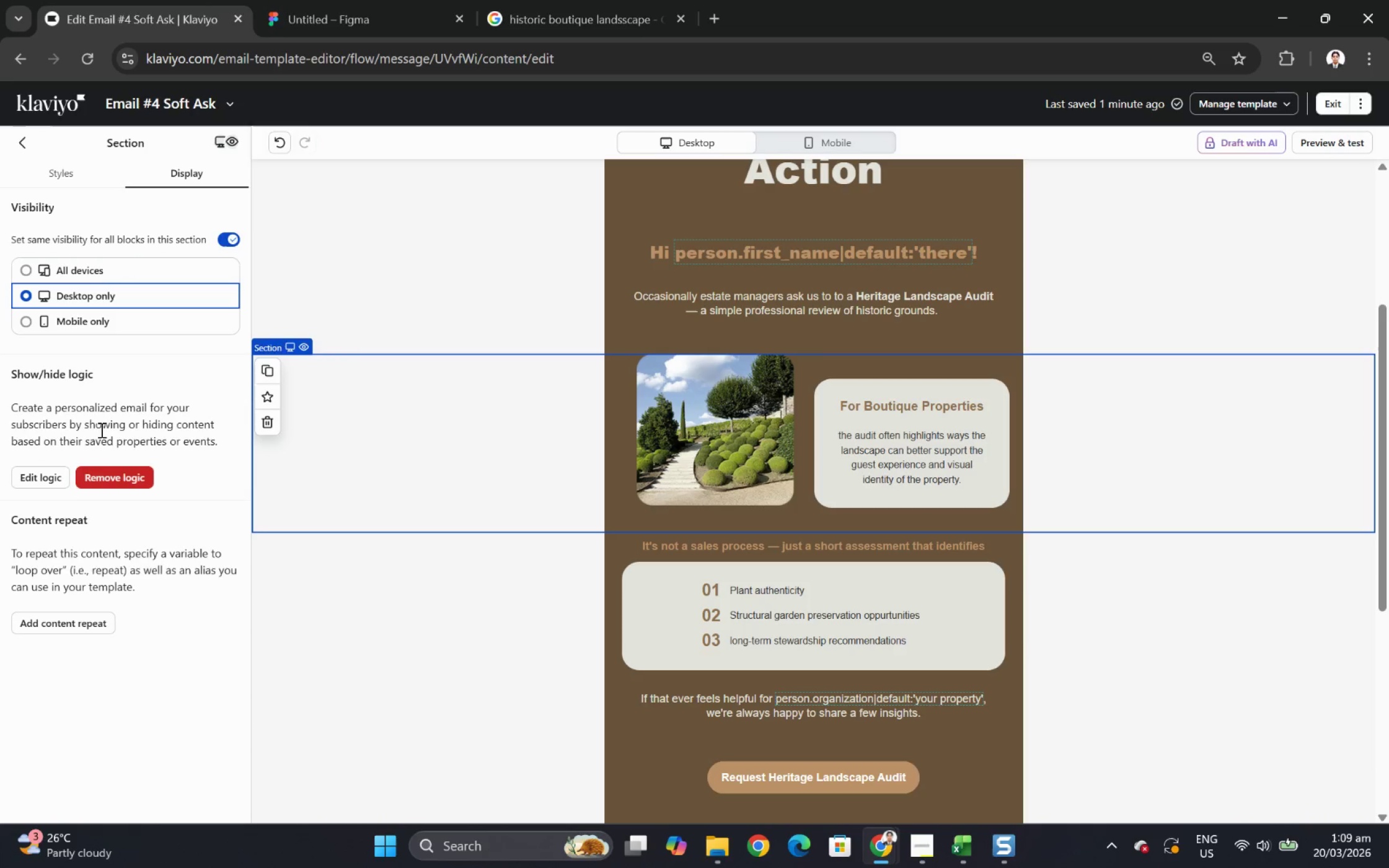 
left_click([62, 476])
 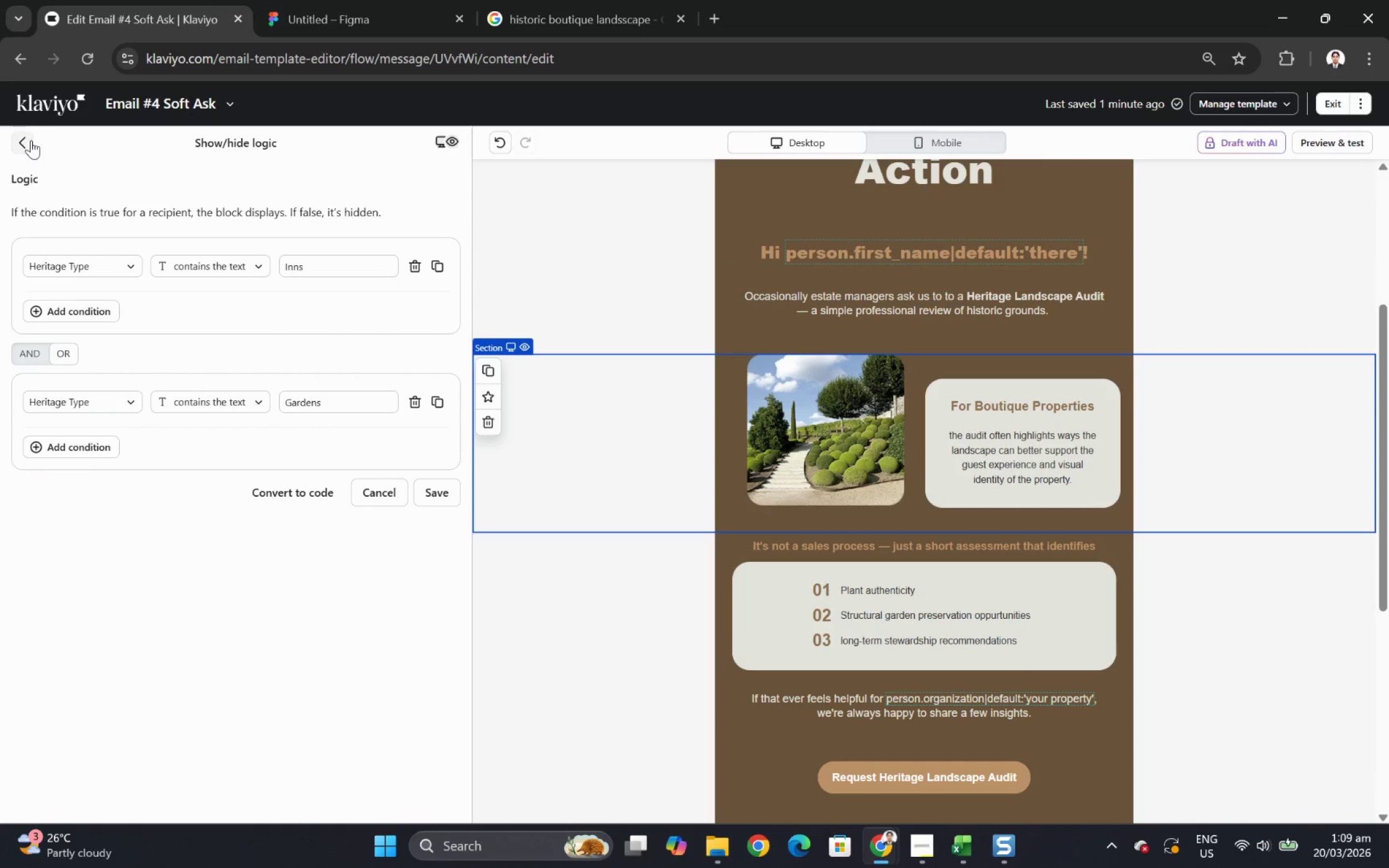 
left_click([371, 496])
 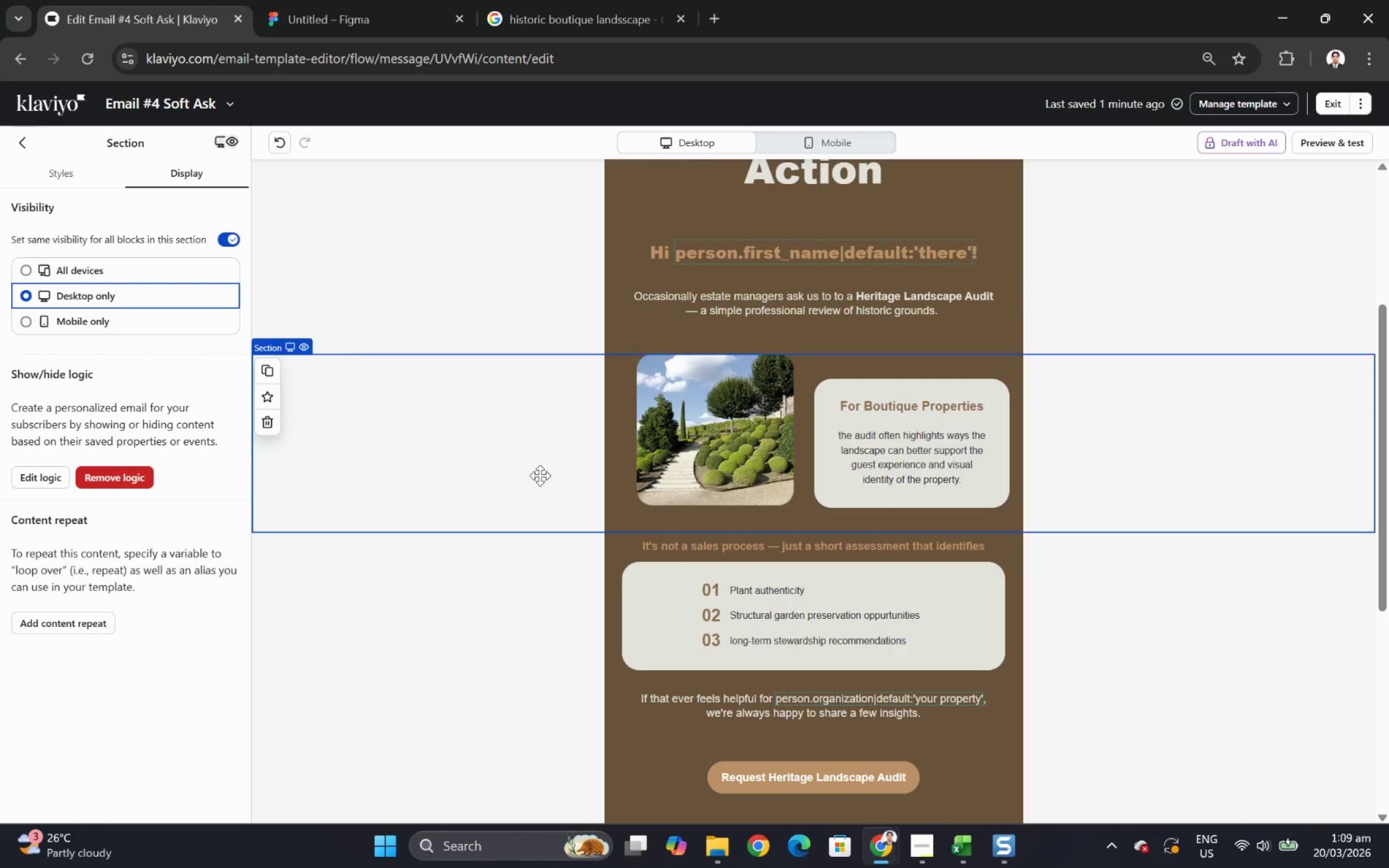 
left_click([427, 452])
 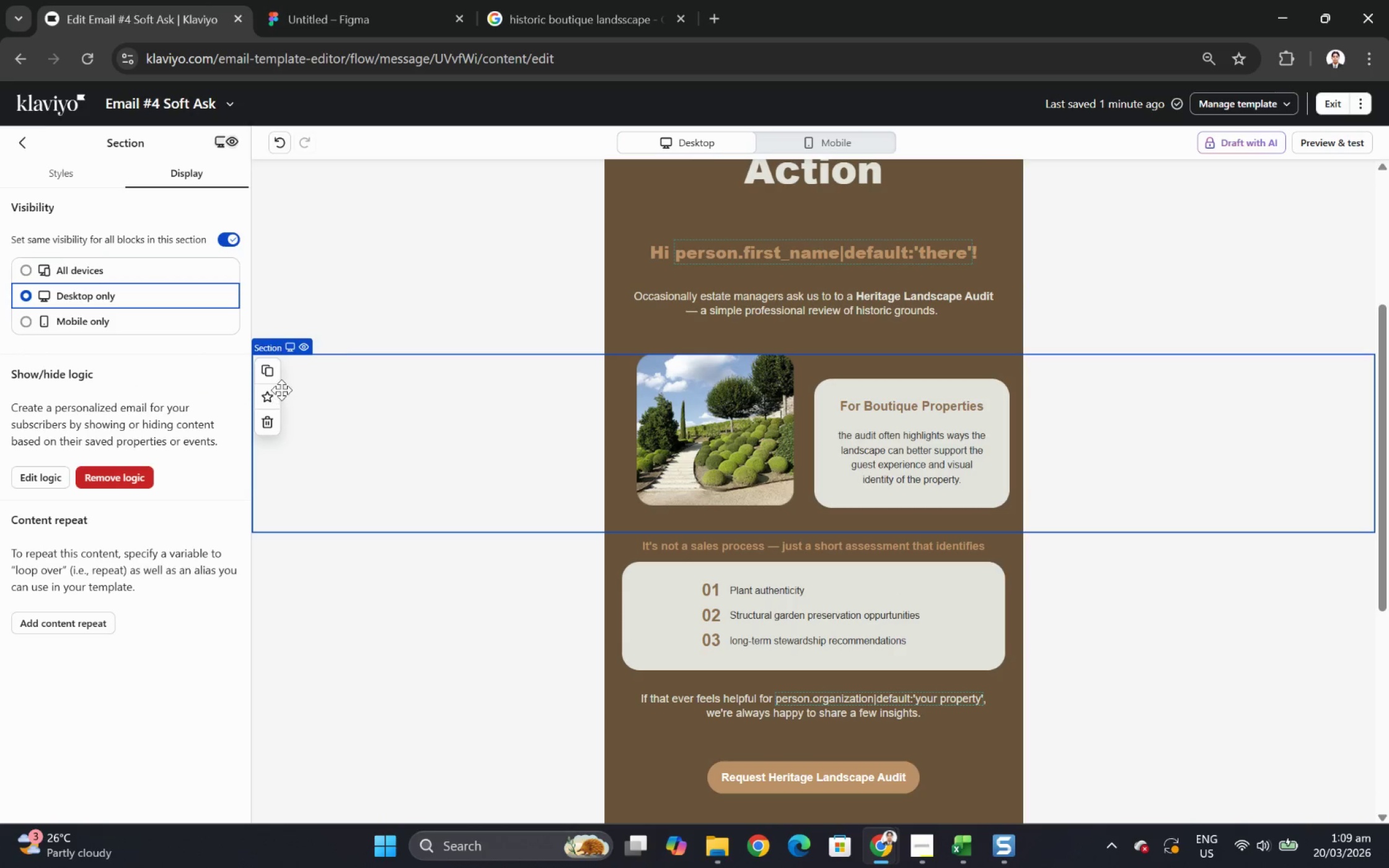 
mouse_move([291, 403])
 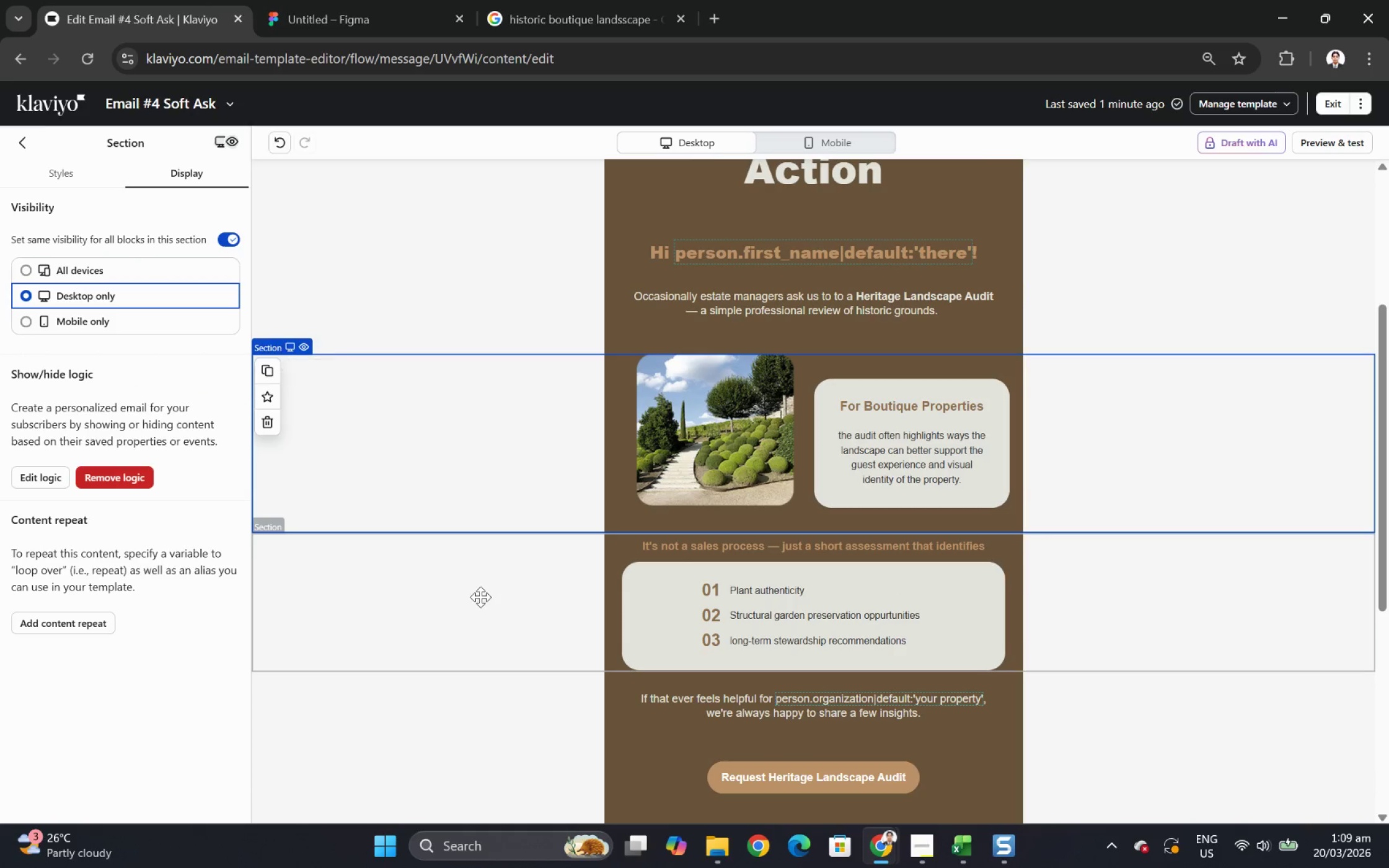 
left_click([480, 597])
 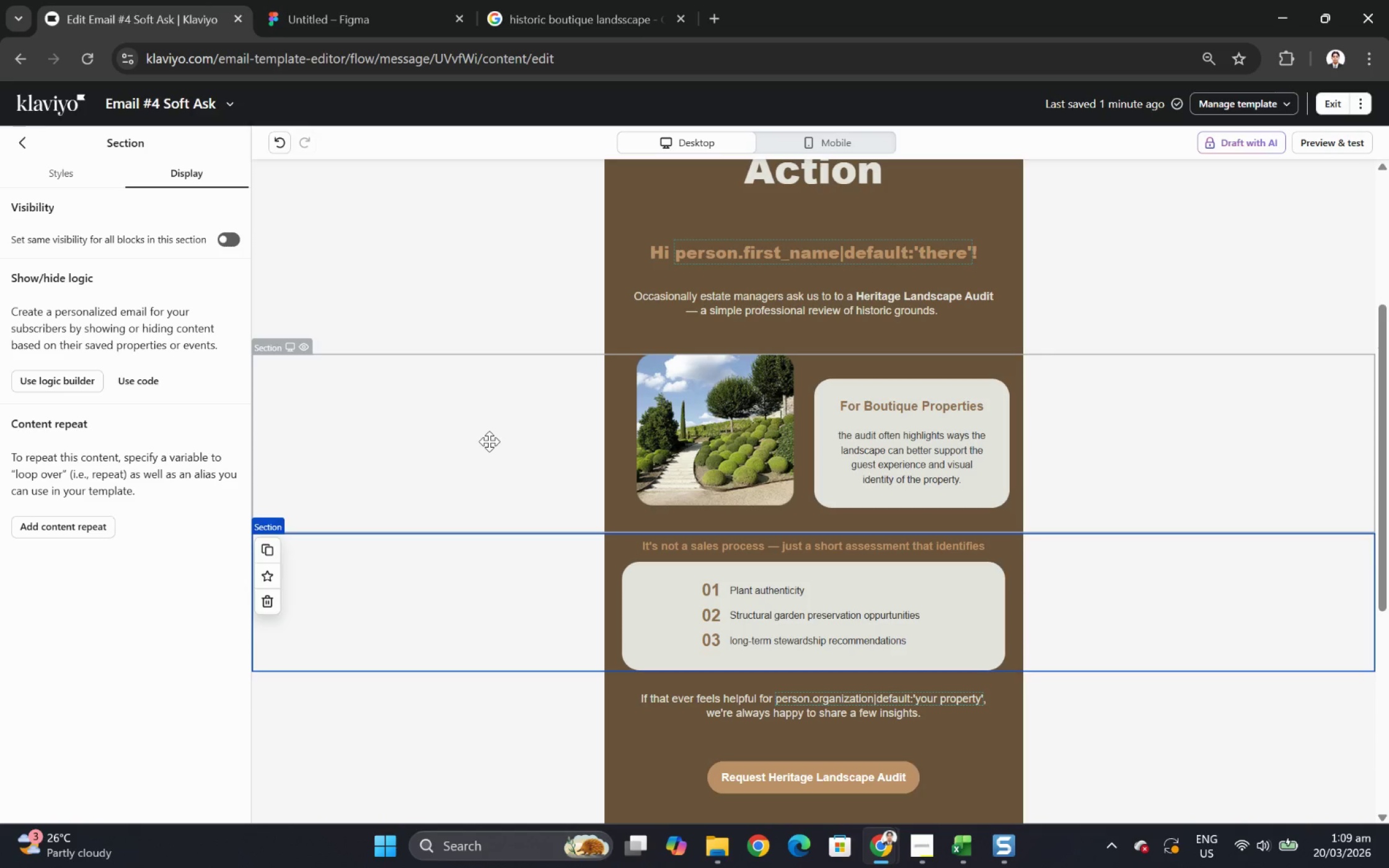 
left_click([489, 441])
 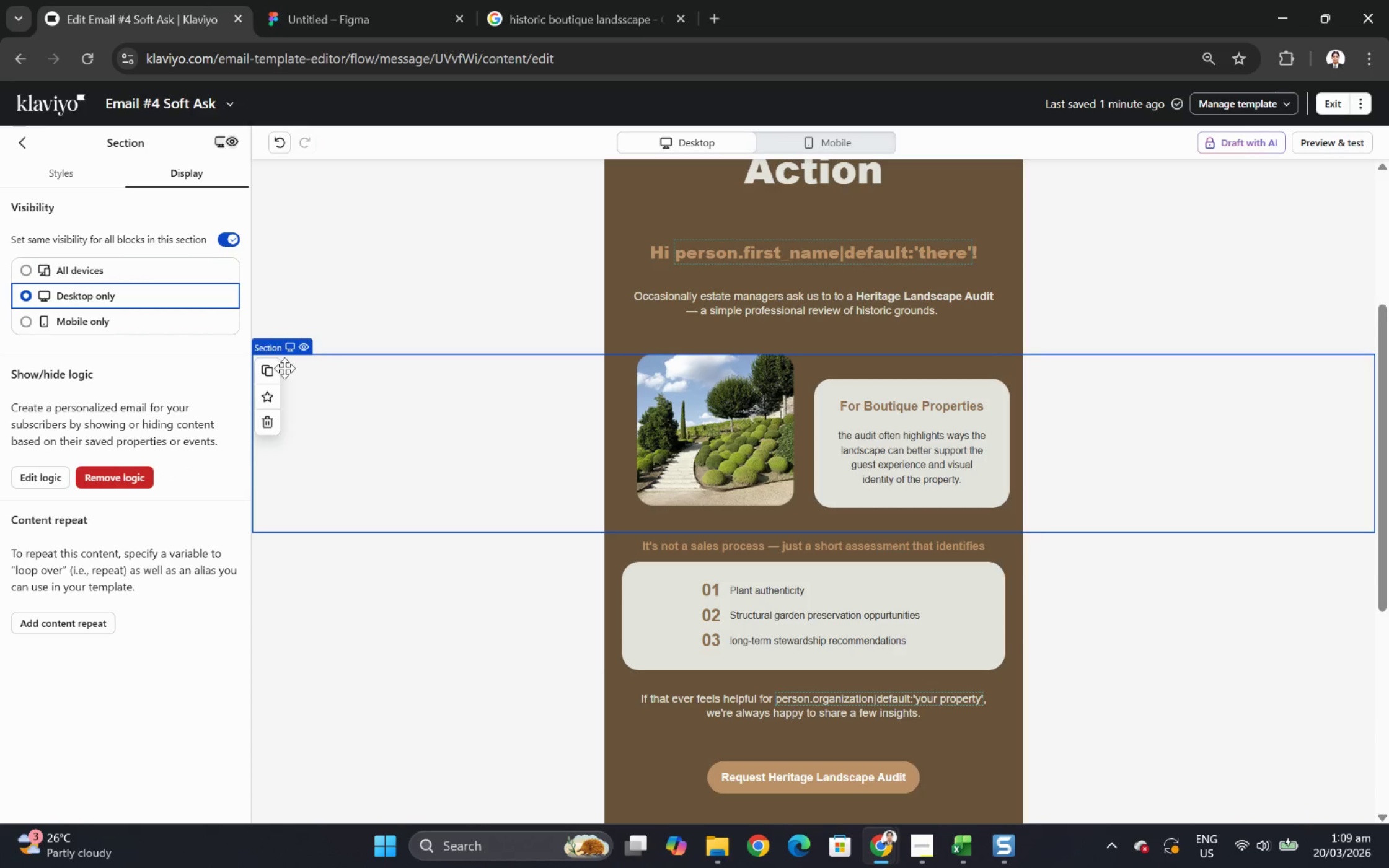 
left_click([270, 370])
 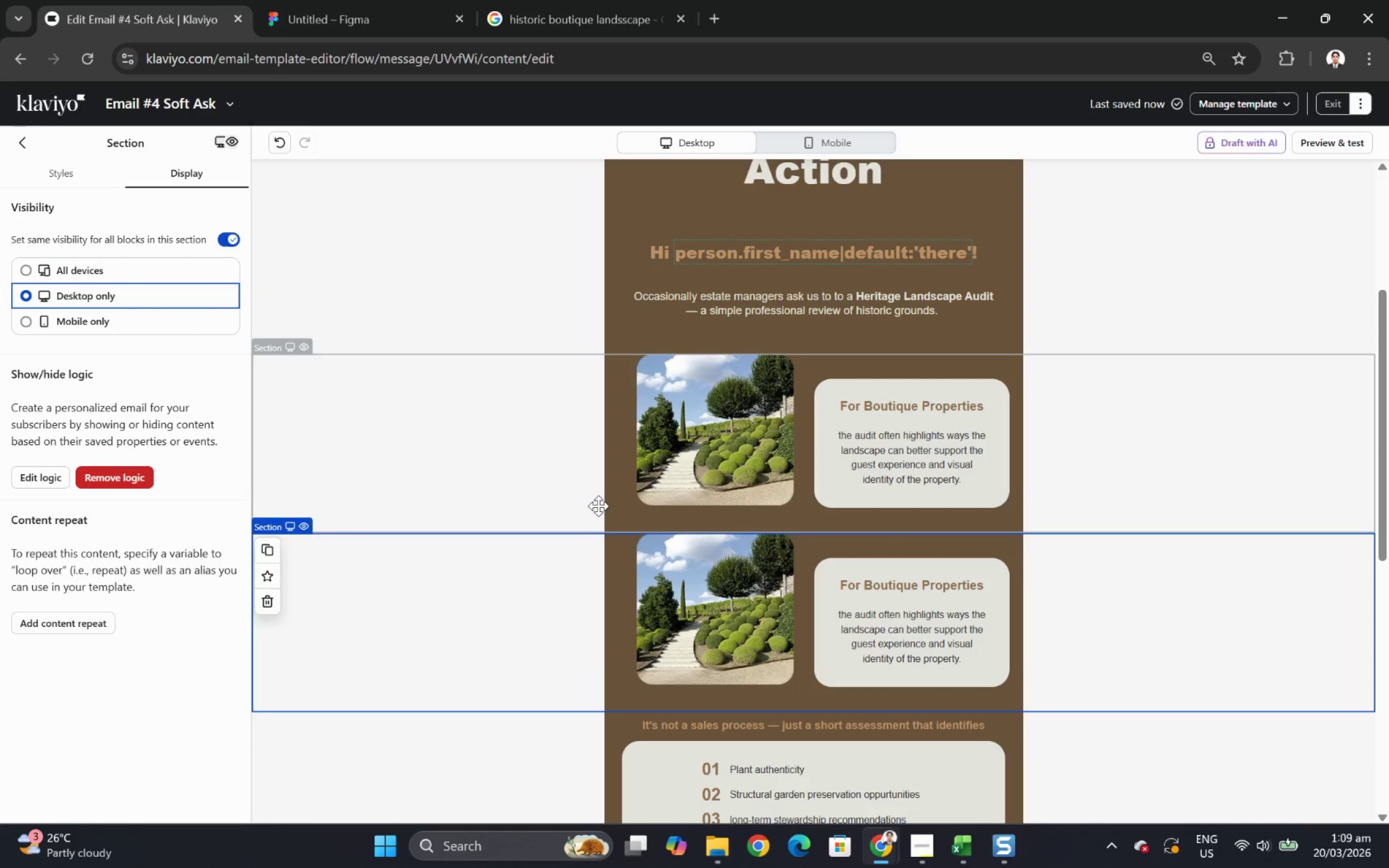 
left_click([457, 607])
 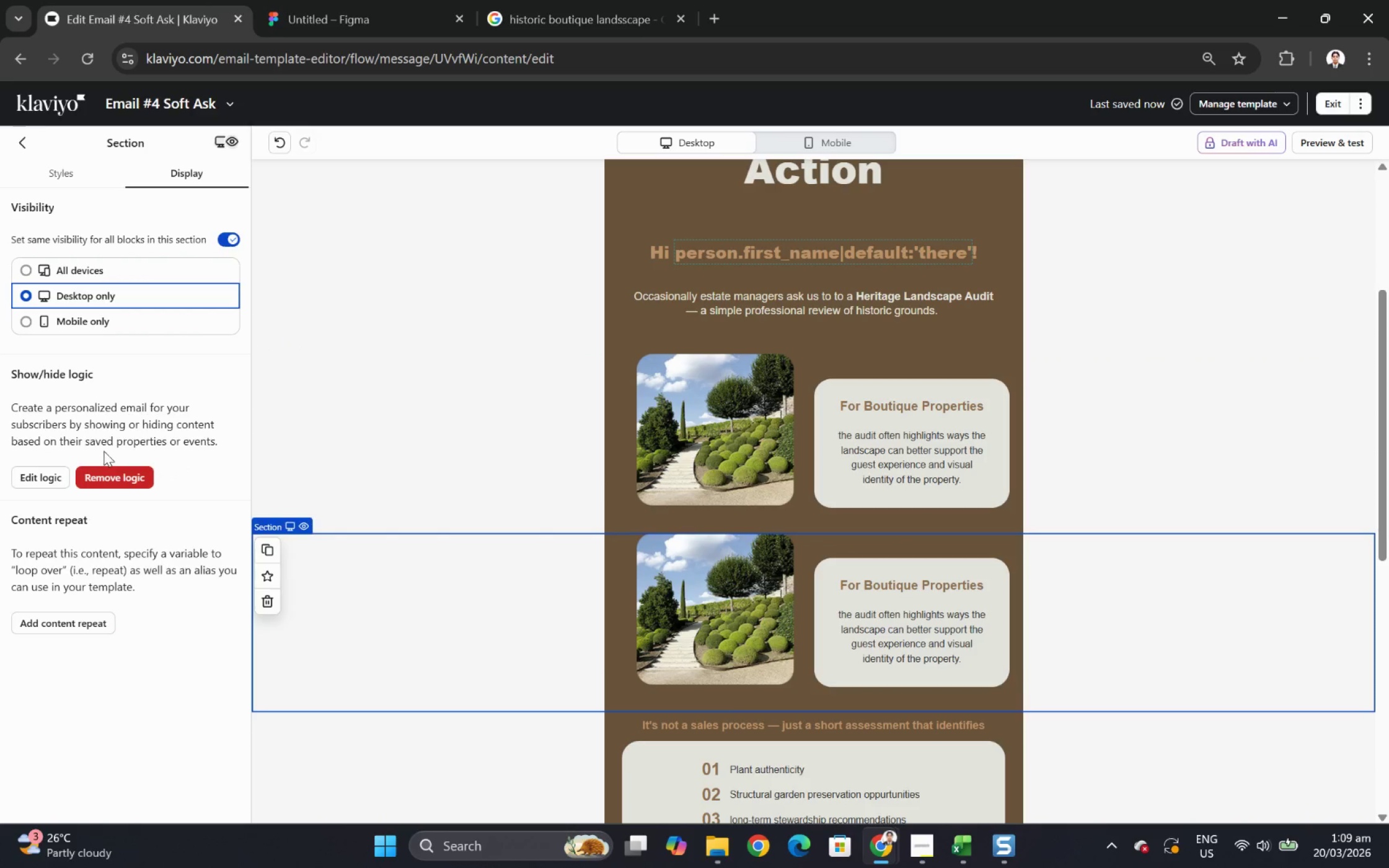 
wait(6.17)
 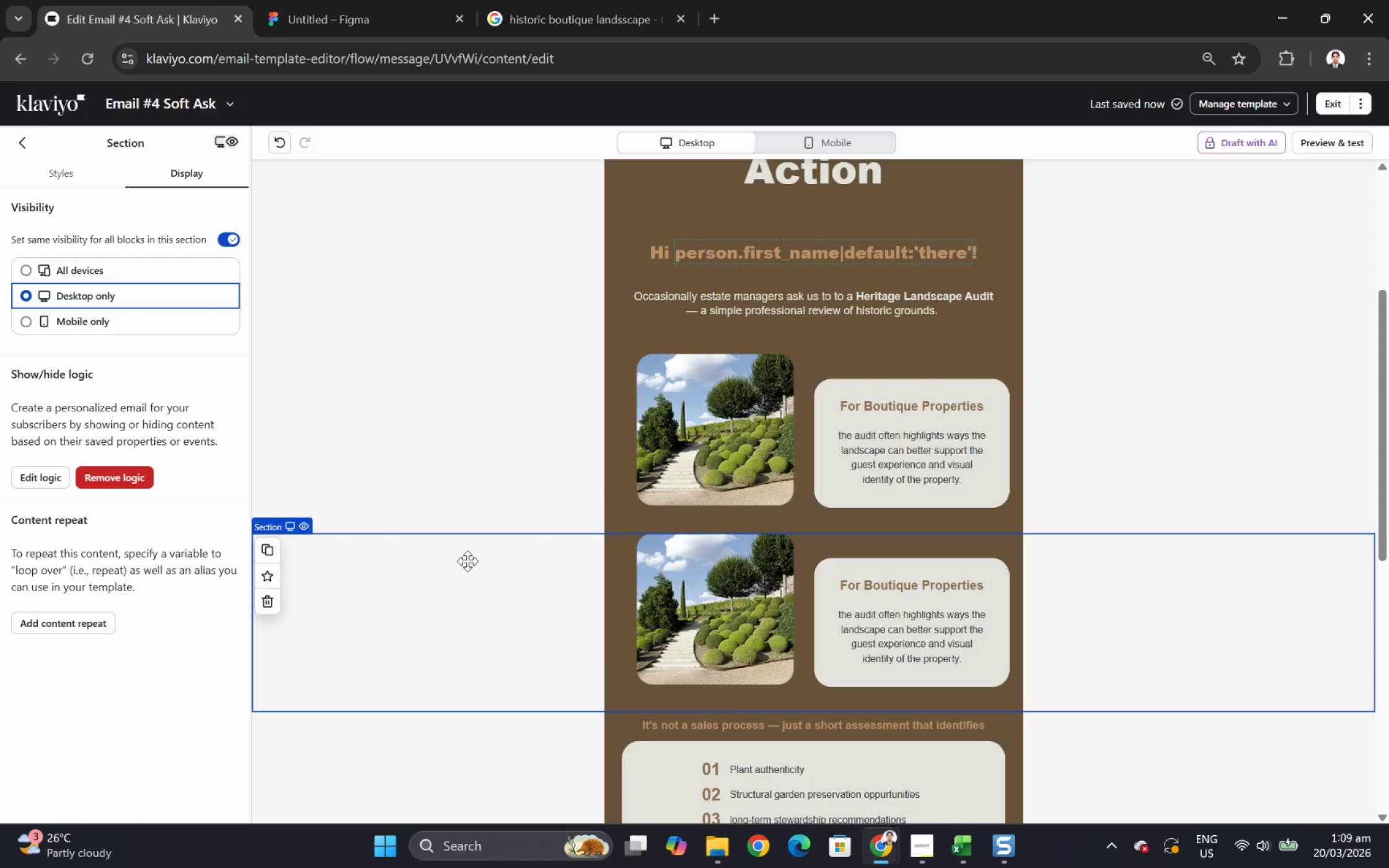 
left_click([45, 474])
 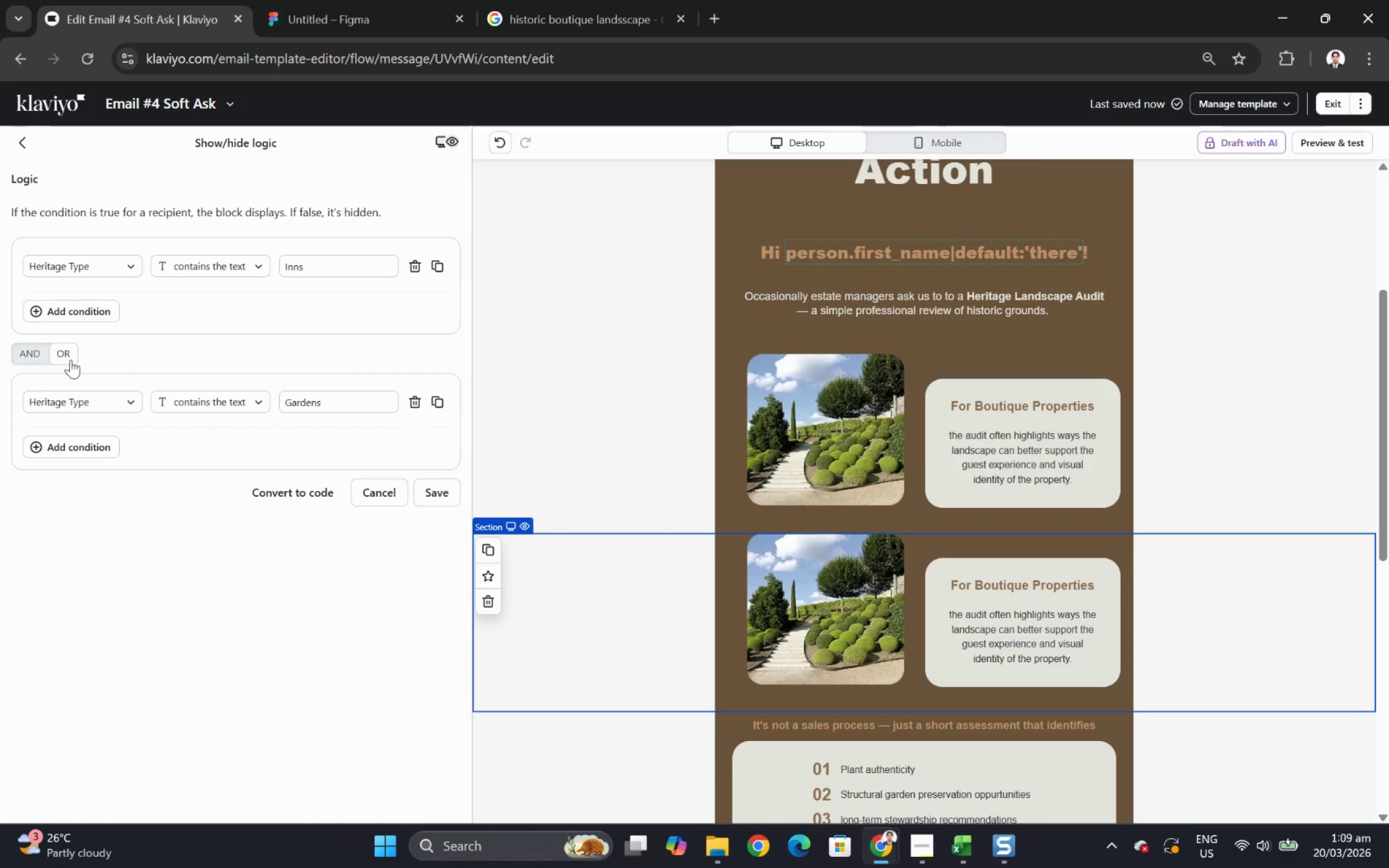 
left_click([415, 401])
 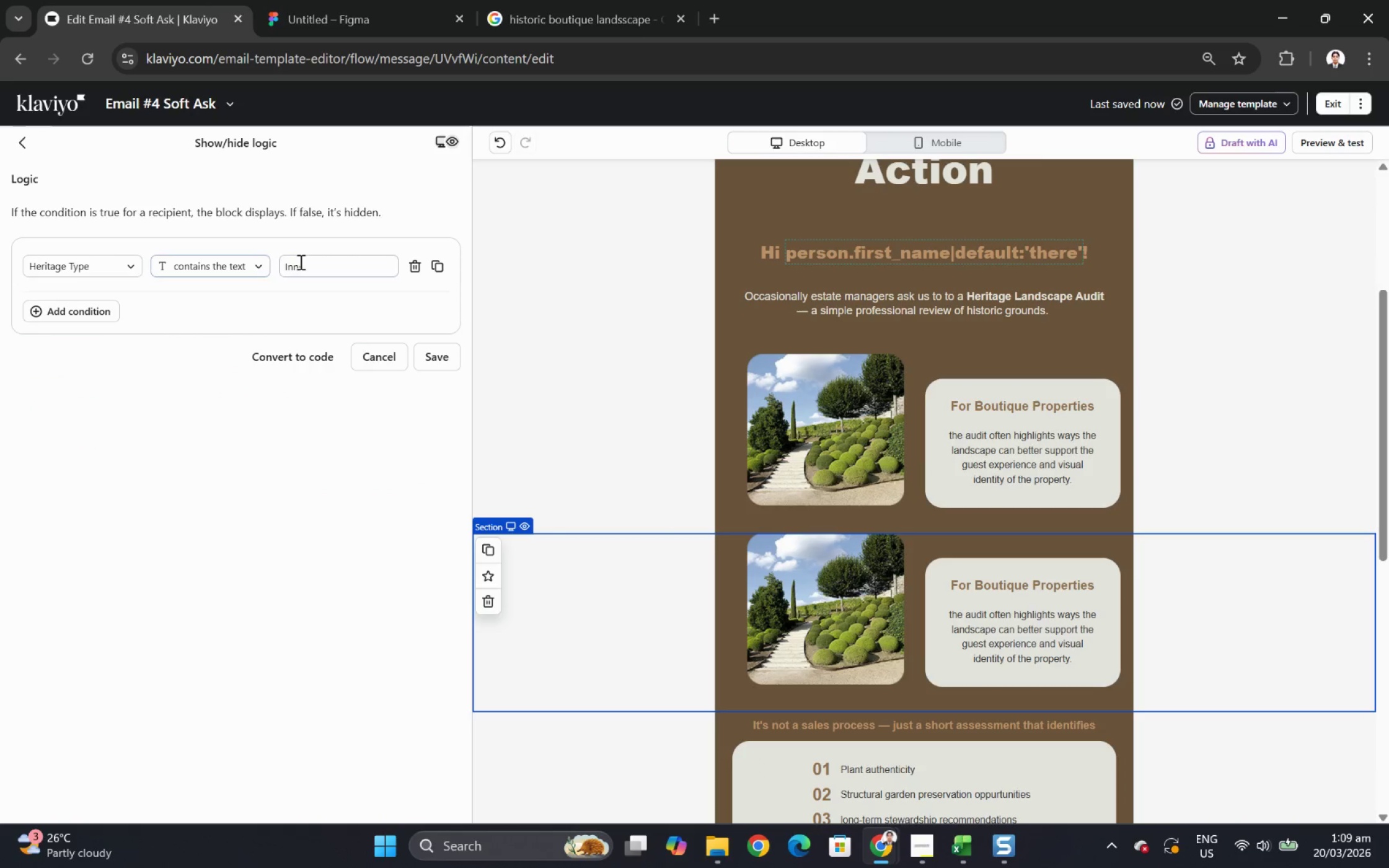 
double_click([301, 261])
 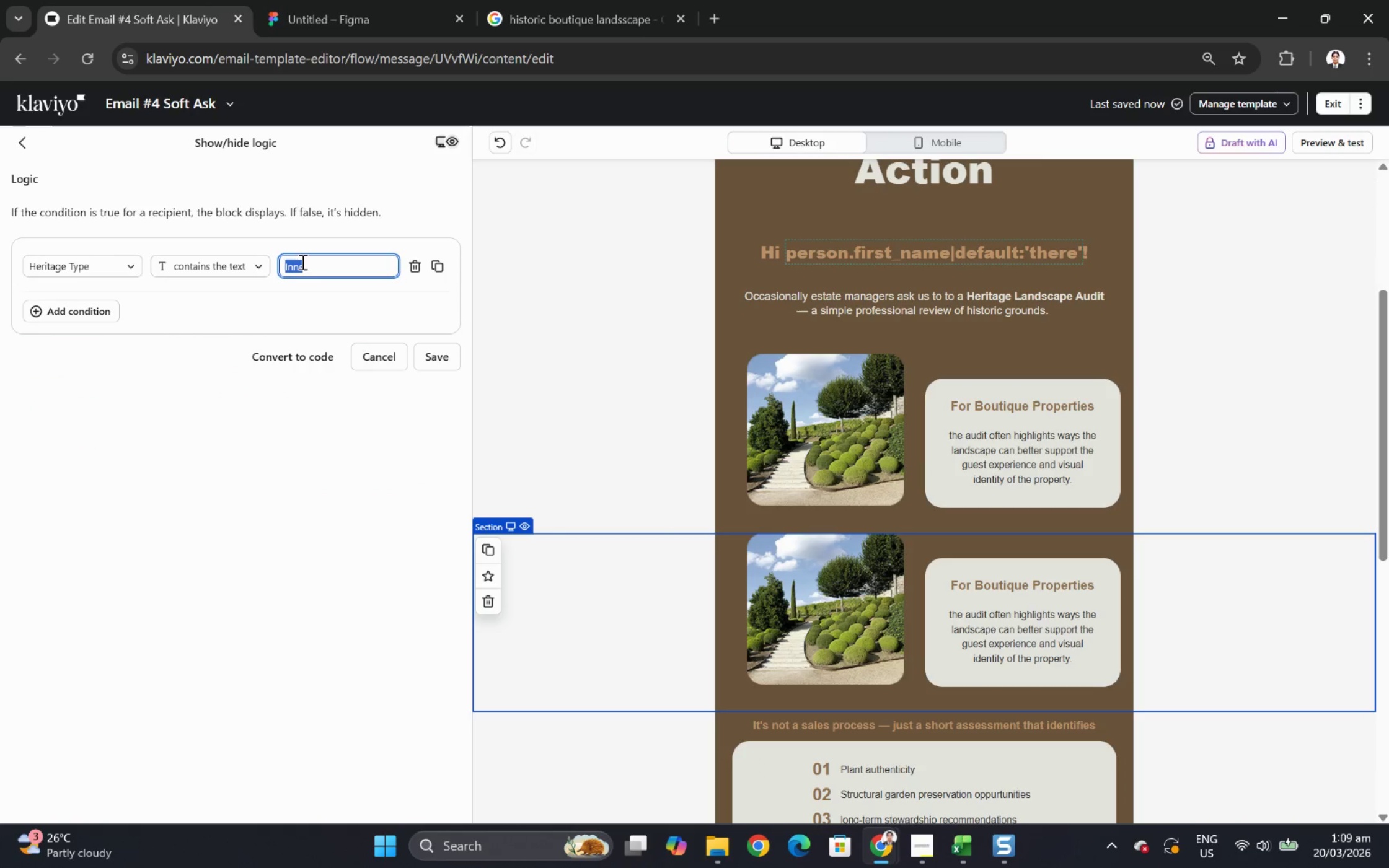 
triple_click([301, 261])
 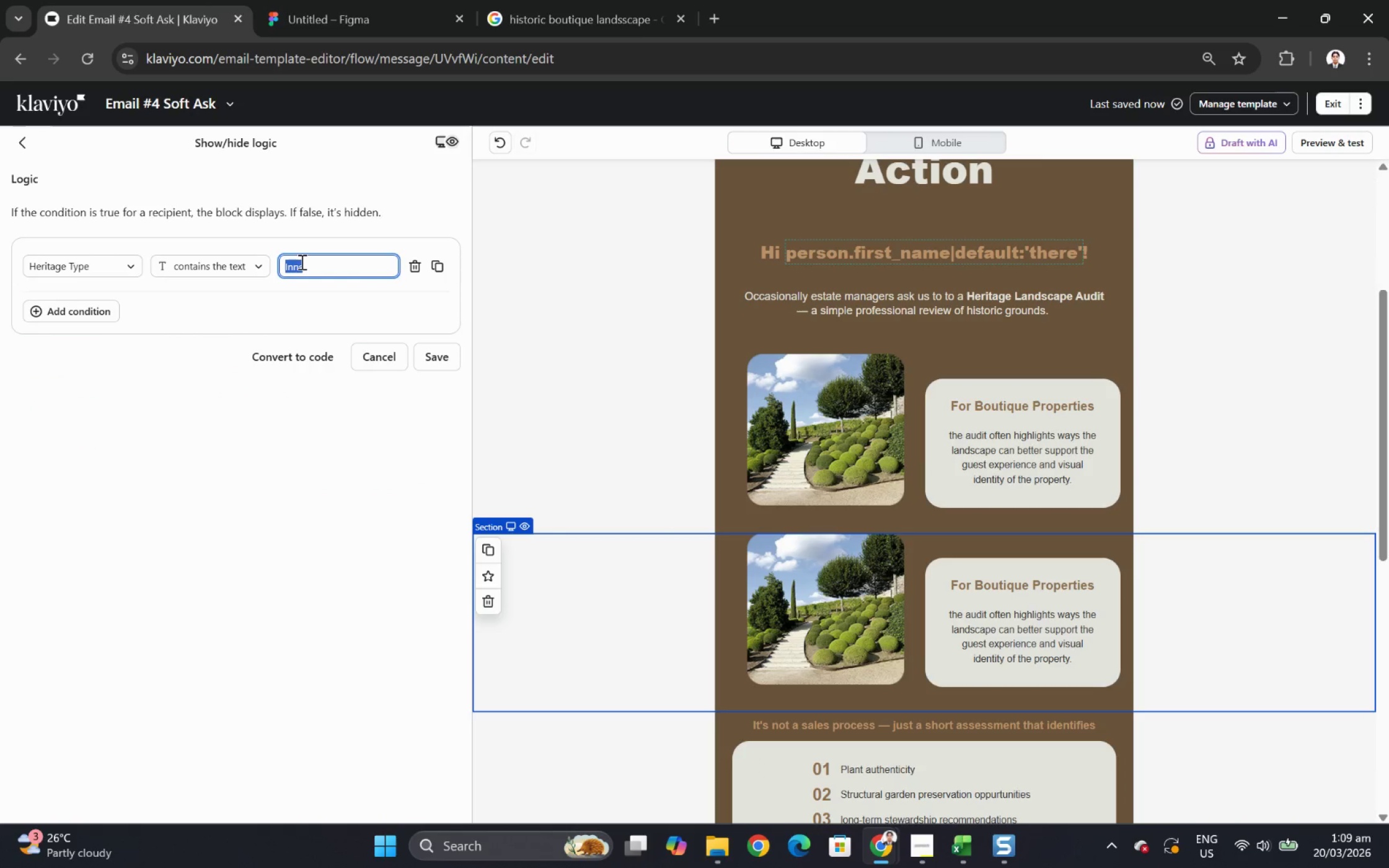 
type(garde)
key(Backspace)
key(Backspace)
key(Backspace)
key(Backspace)
key(Backspace)
type(eSTATES)
key(Backspace)
key(Backspace)
key(Backspace)
key(Backspace)
key(Backspace)
key(Backspace)
key(Backspace)
type(Estates)
 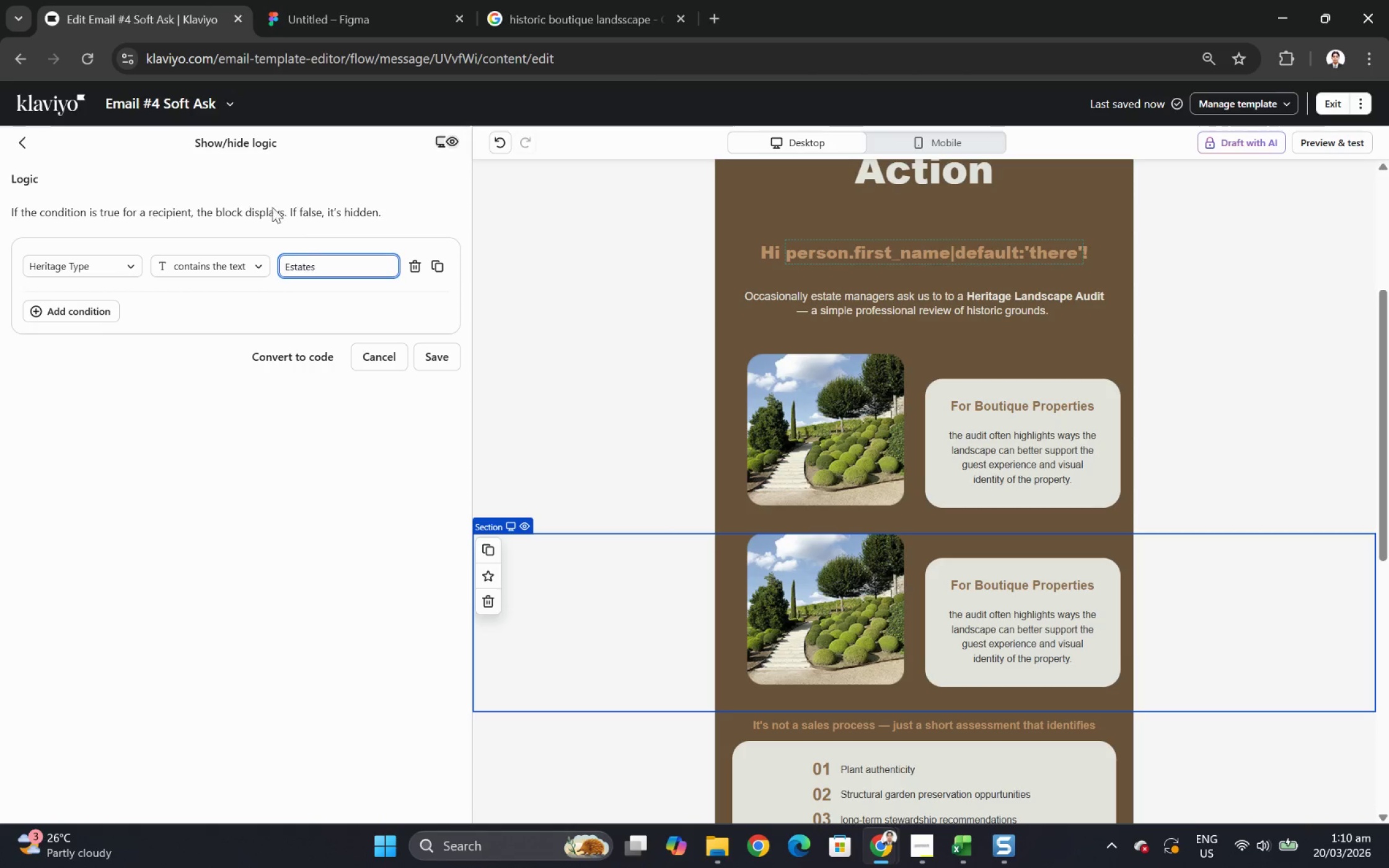 
left_click([446, 363])
 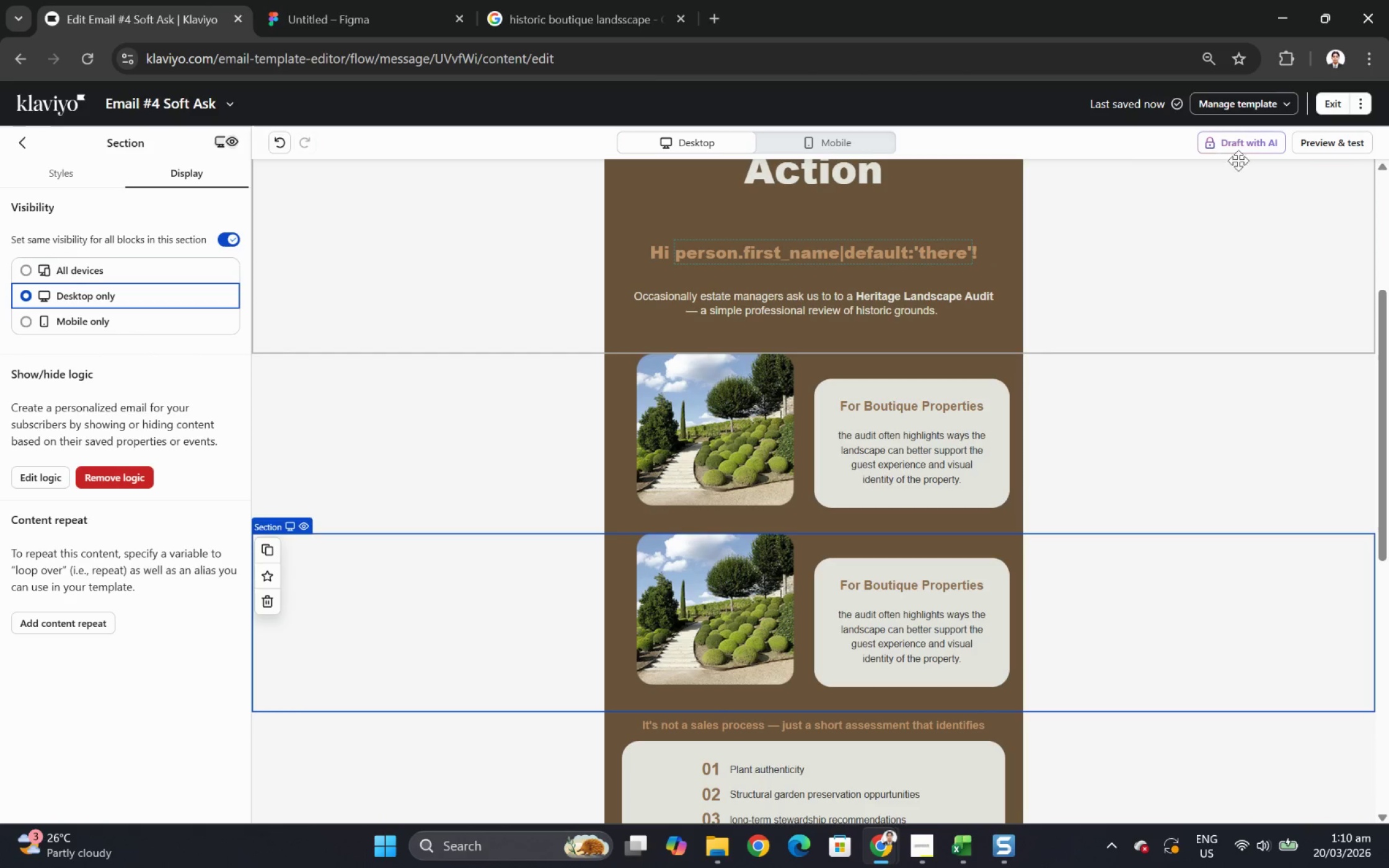 
left_click([1326, 144])
 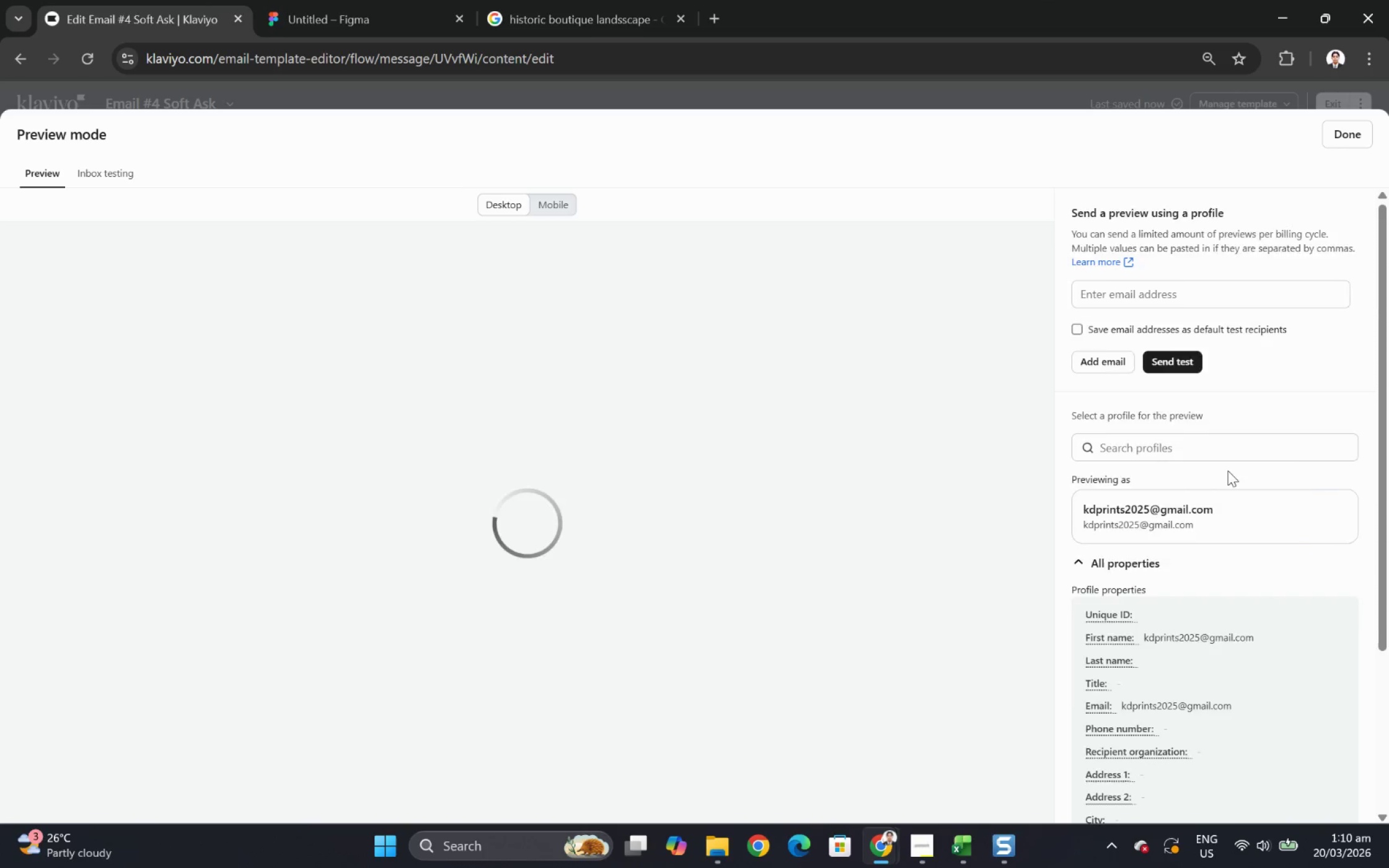 
scroll: coordinate [573, 591], scroll_direction: down, amount: 8.0
 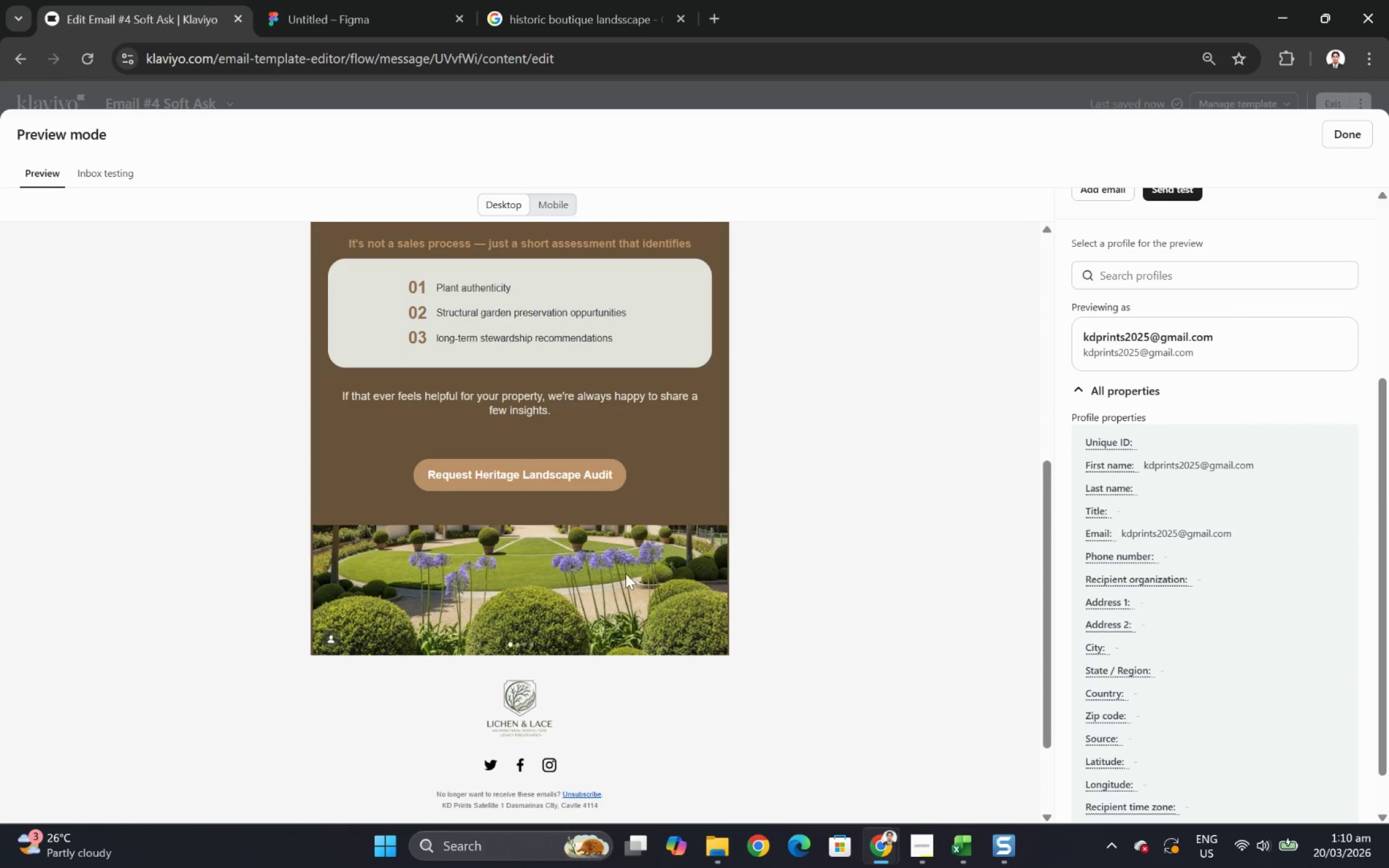 
scroll: coordinate [629, 573], scroll_direction: up, amount: 4.0
 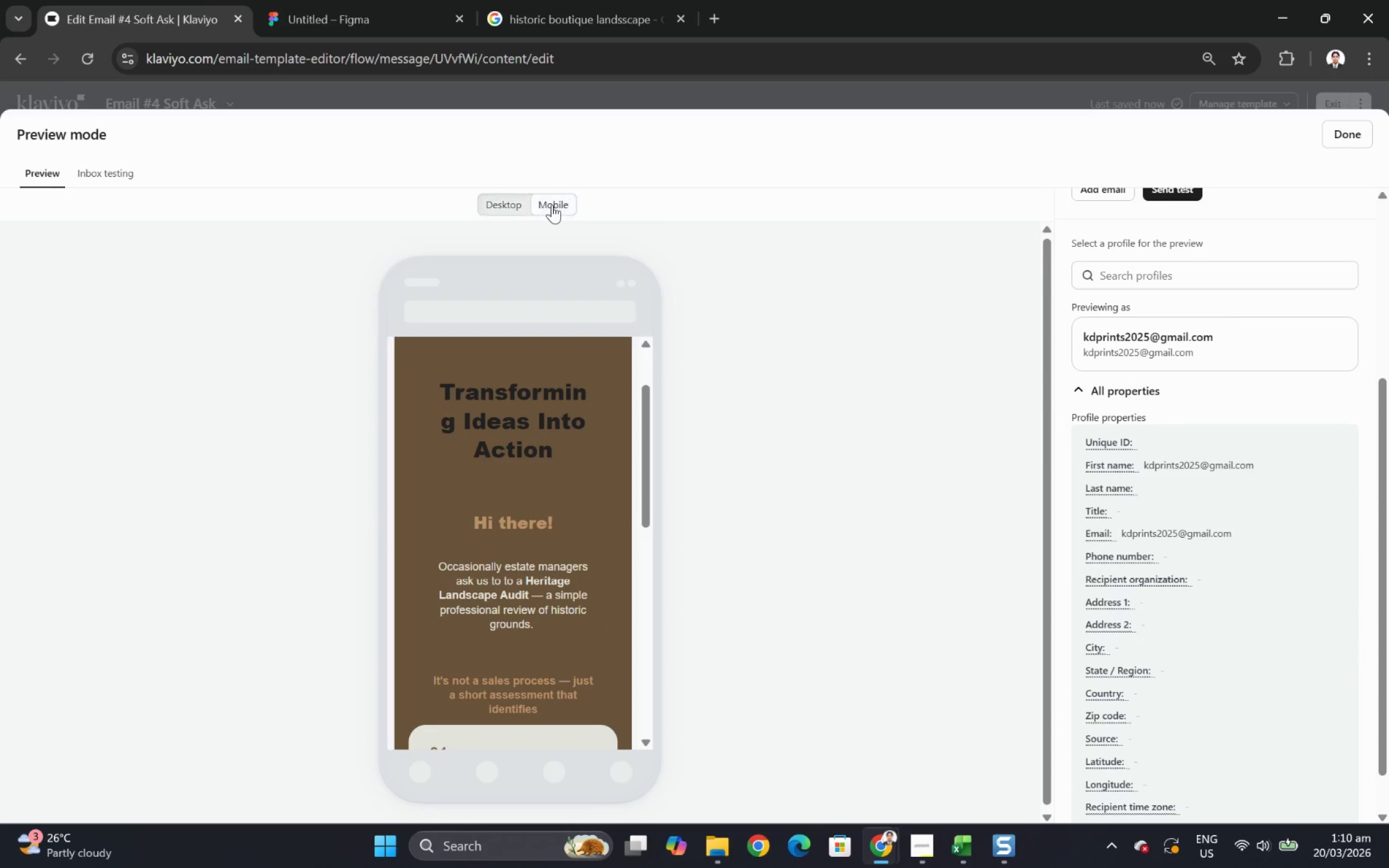 
scroll: coordinate [532, 462], scroll_direction: down, amount: 3.0
 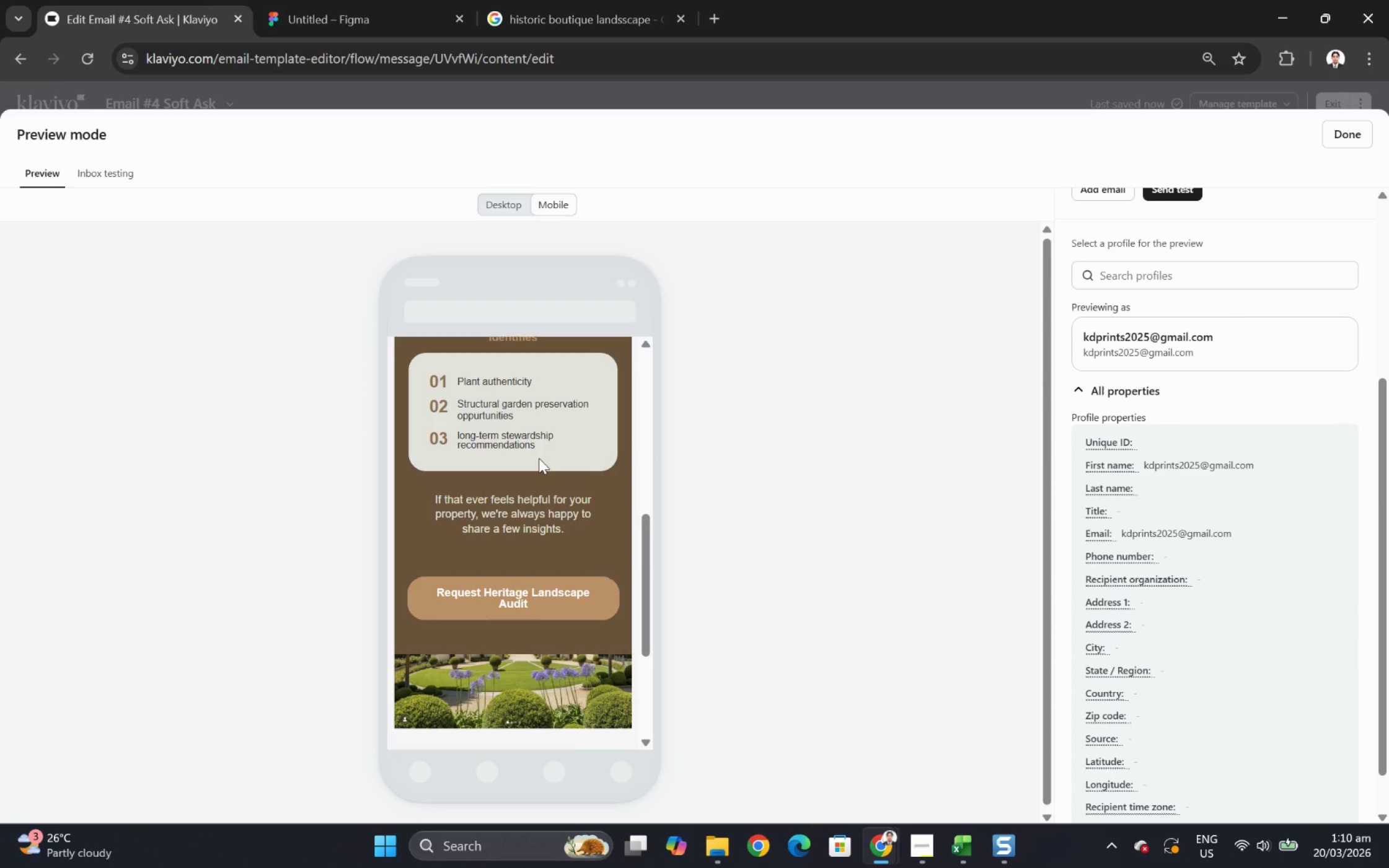 
scroll: coordinate [417, 545], scroll_direction: up, amount: 5.0
 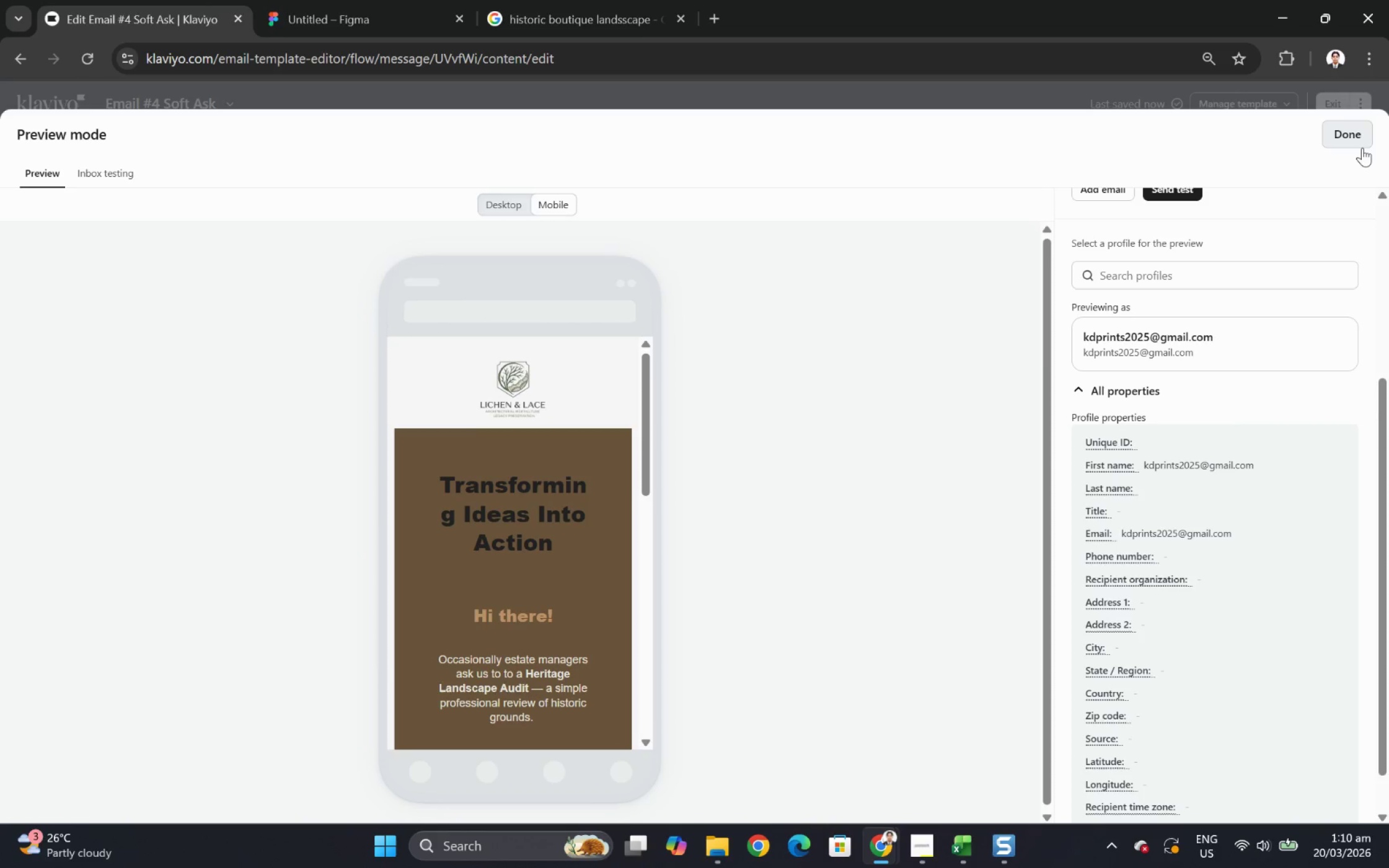 
left_click([1361, 141])
 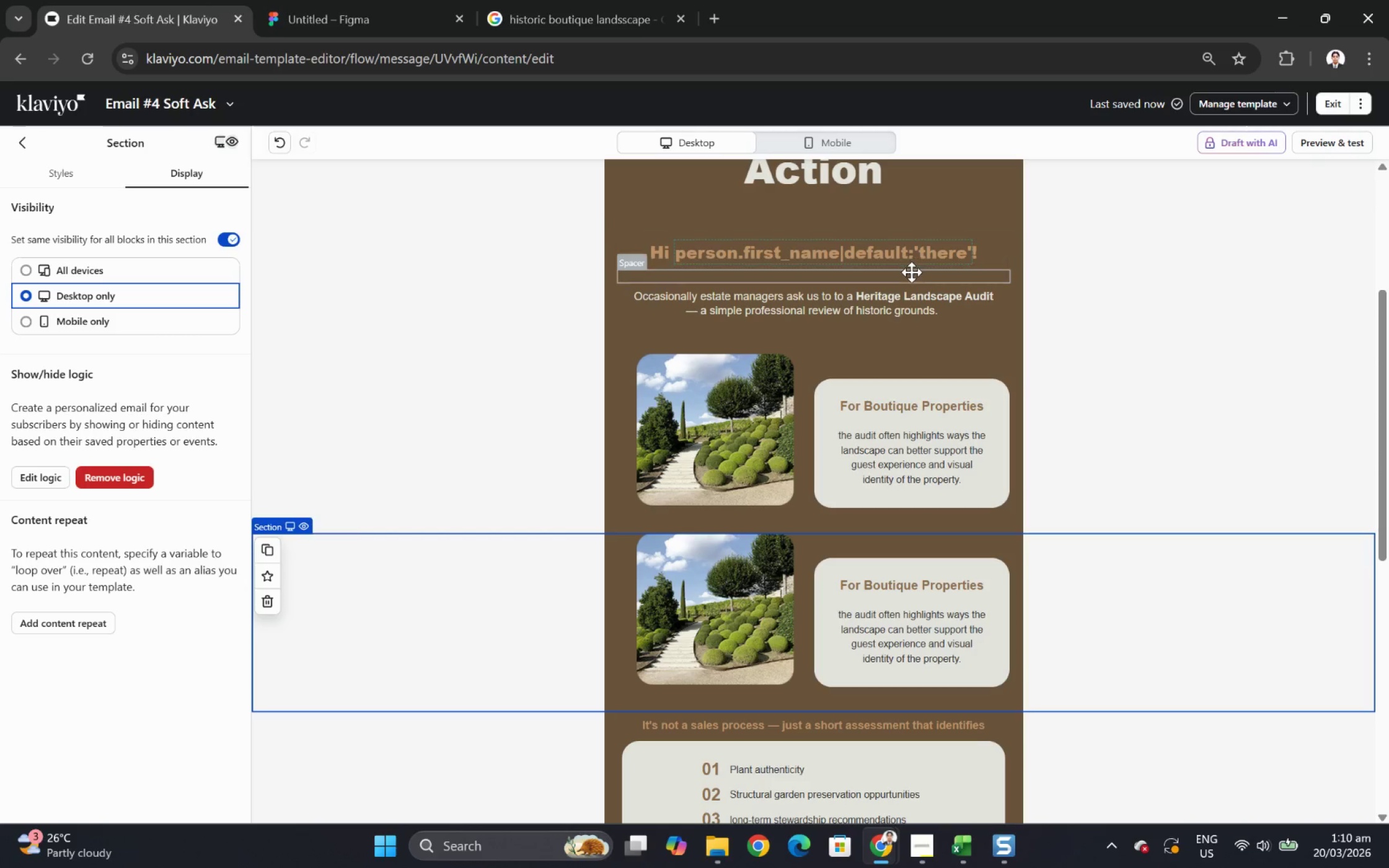 
scroll: coordinate [915, 245], scroll_direction: up, amount: 3.0
 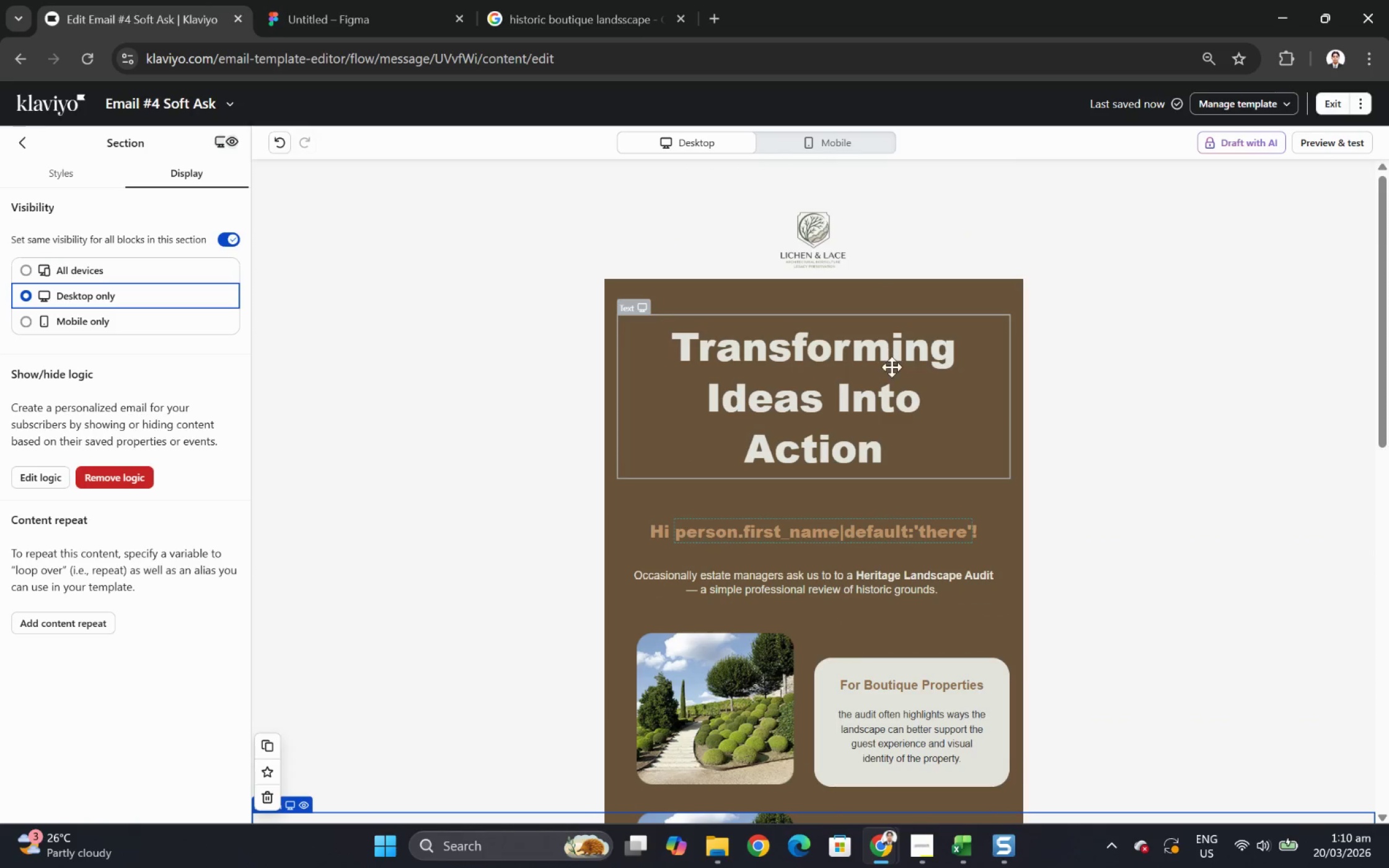 
left_click([891, 367])
 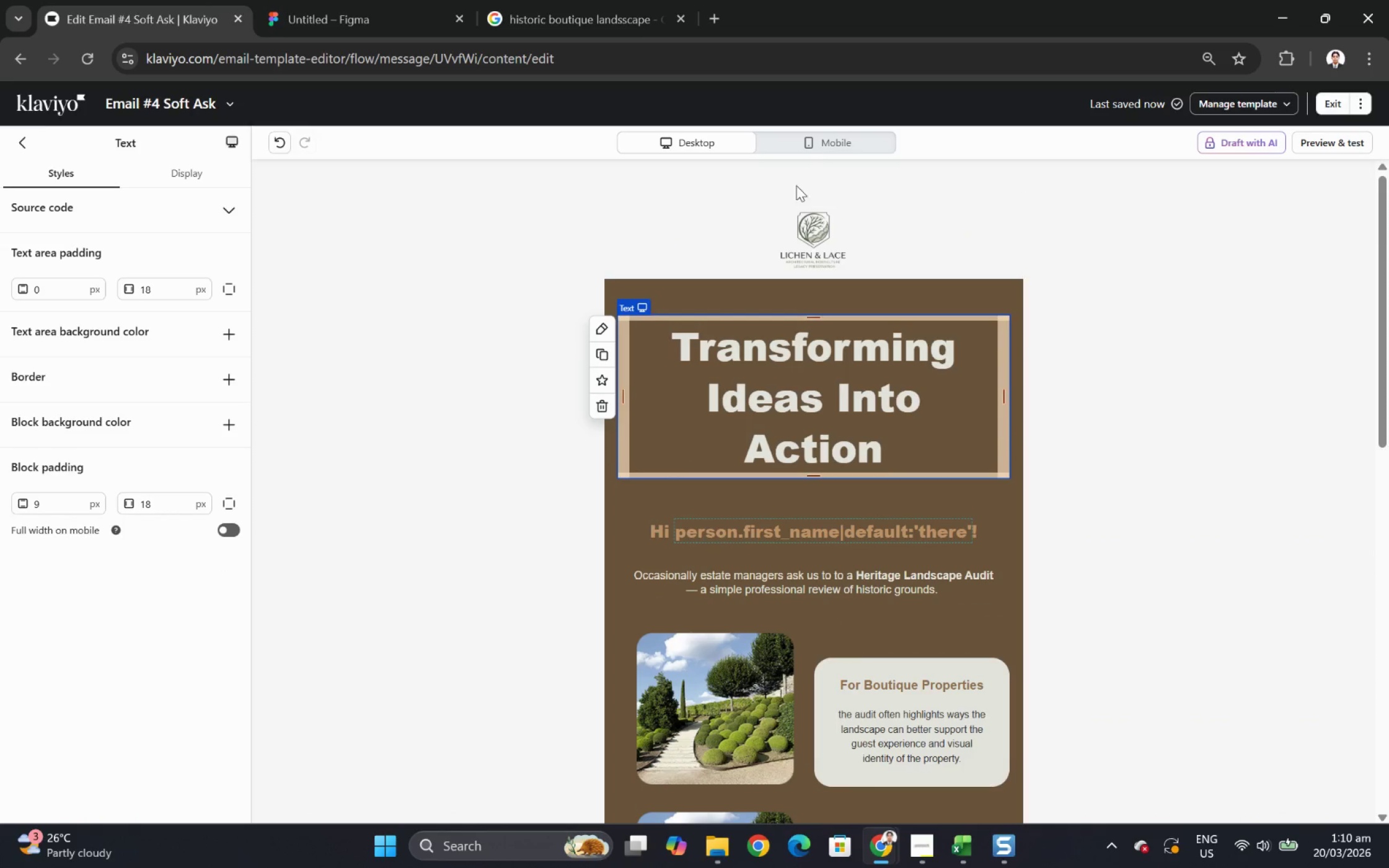 
left_click([824, 147])
 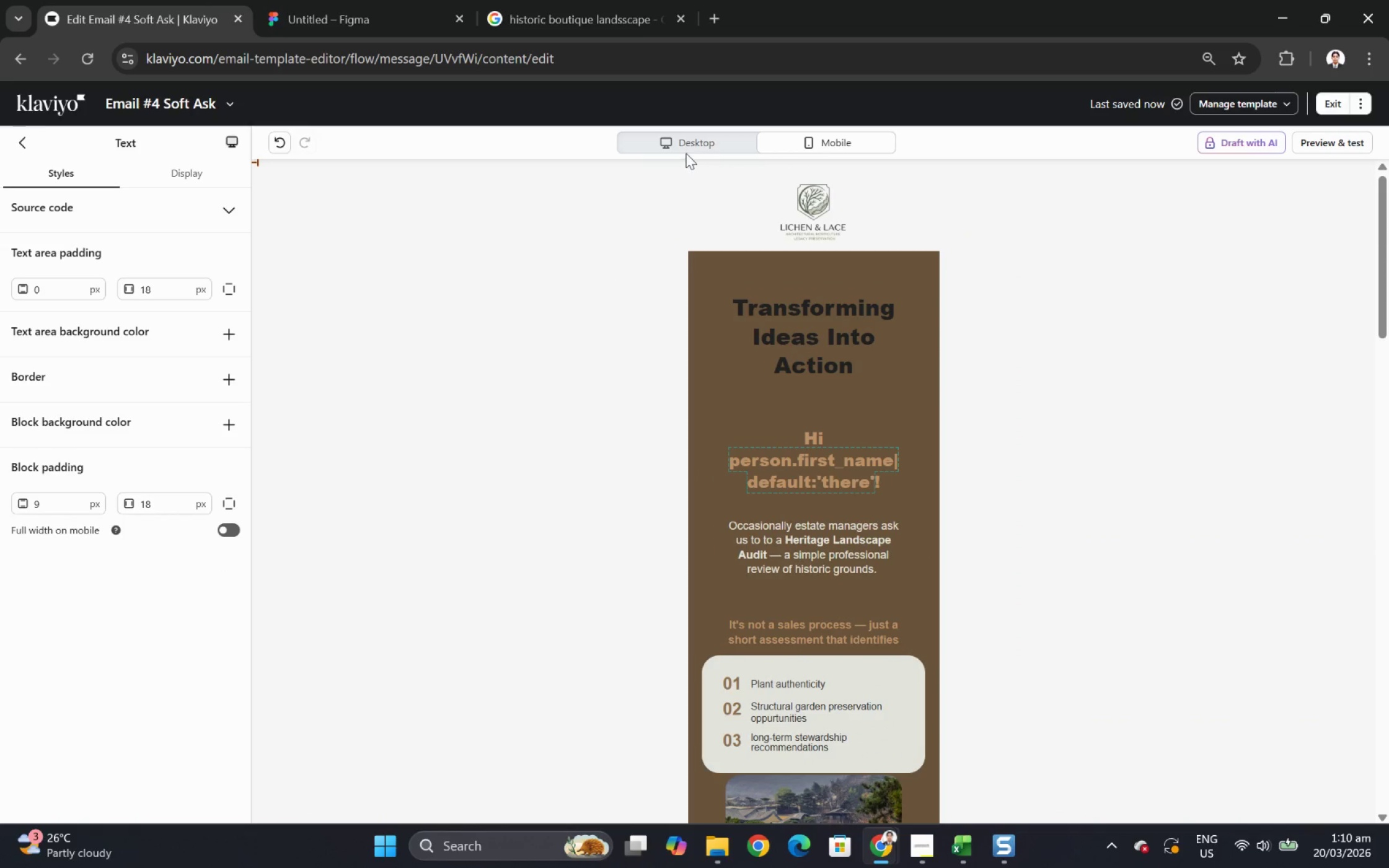 
left_click([689, 141])
 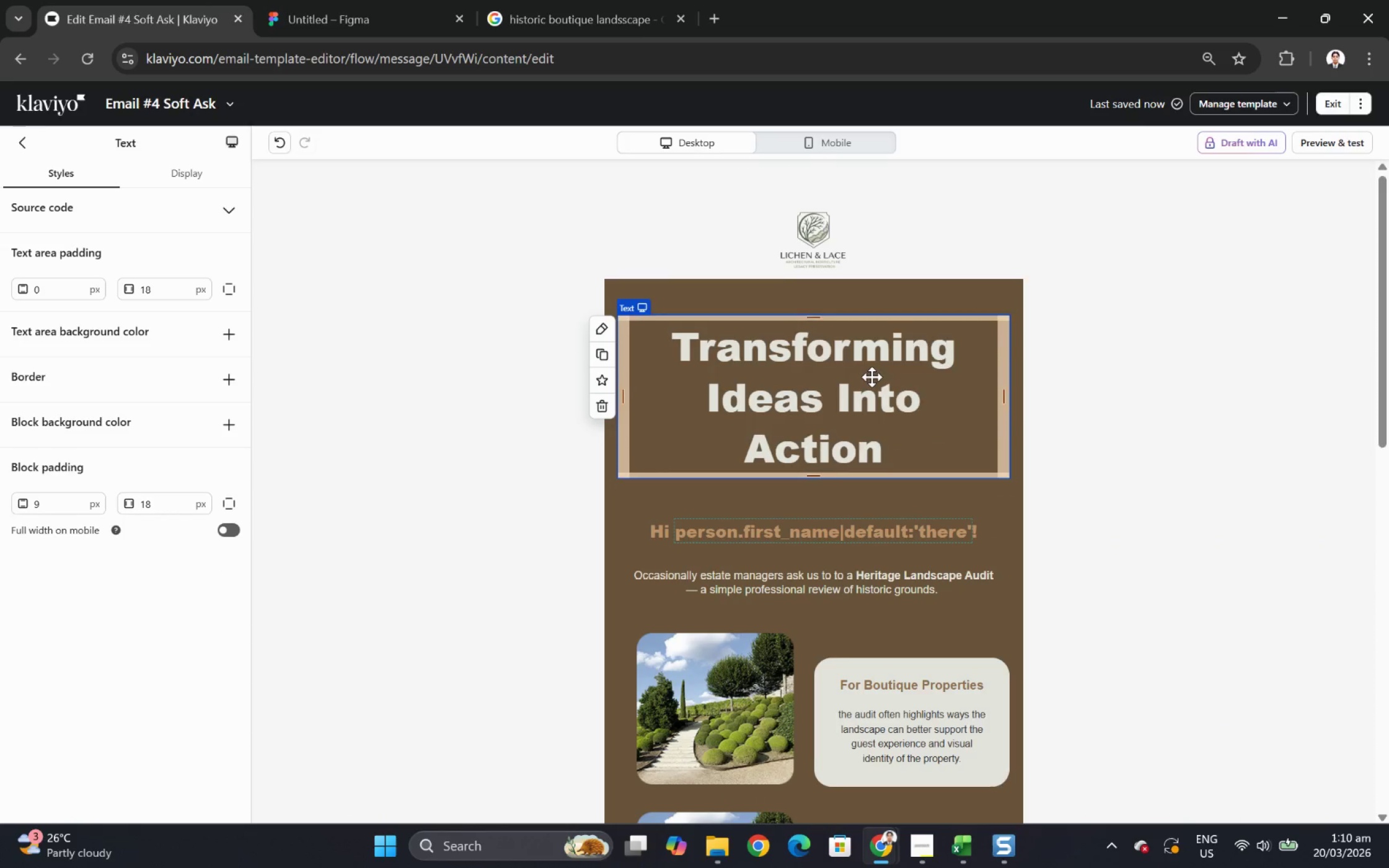 
double_click([871, 377])
 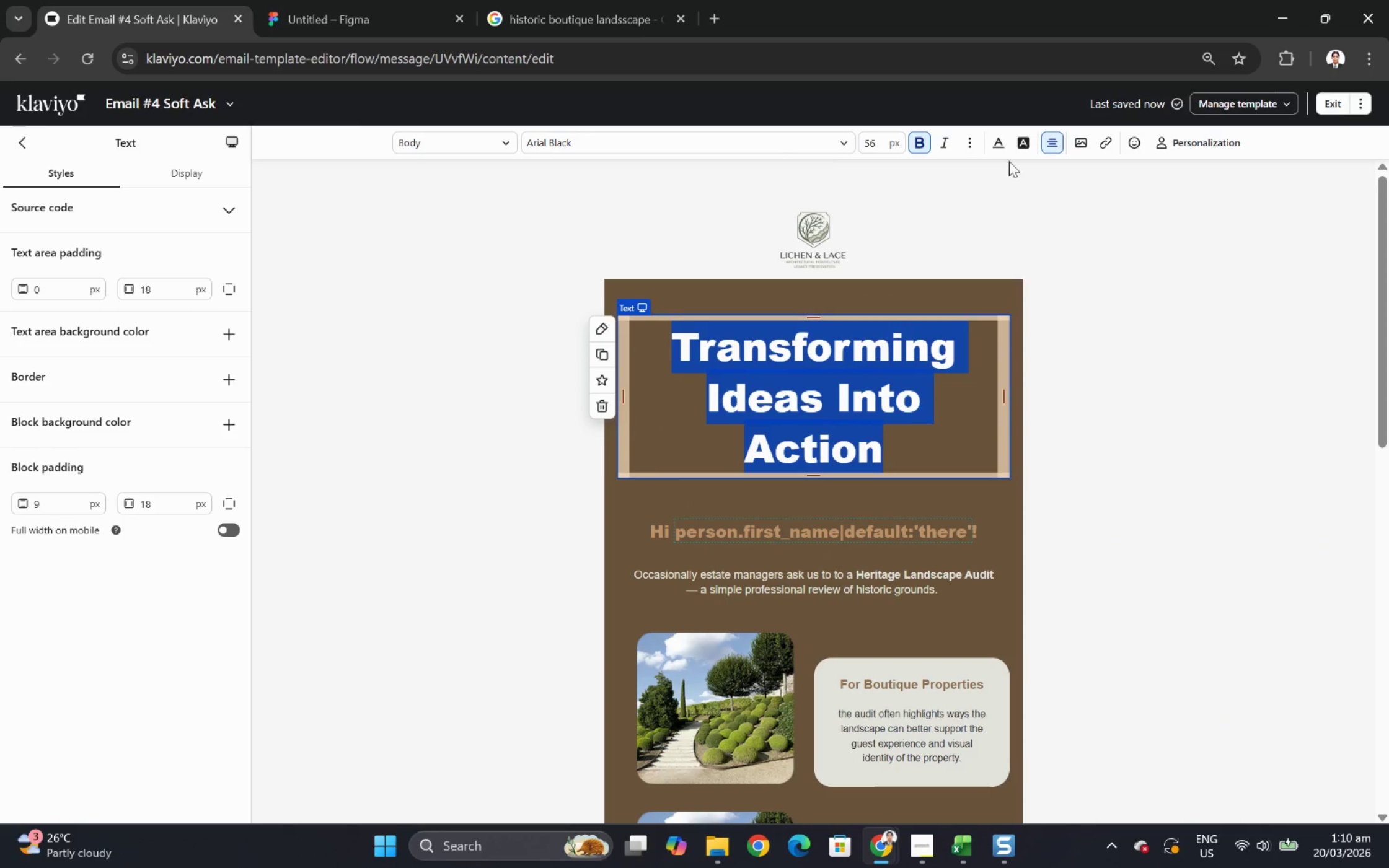 
left_click([999, 141])
 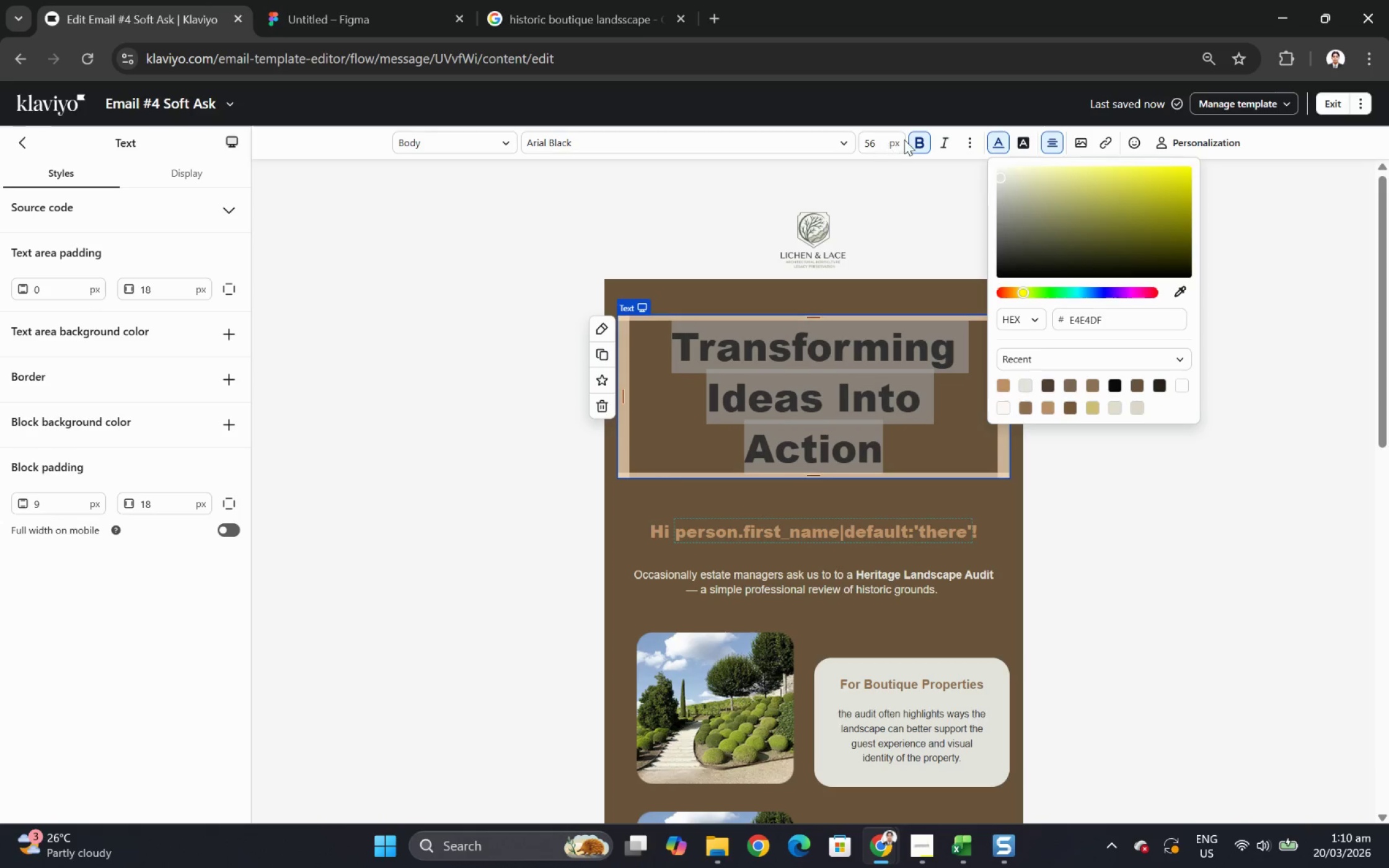 
left_click([897, 229])
 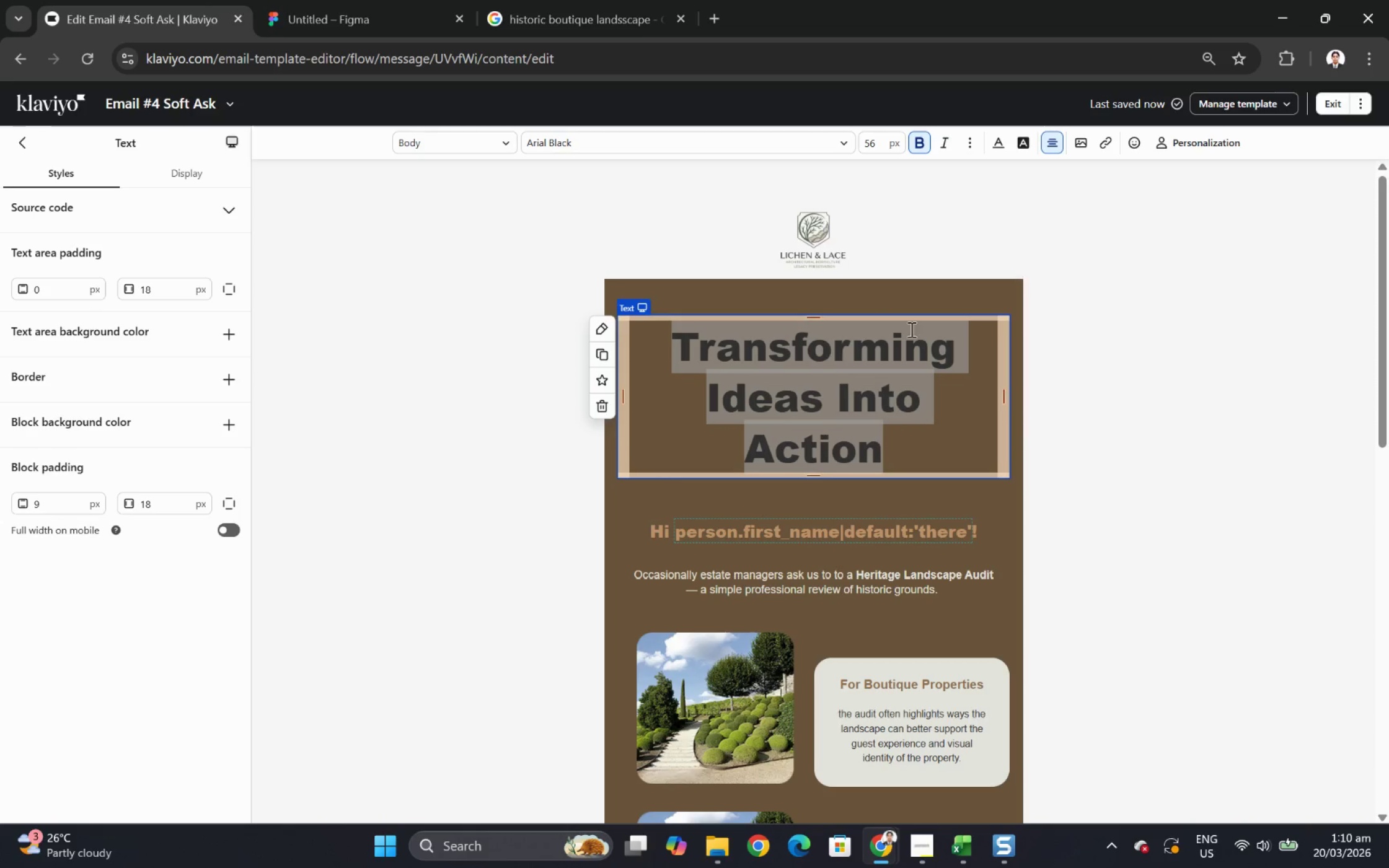 
left_click([963, 397])
 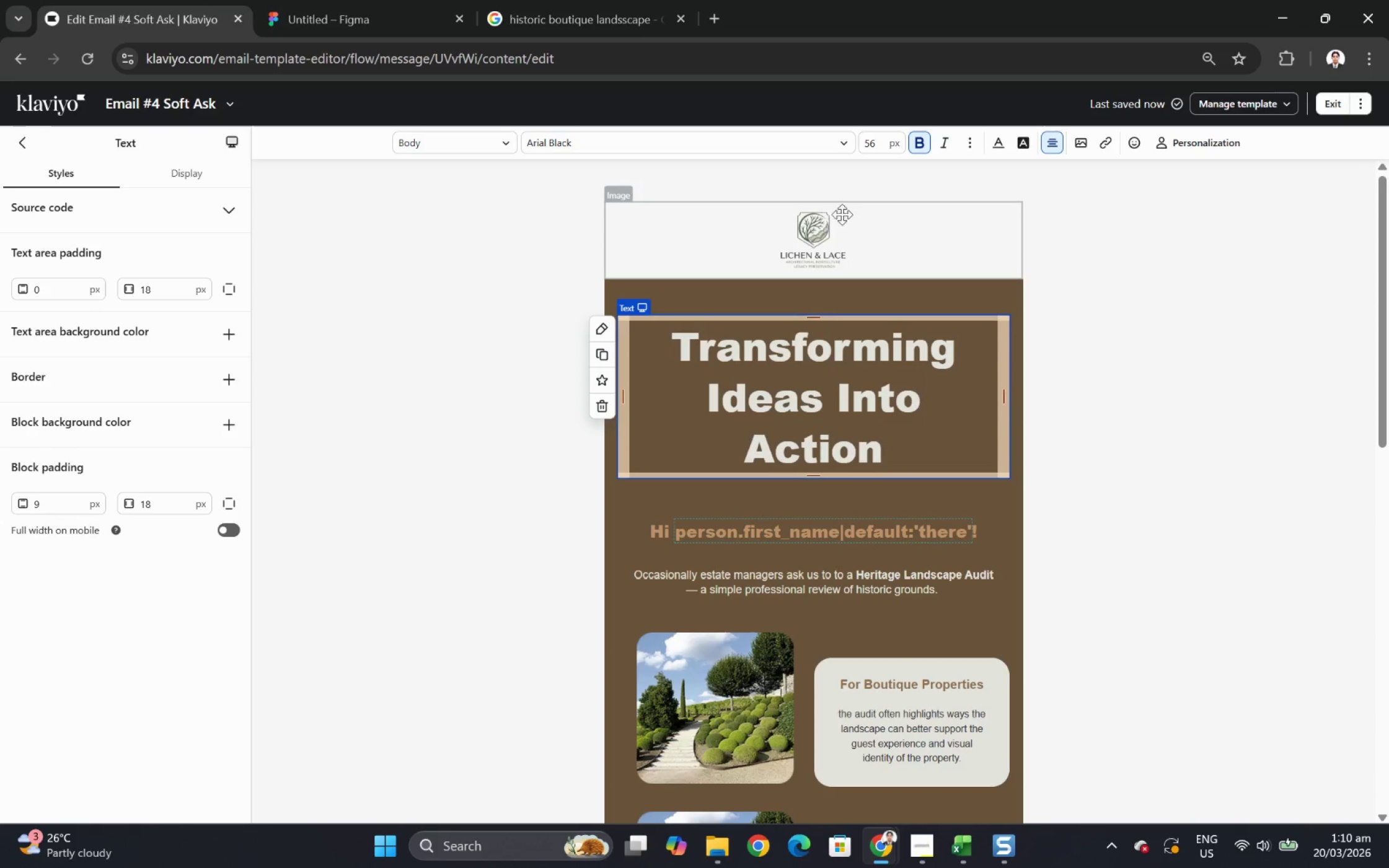 
left_click([941, 220])
 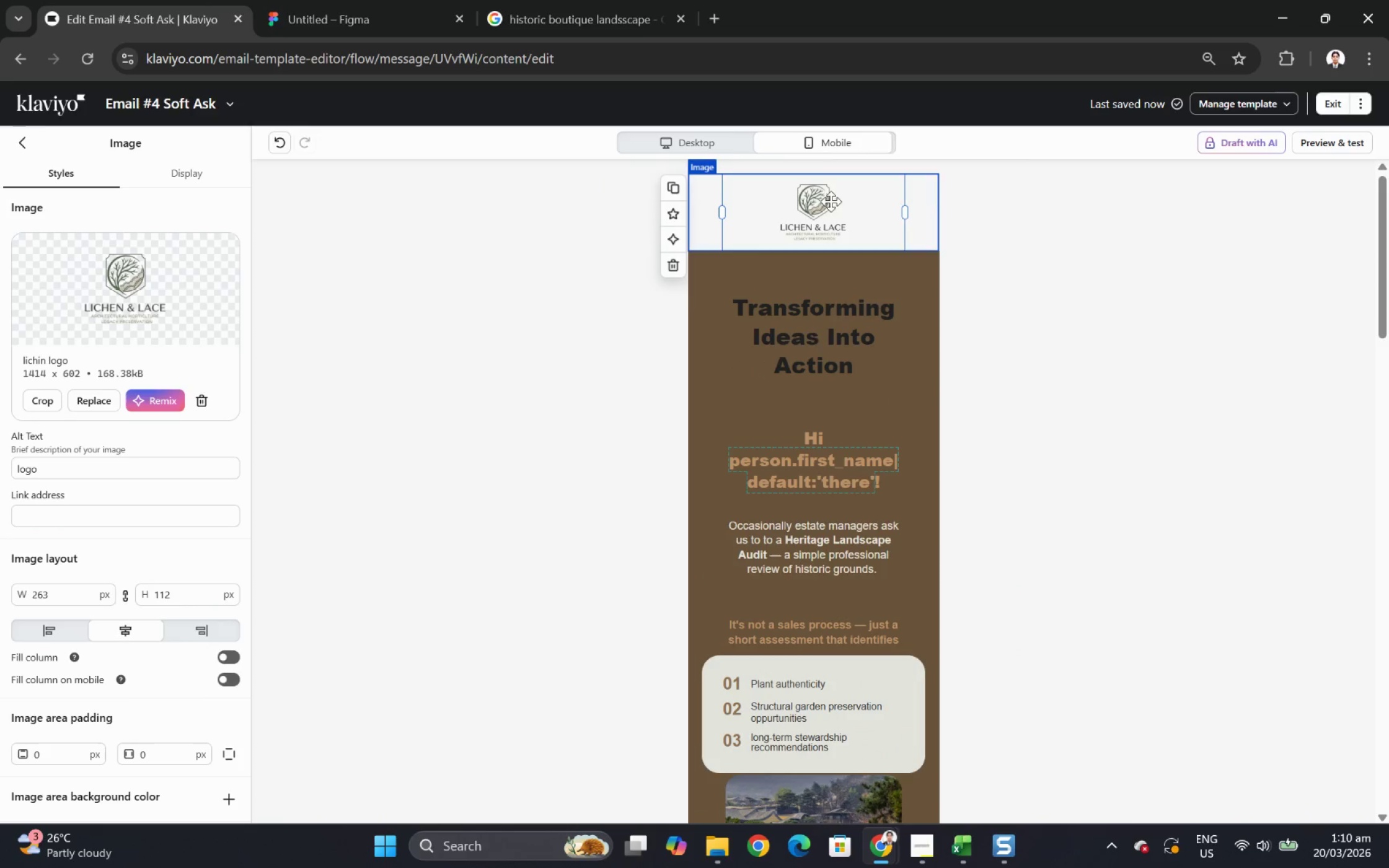 
double_click([819, 347])
 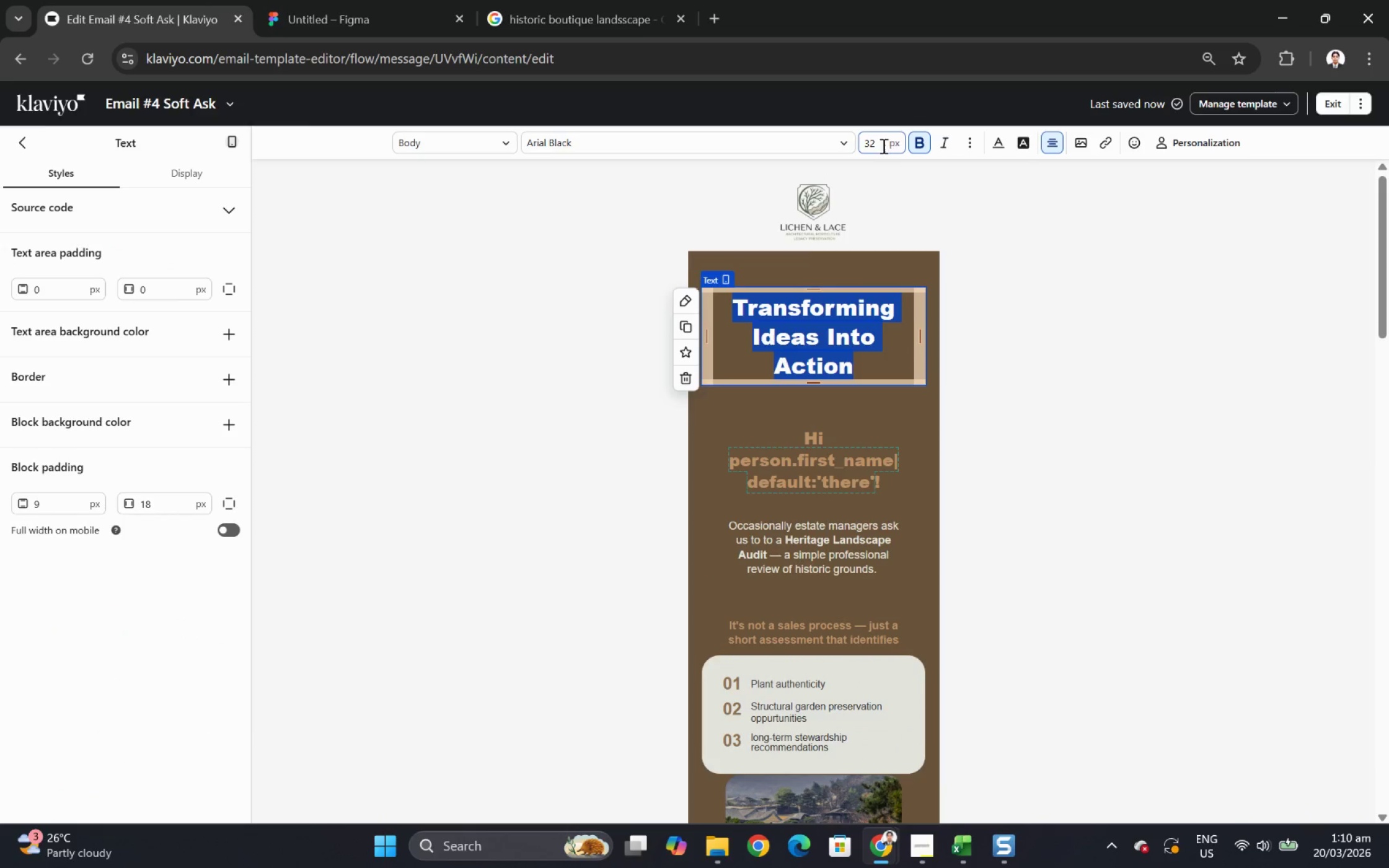 
double_click([878, 142])
 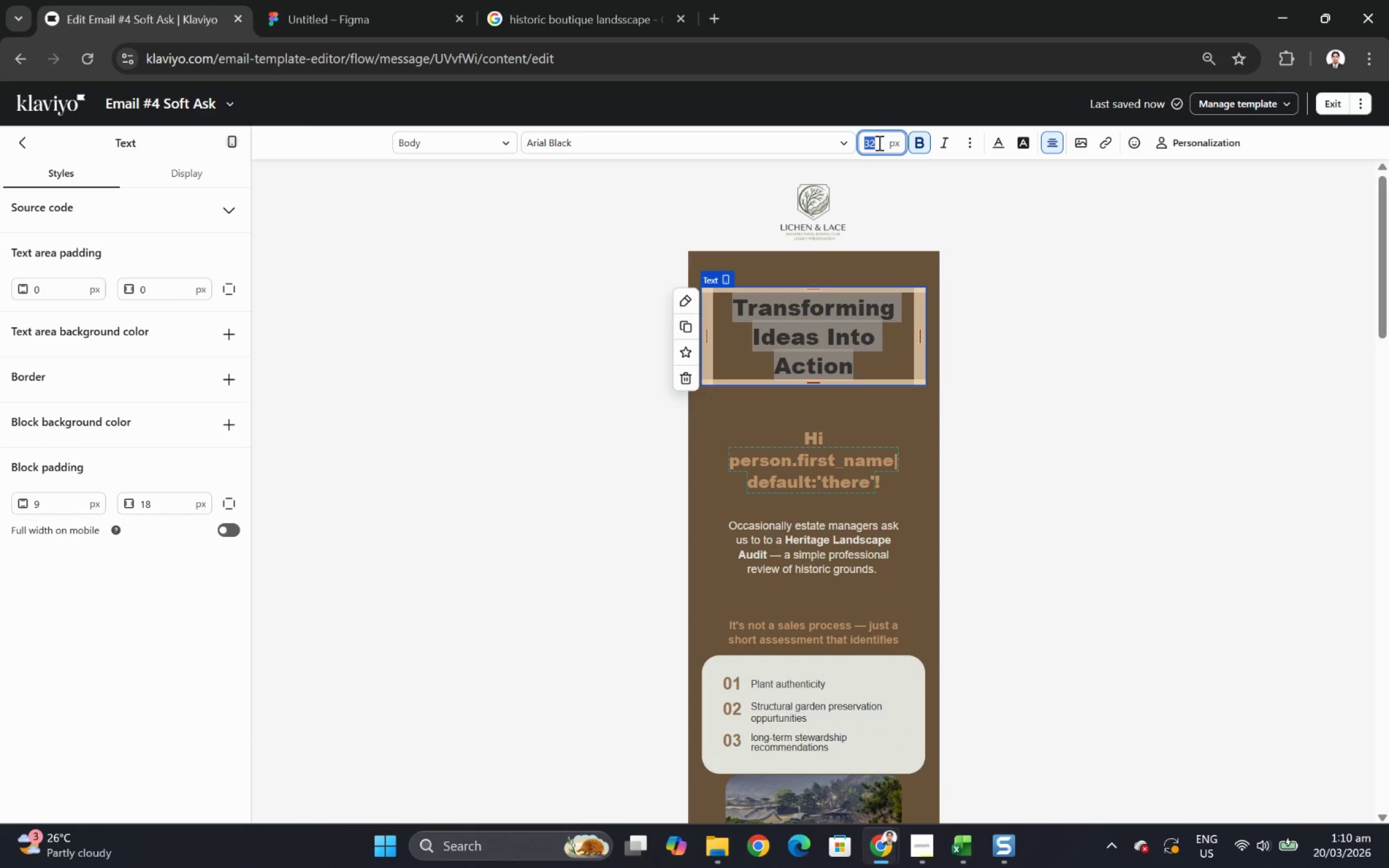 
type(38)
 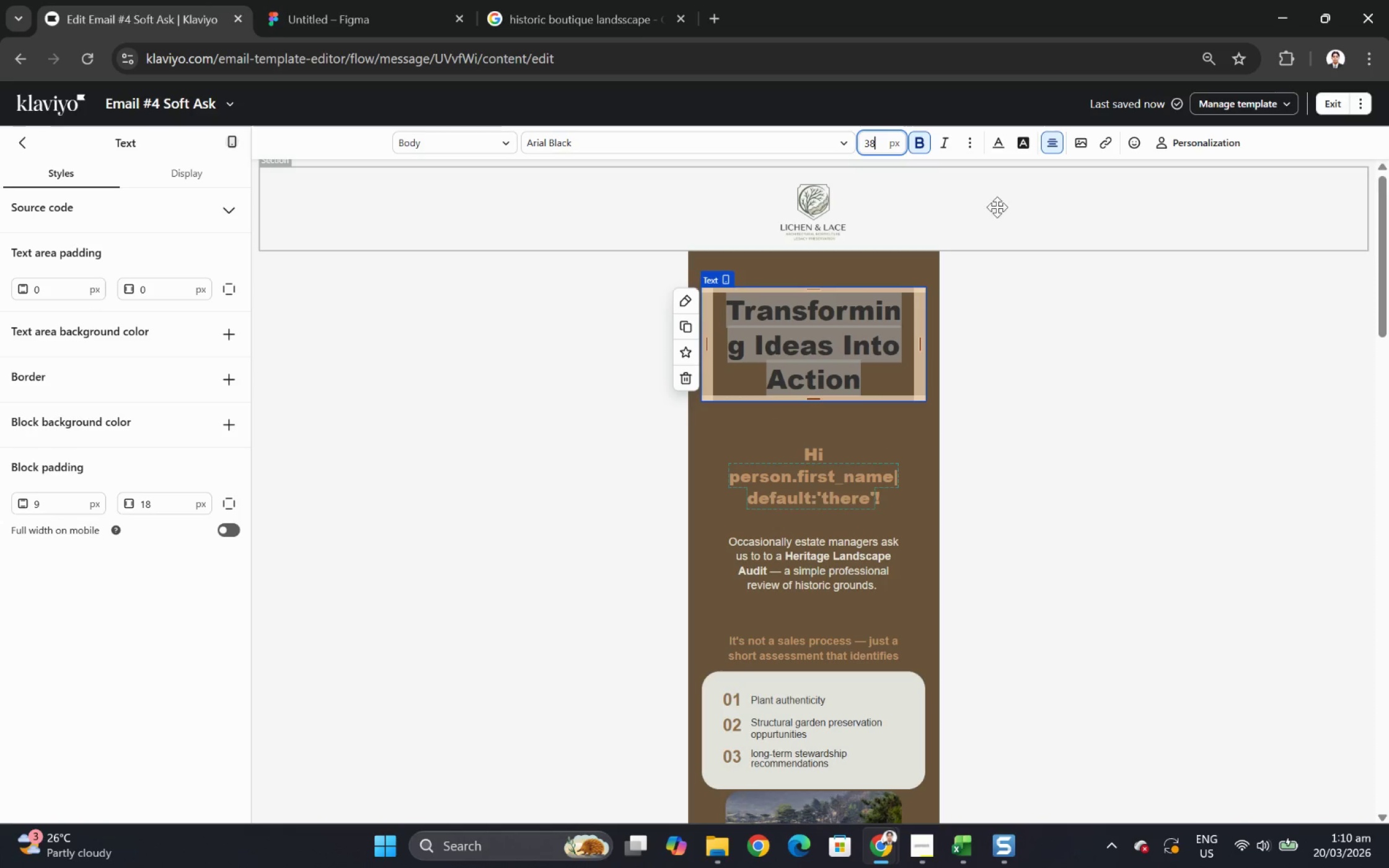 
key(Backspace)
 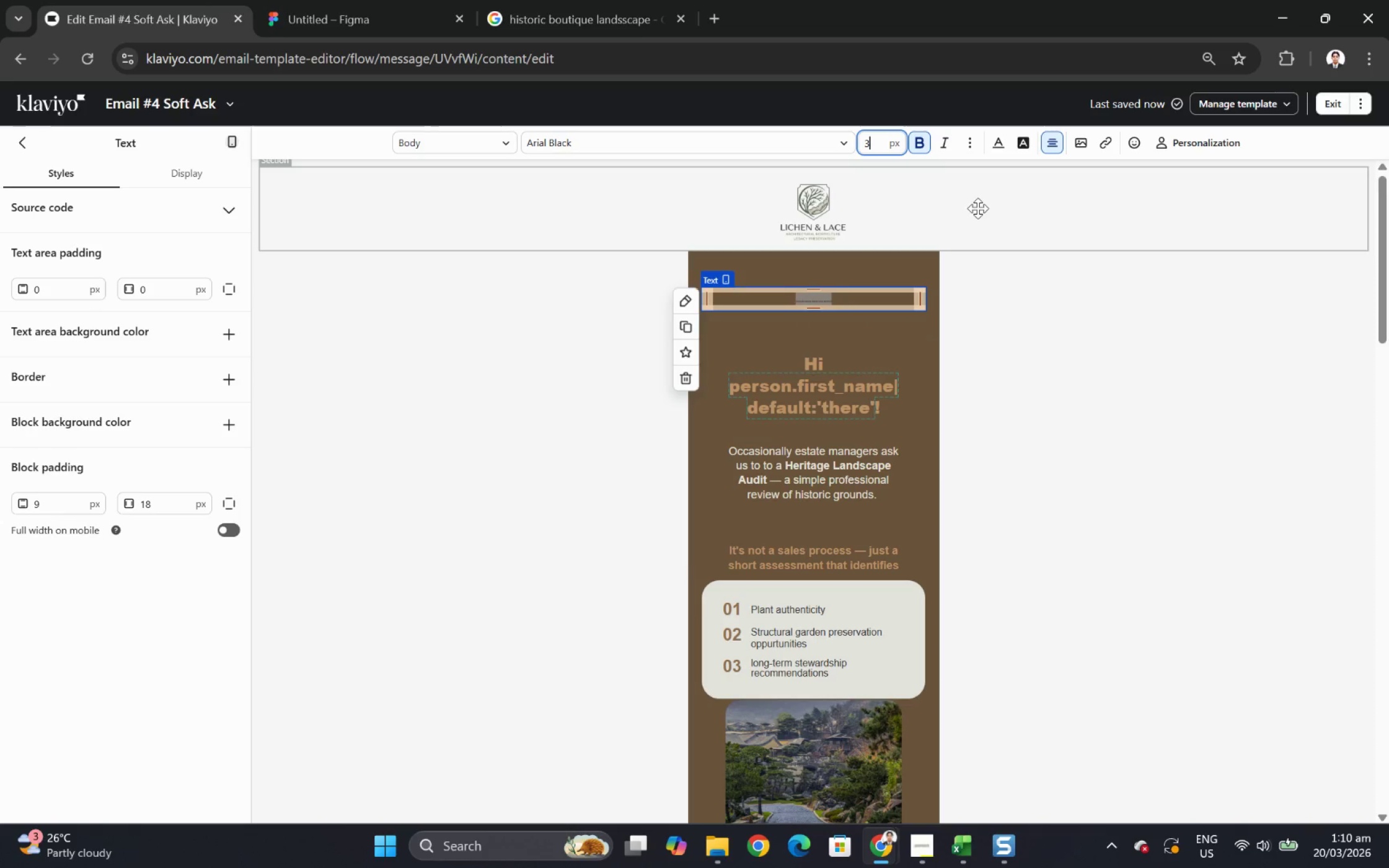 
key(4)
 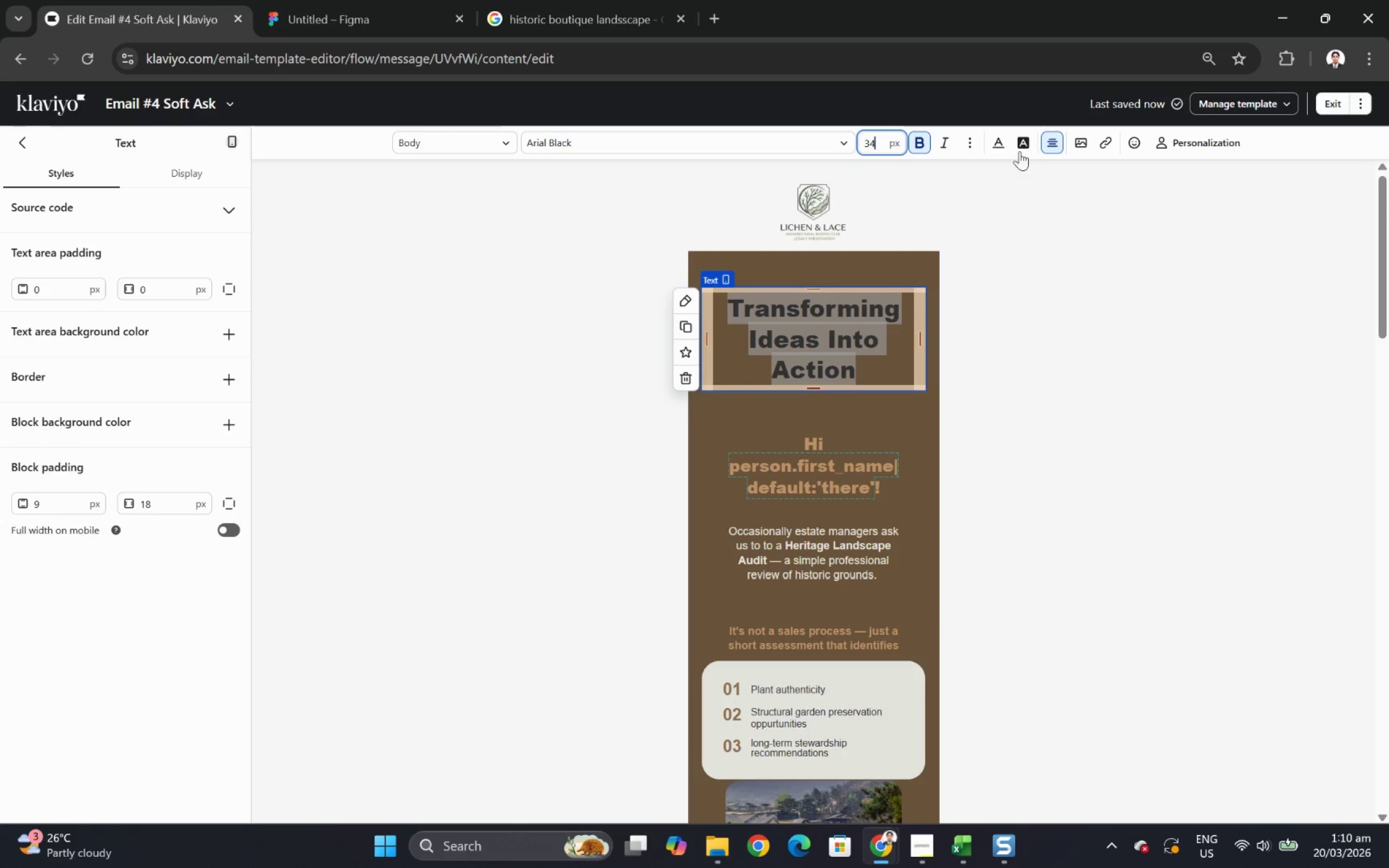 
left_click([1002, 139])
 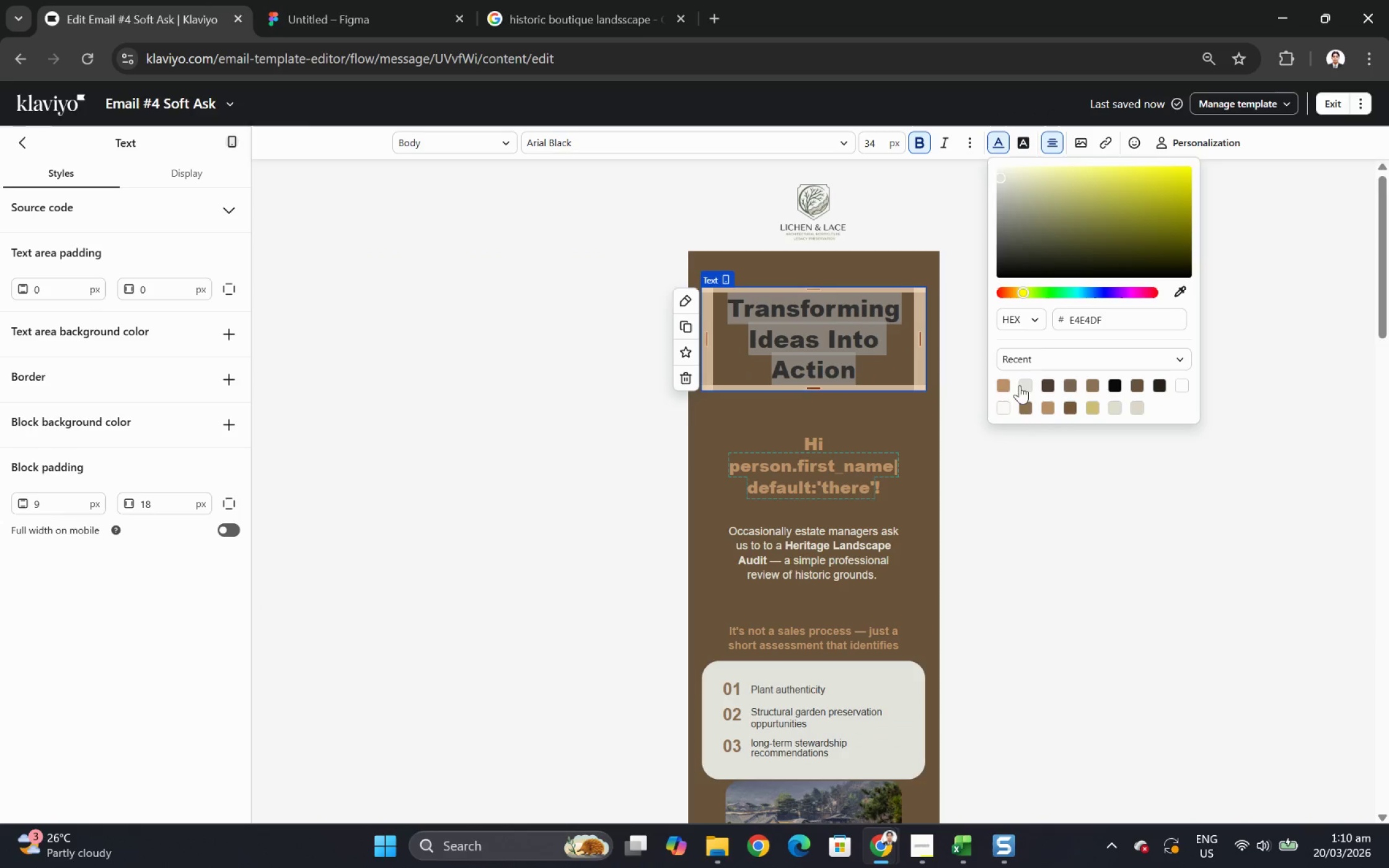 
left_click([832, 468])
 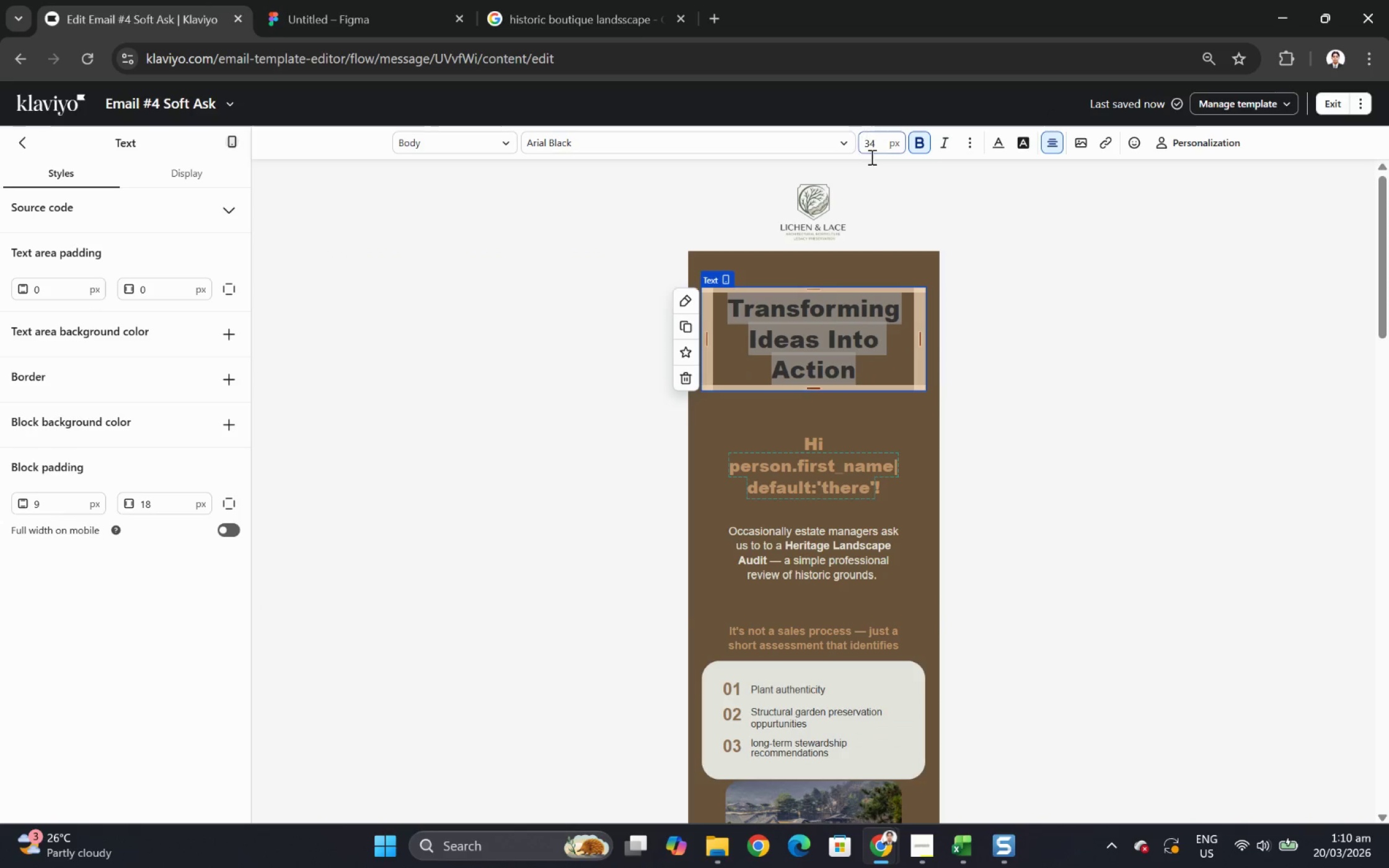 
left_click([1106, 494])
 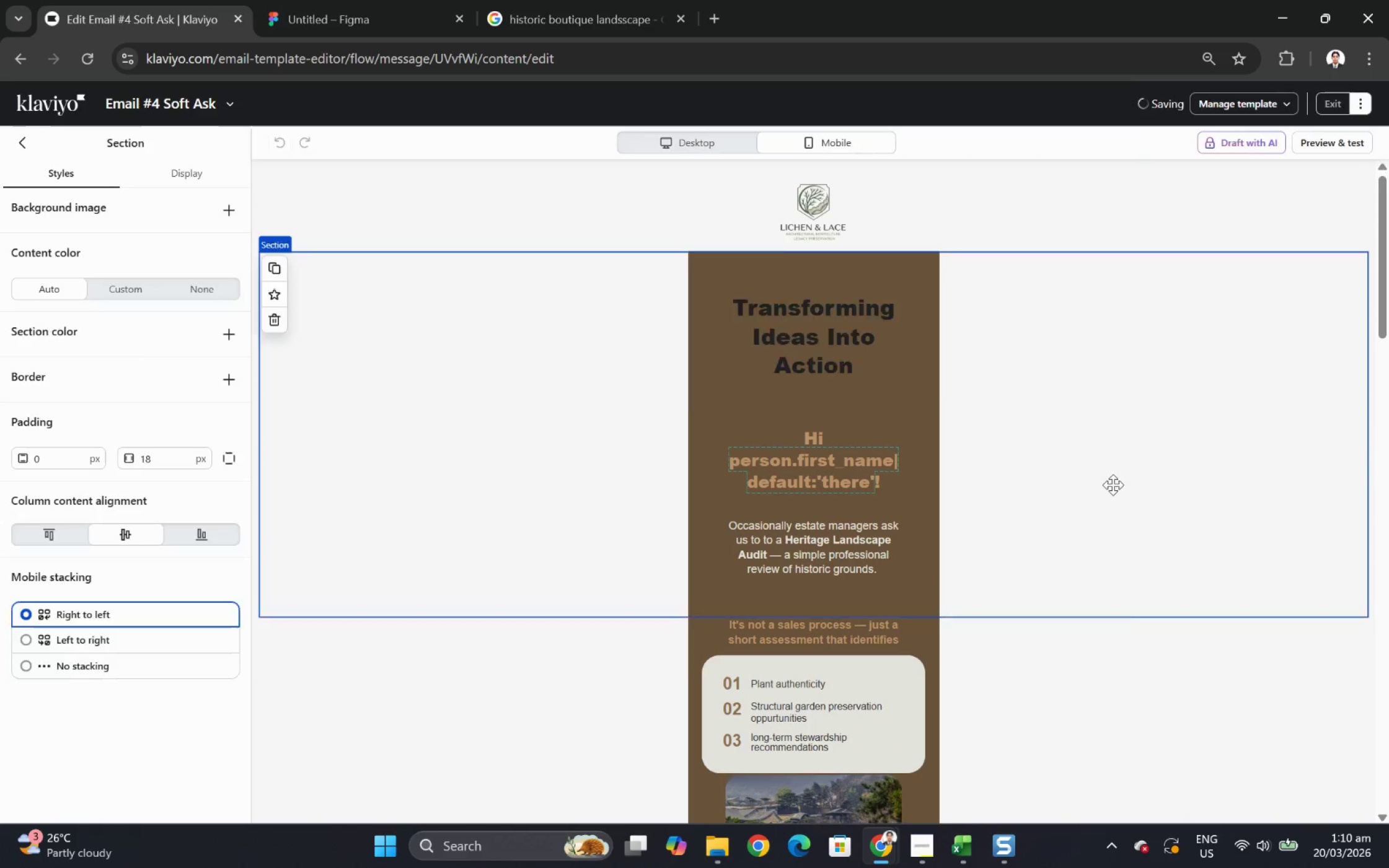 
scroll: coordinate [1114, 479], scroll_direction: down, amount: 2.0
 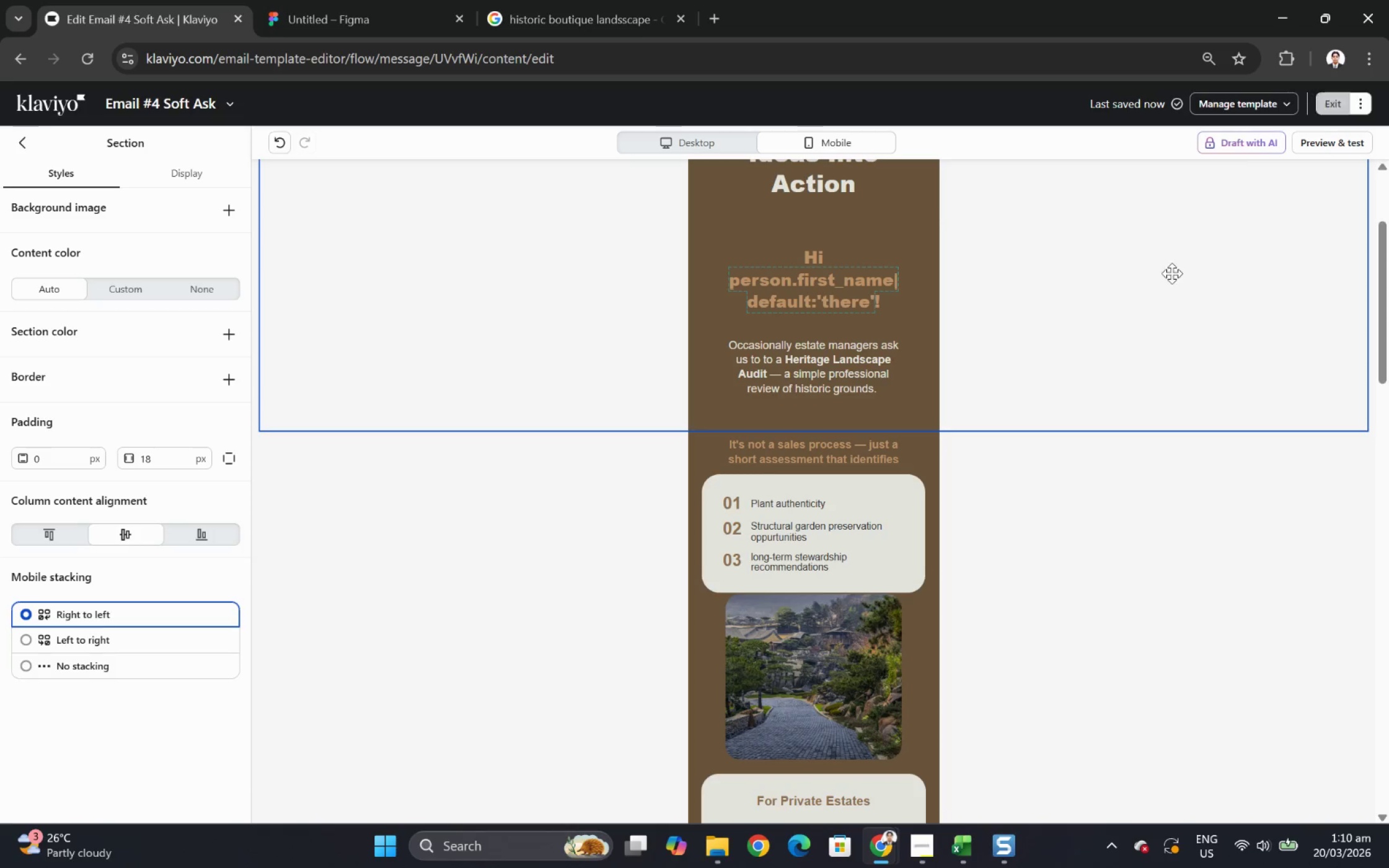 
left_click([517, 415])
 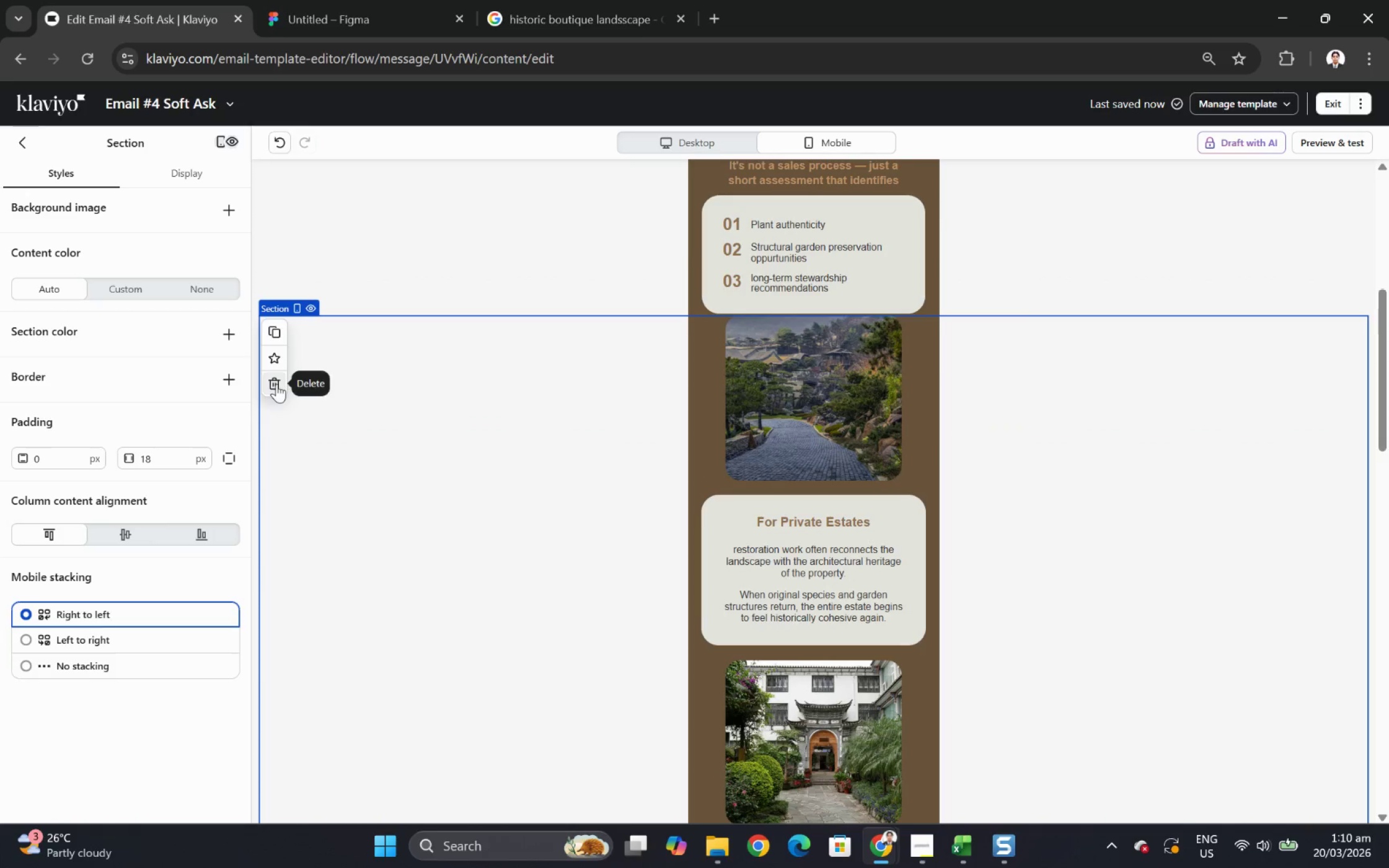 
scroll: coordinate [465, 449], scroll_direction: down, amount: 5.0
 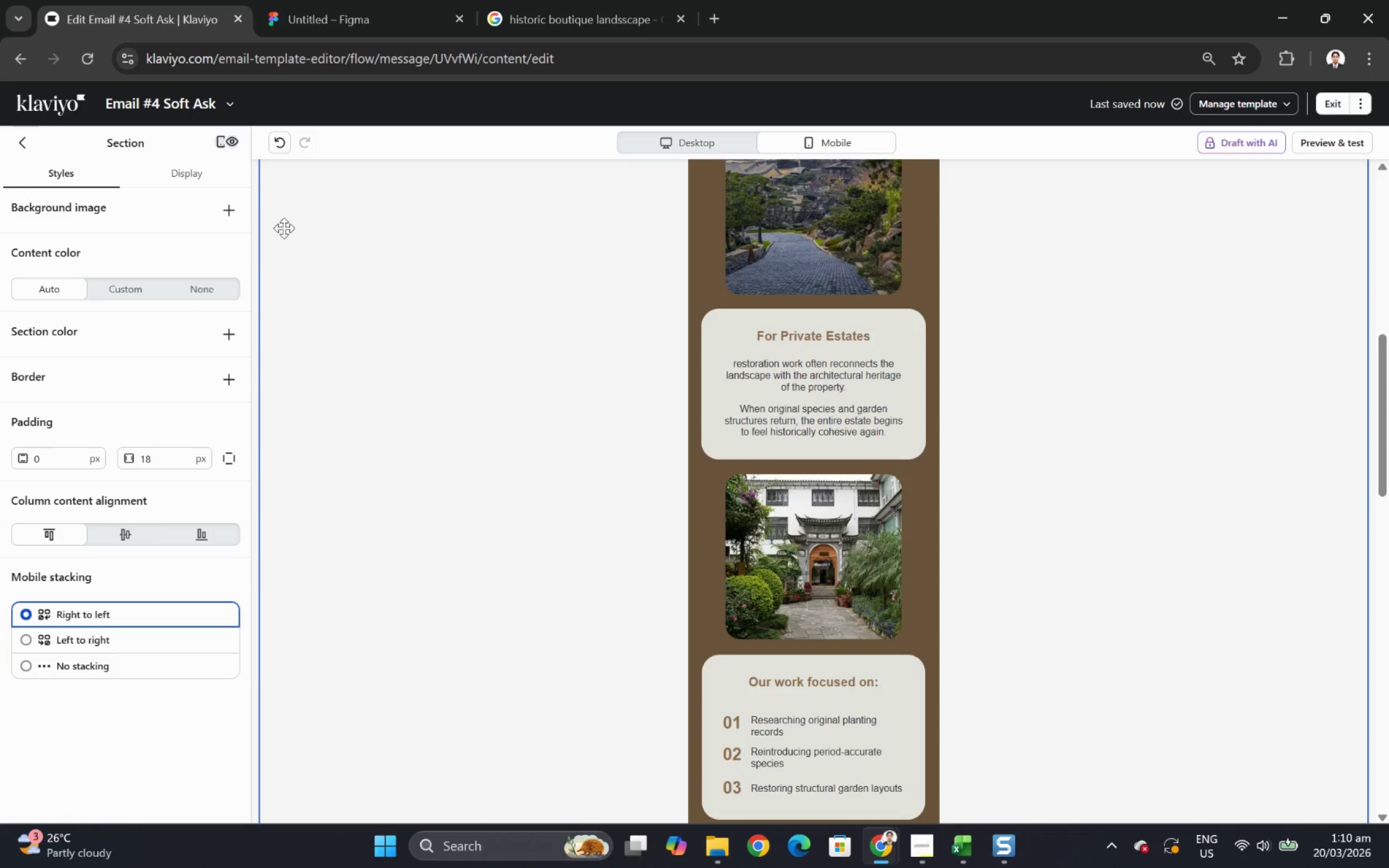 
scroll: coordinate [311, 260], scroll_direction: up, amount: 1.0
 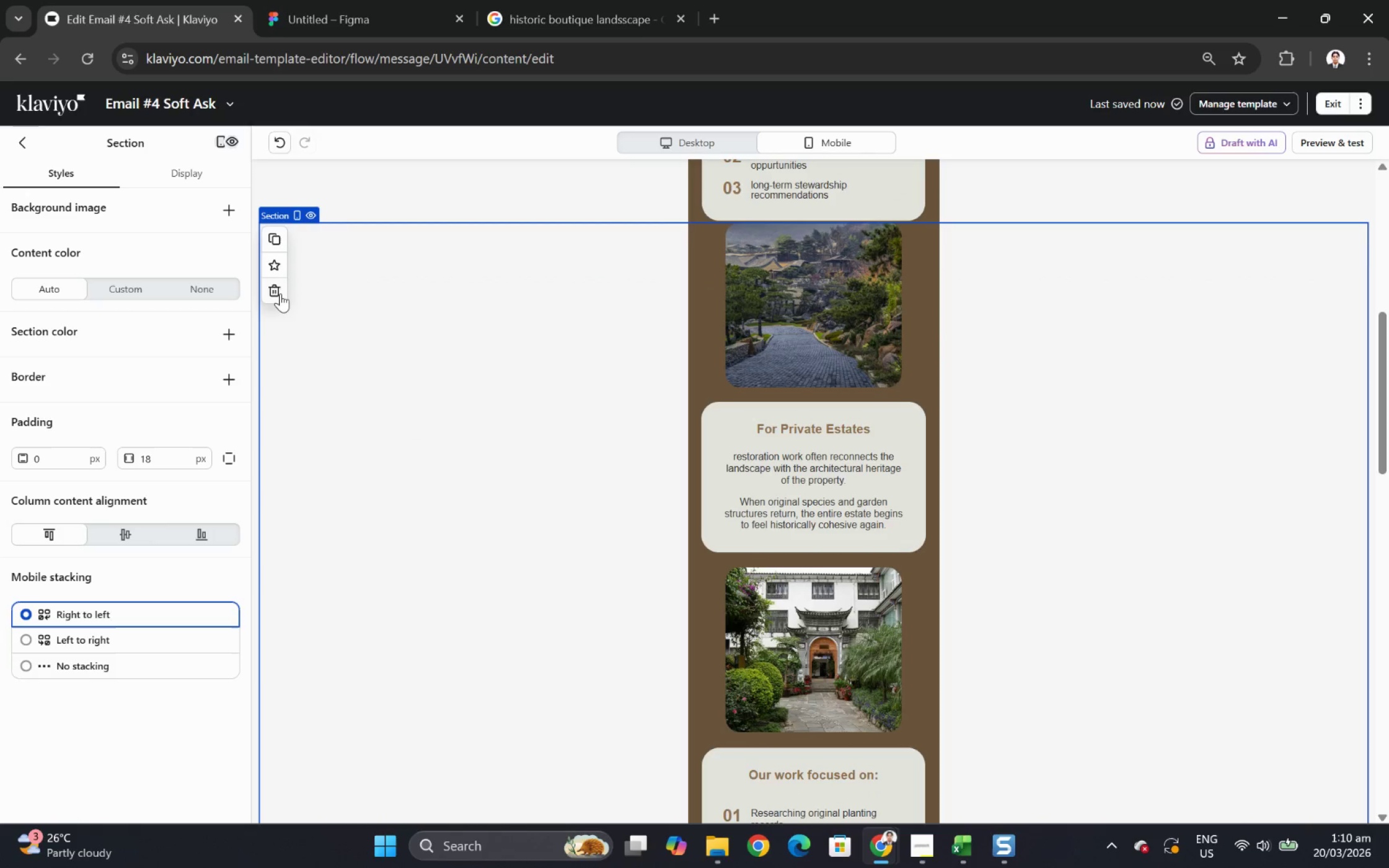 
left_click([274, 293])
 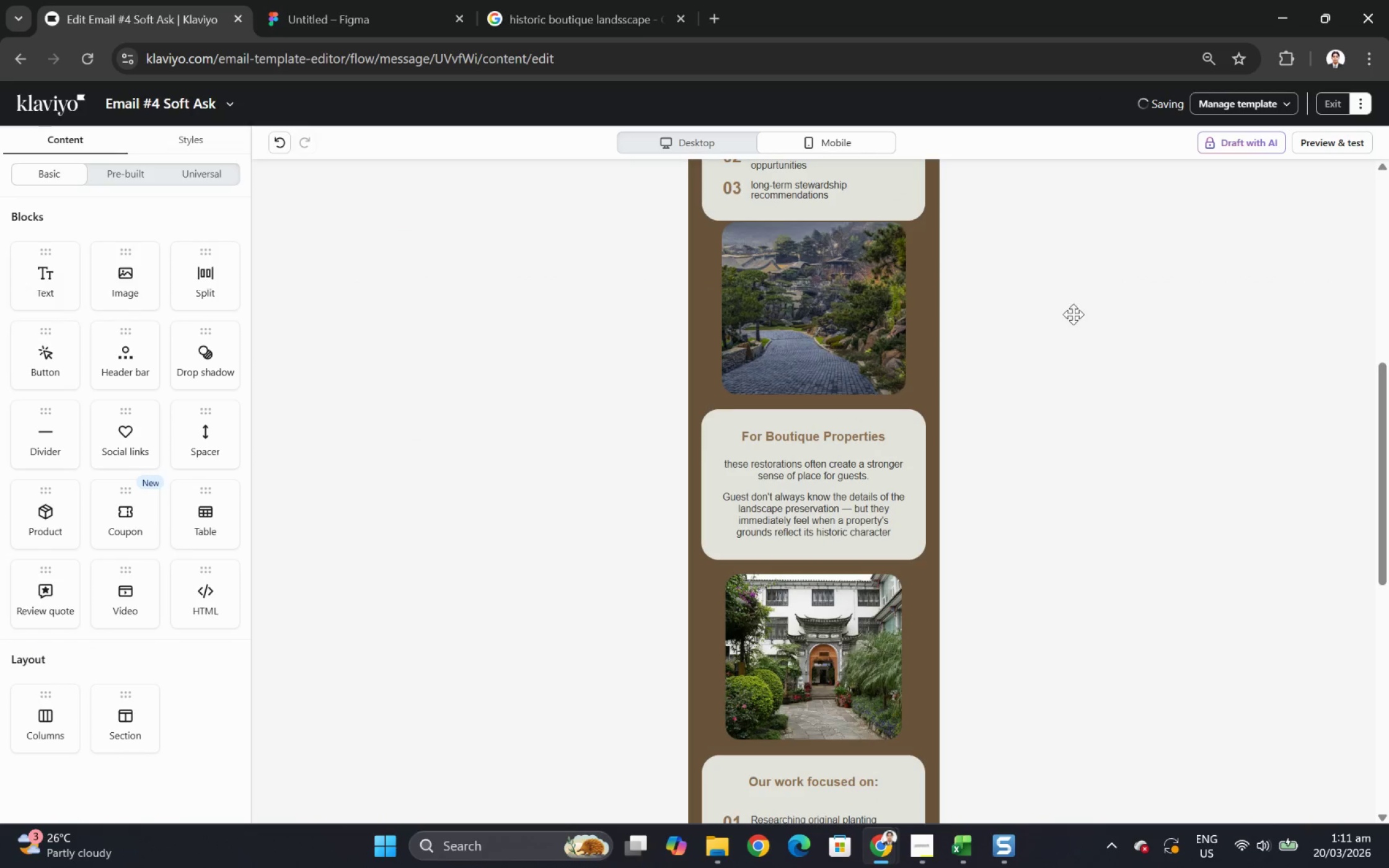 
scroll: coordinate [1051, 323], scroll_direction: up, amount: 3.0
 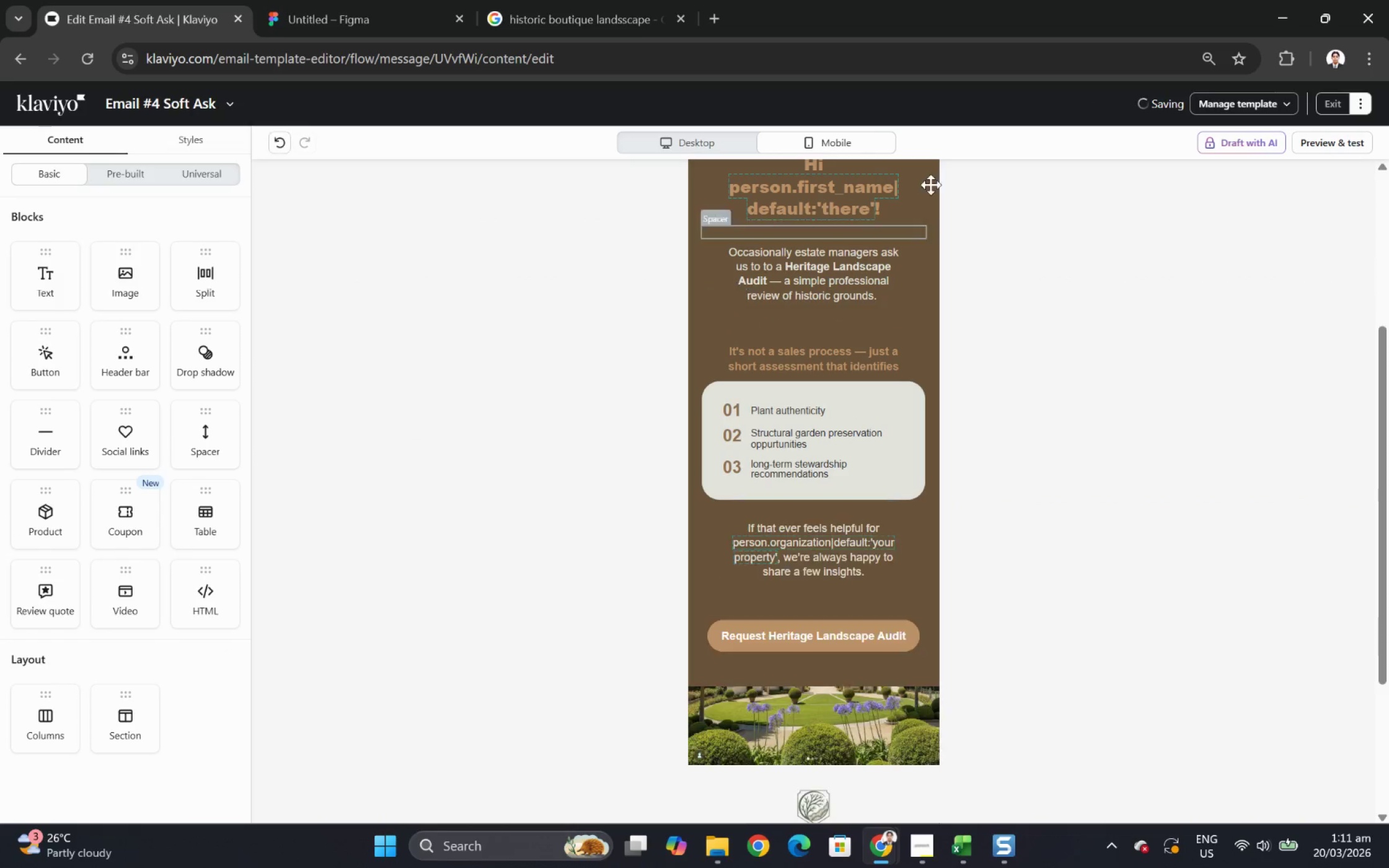 
left_click([659, 145])
 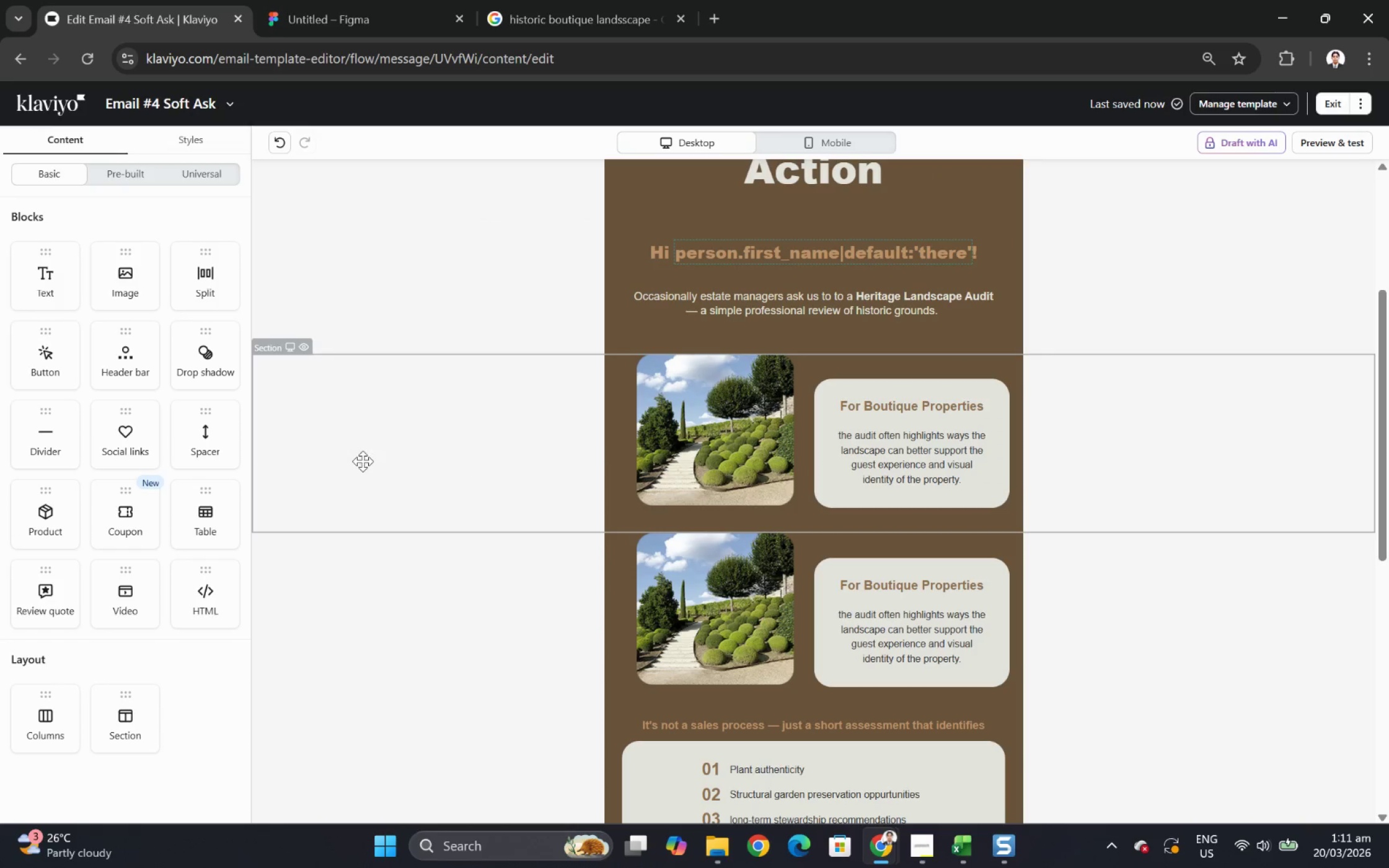 
left_click([355, 461])
 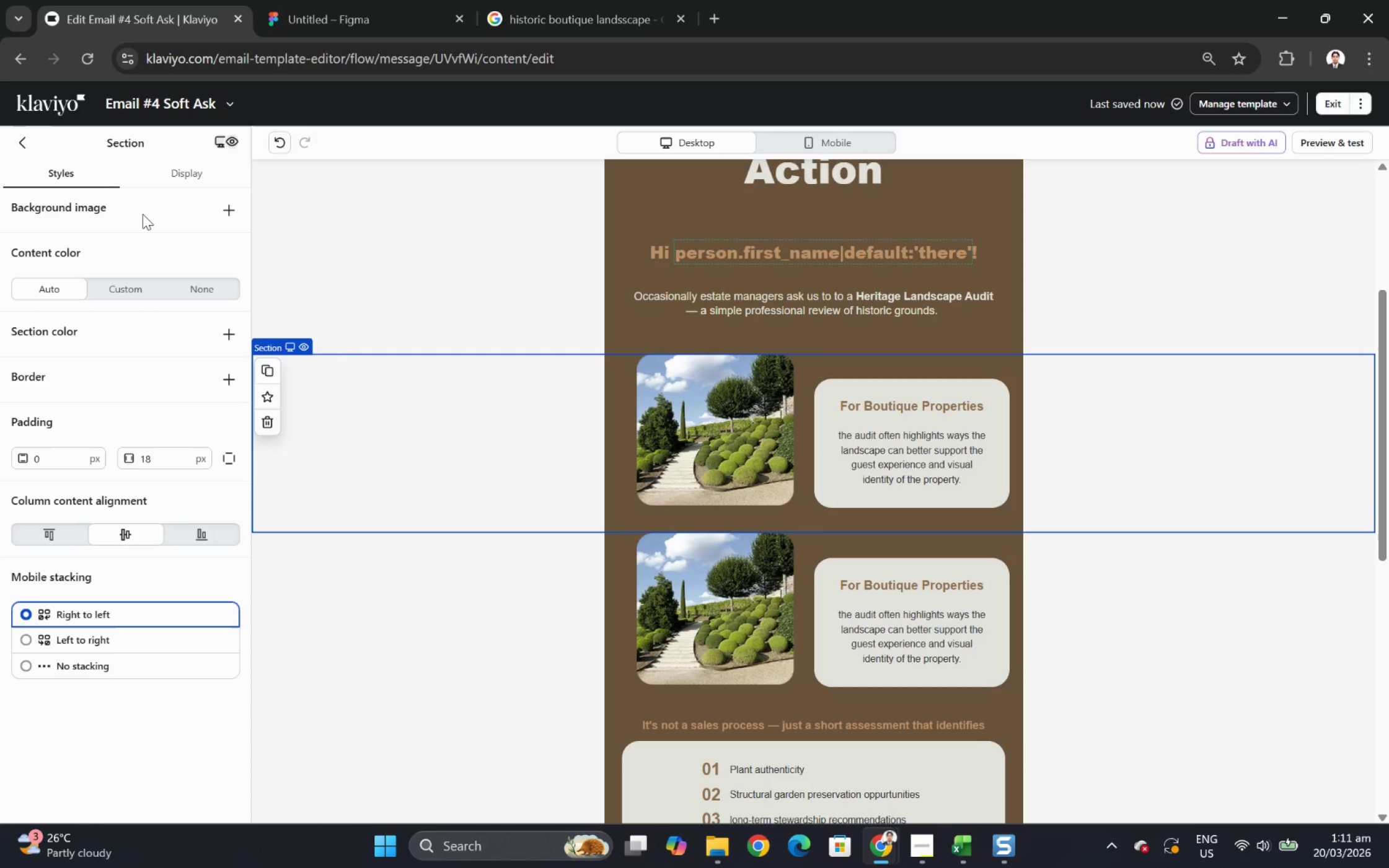 
left_click([175, 169])
 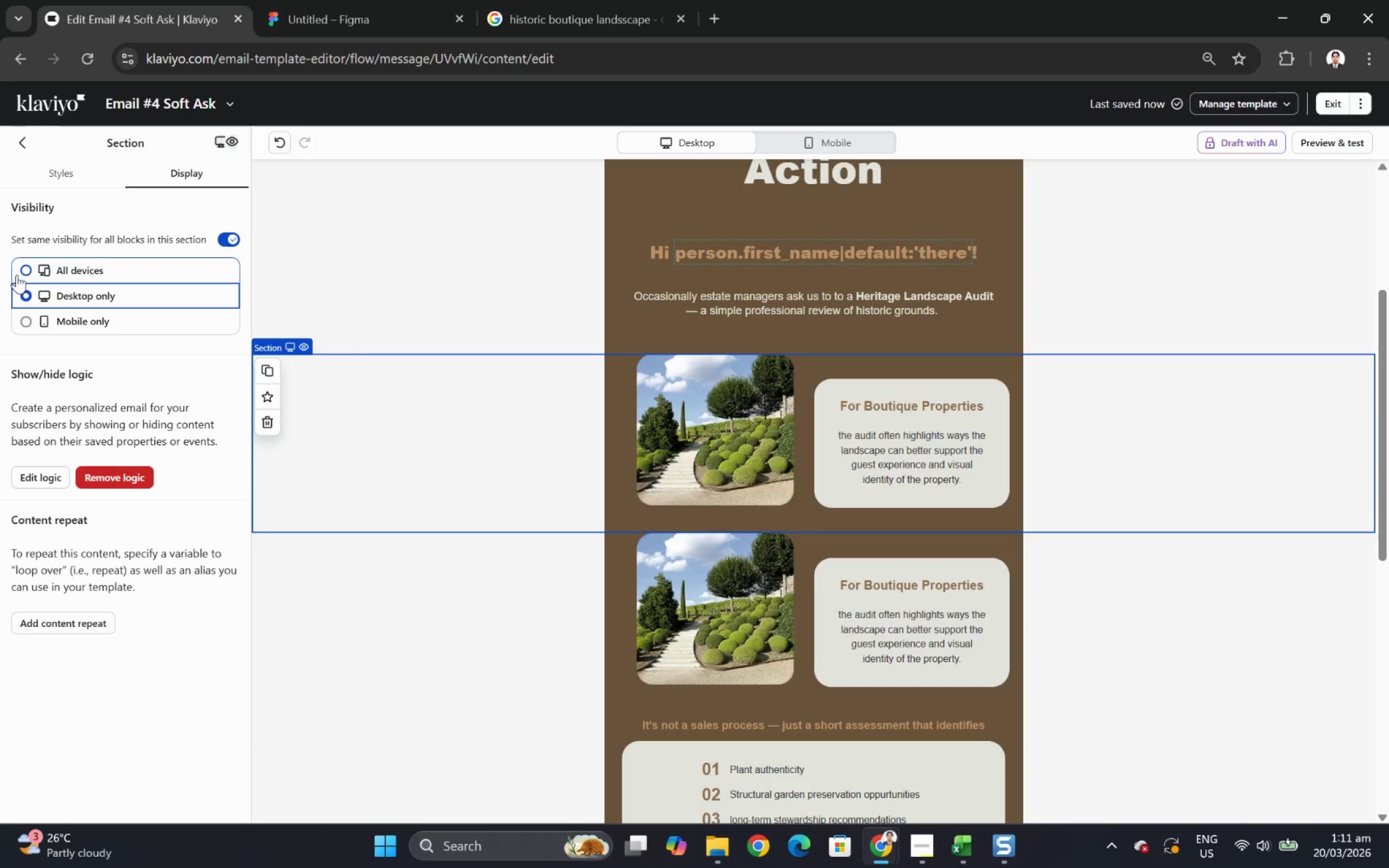 
left_click([20, 272])
 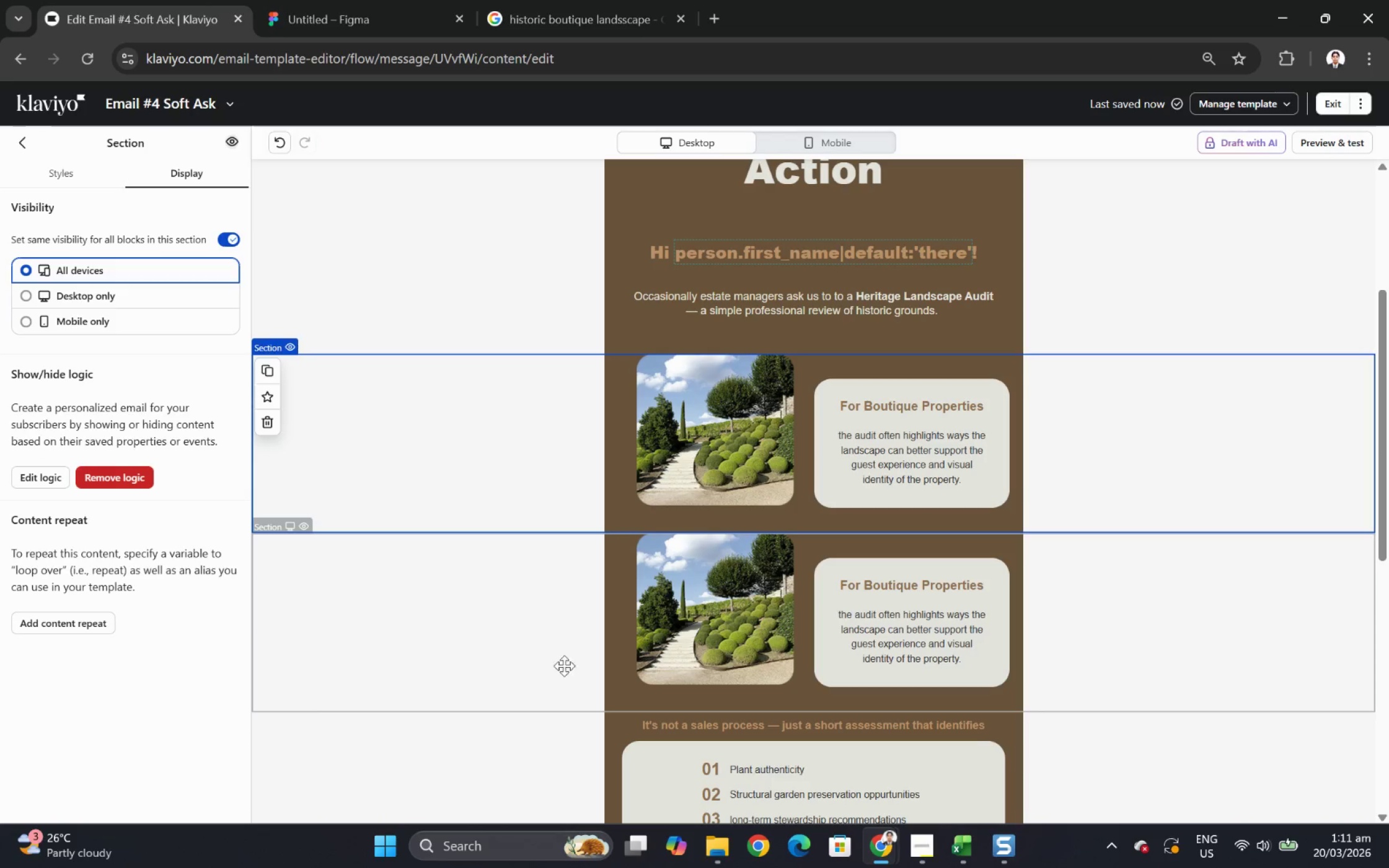 
left_click([537, 649])
 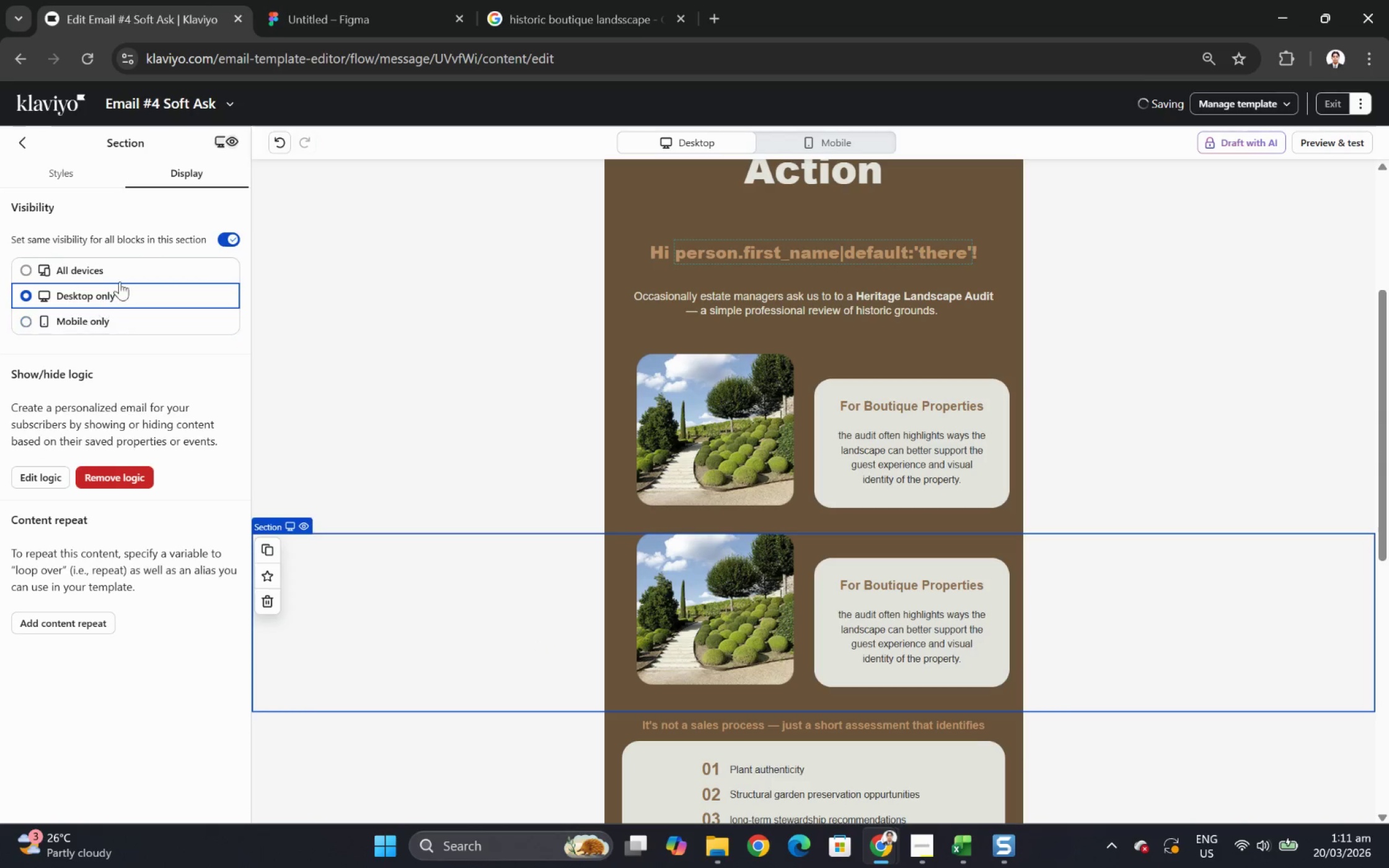 
left_click([123, 277])
 